 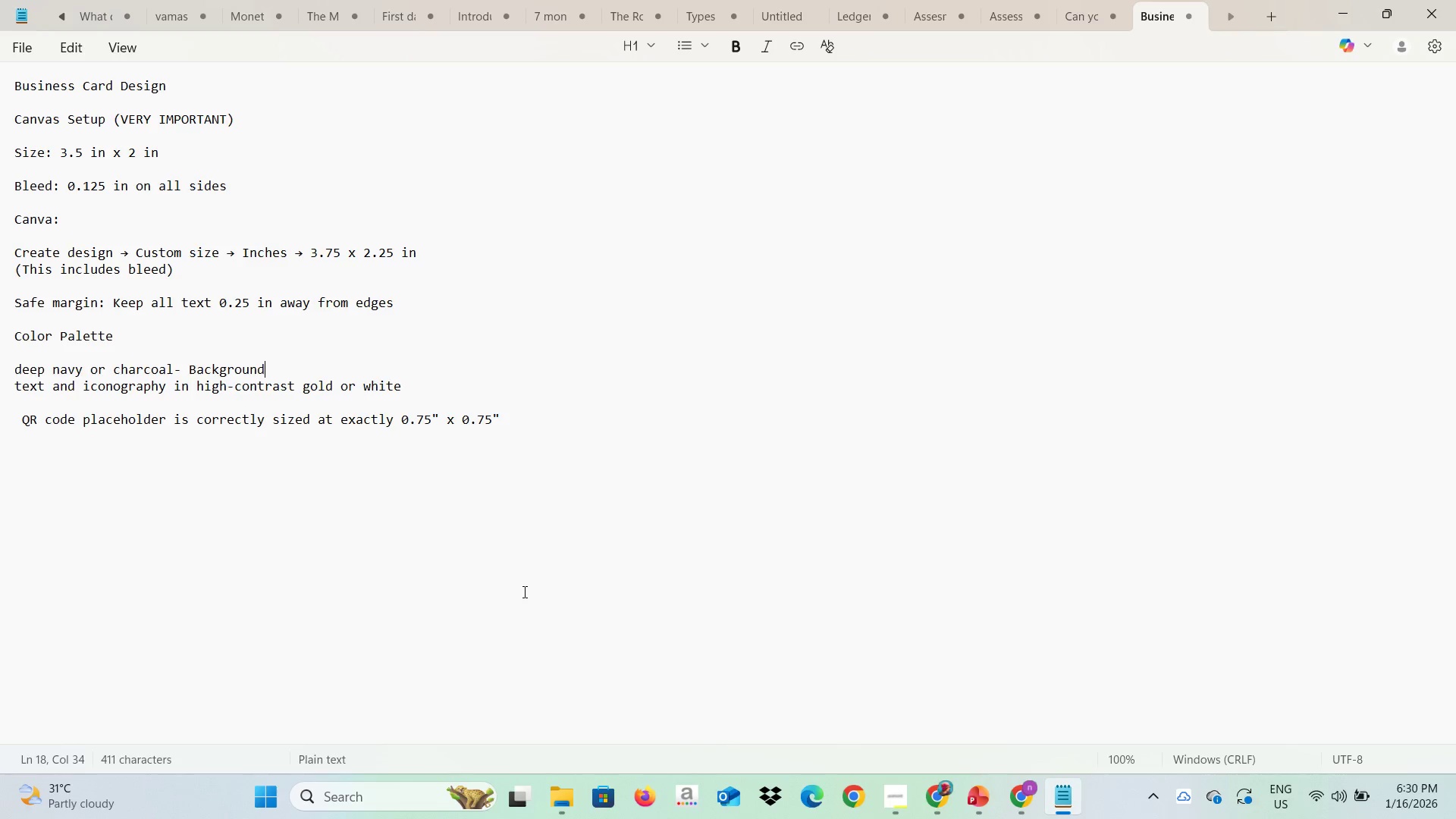 
key(Alt+Tab)
 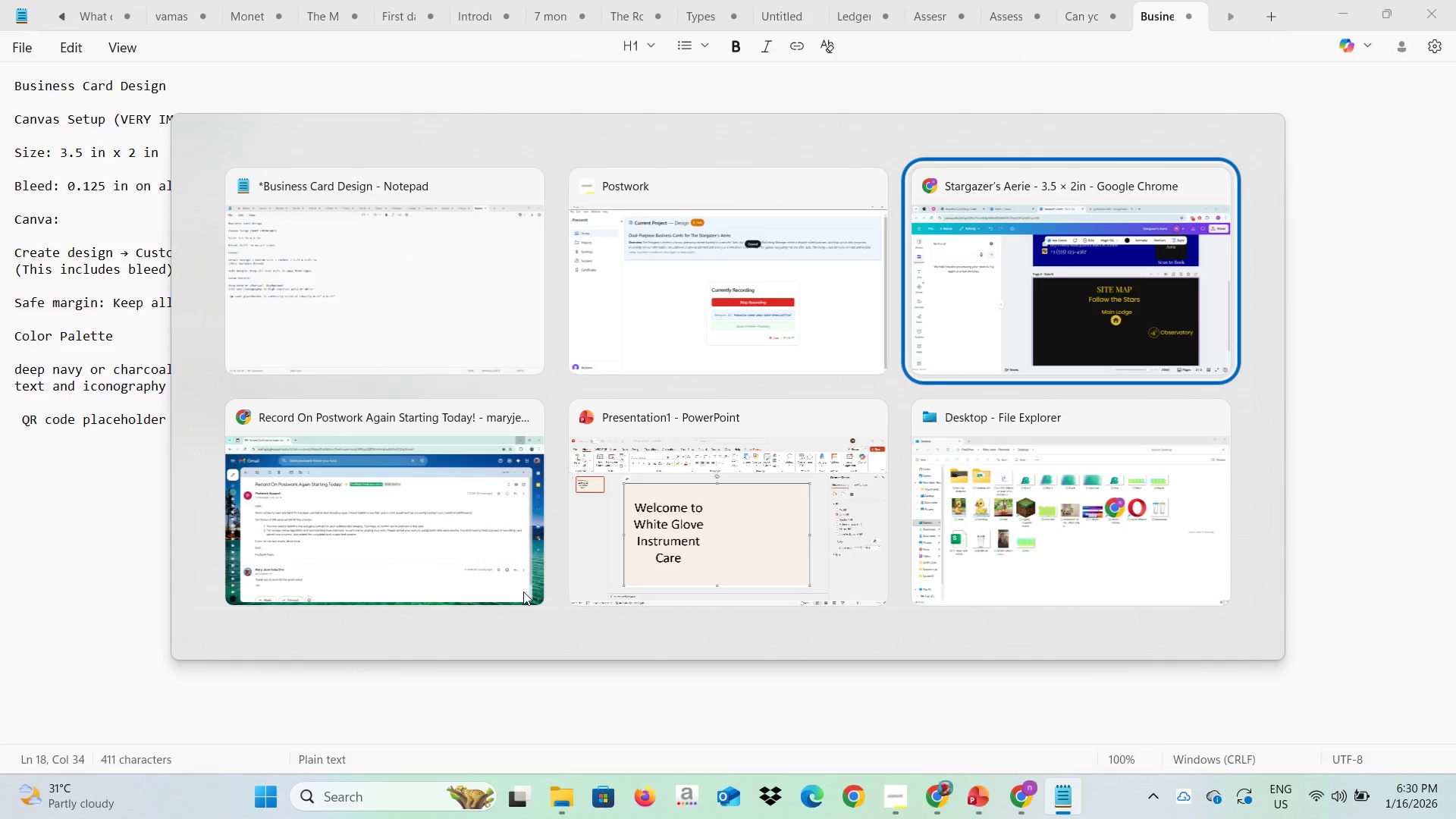 
key(Alt+Tab)
 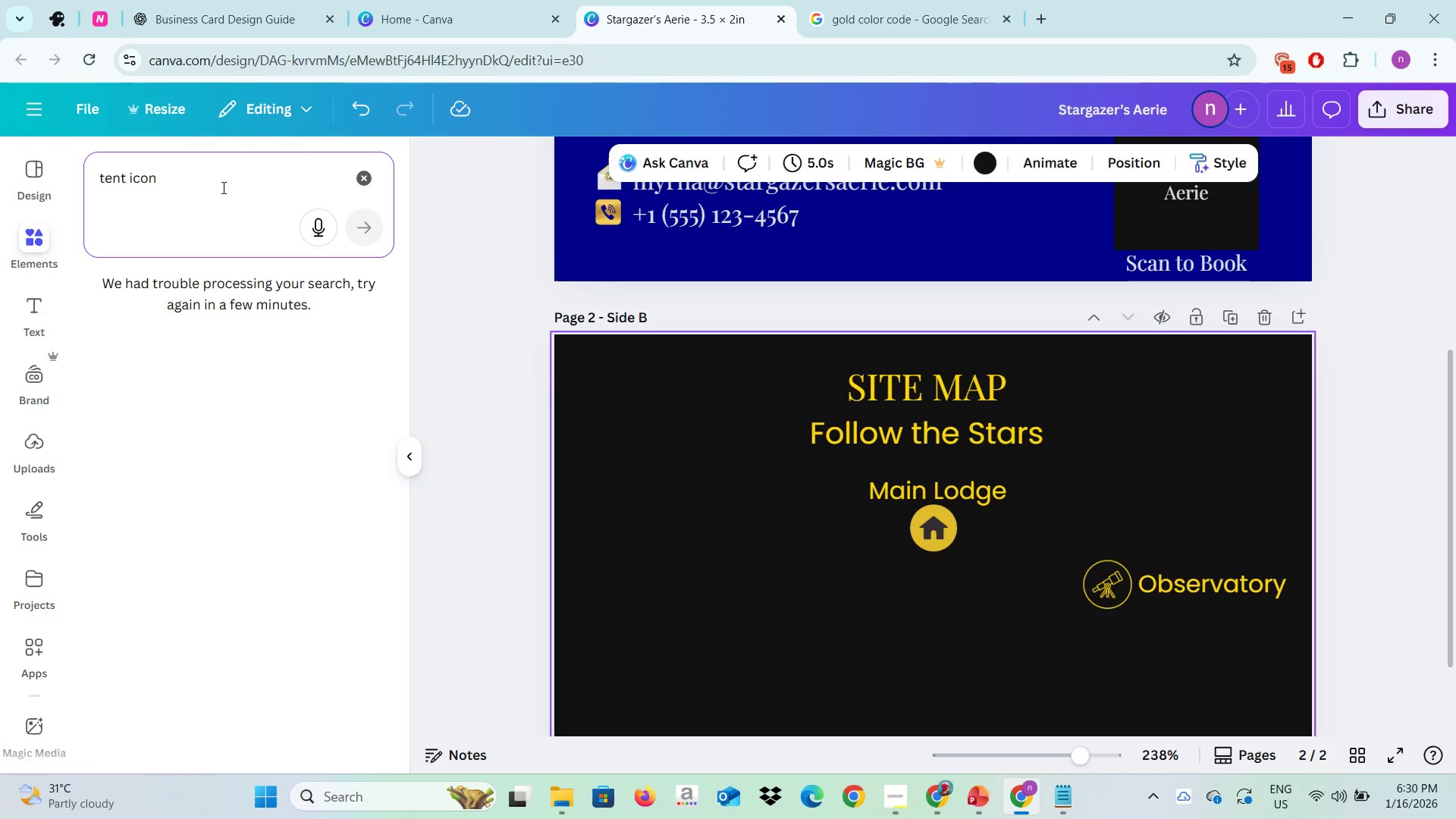 
key(NumpadEnter)
 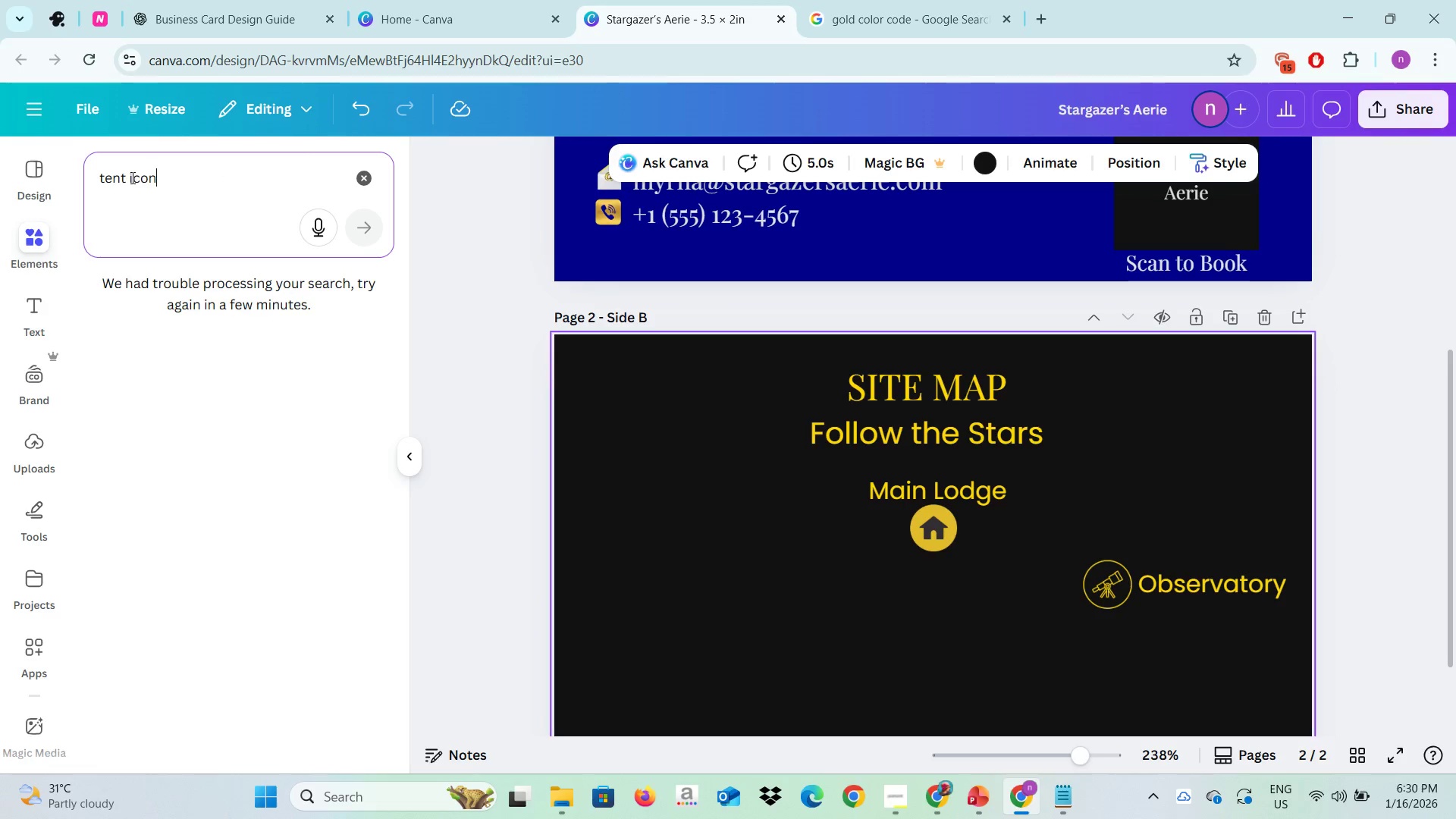 
left_click([130, 176])
 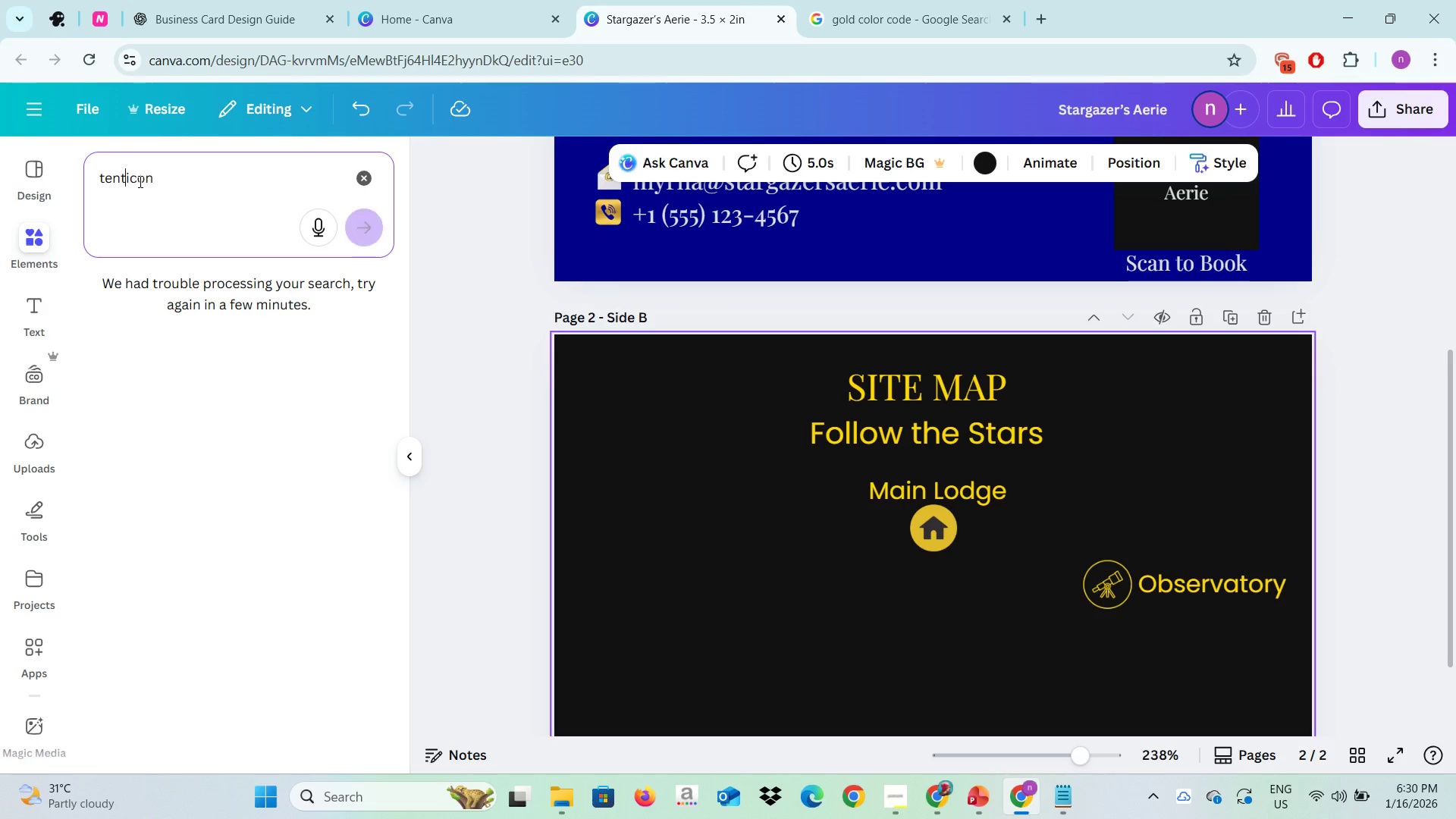 
key(Backspace)
 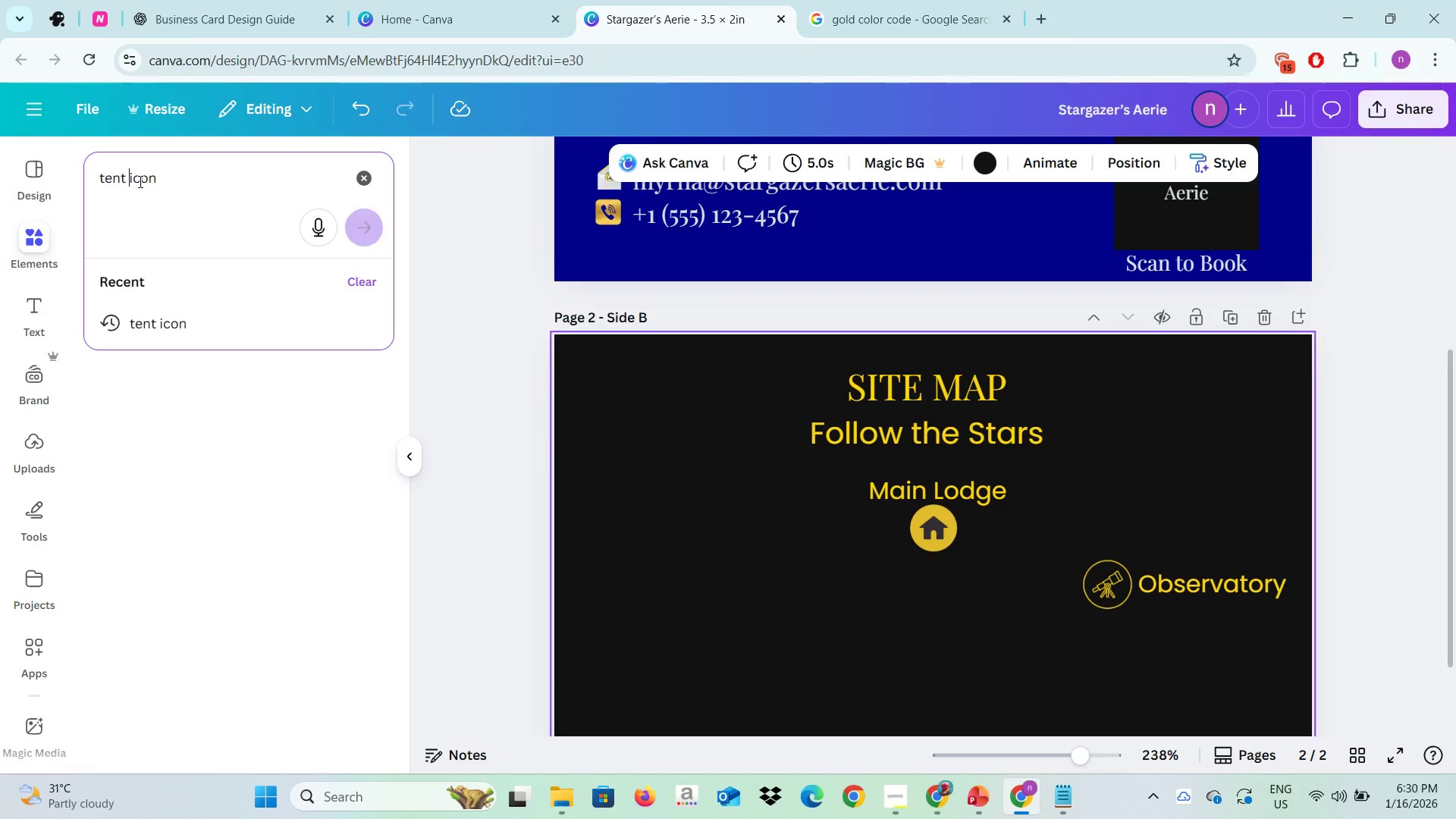 
key(Space)
 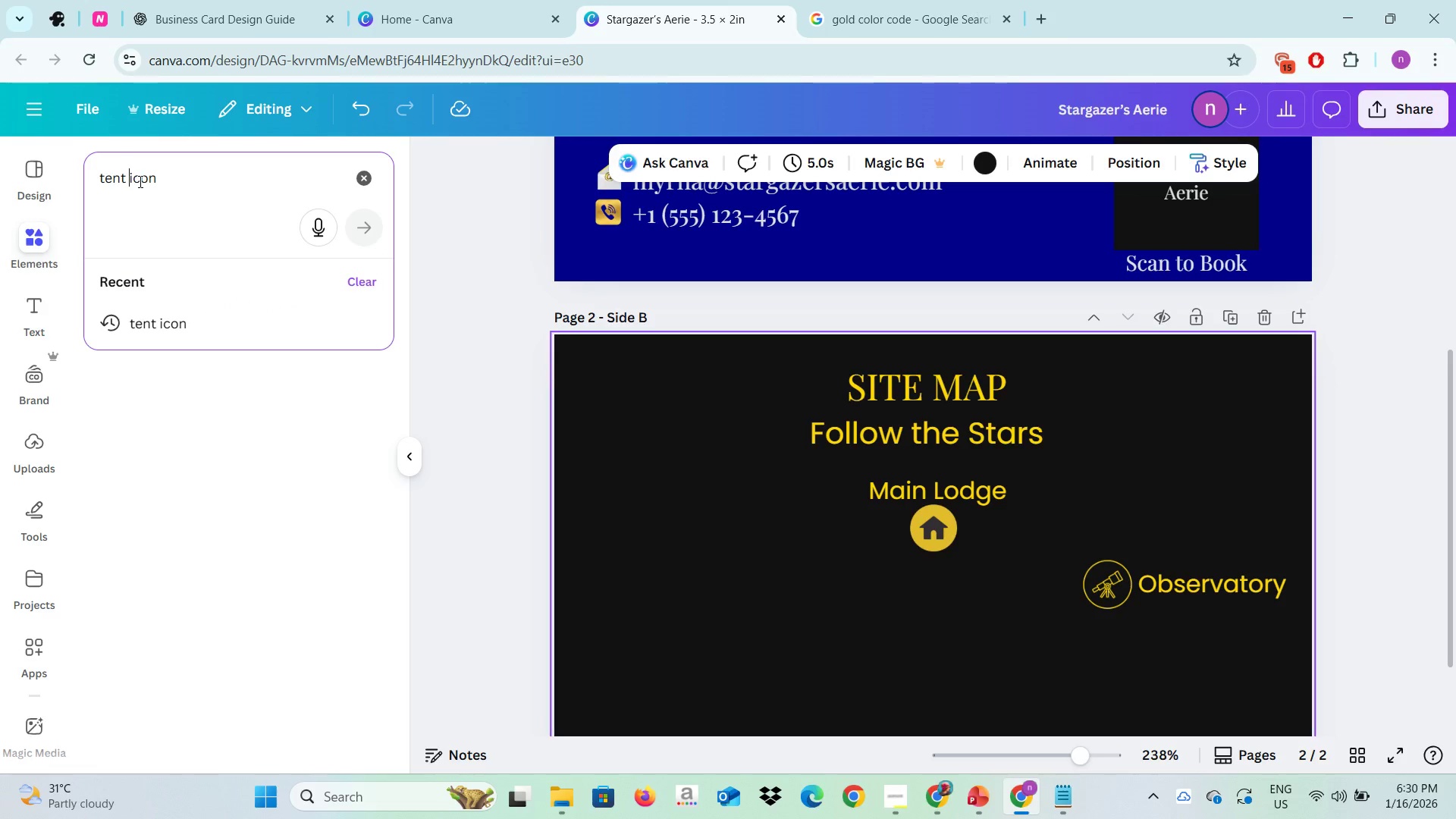 
key(Enter)
 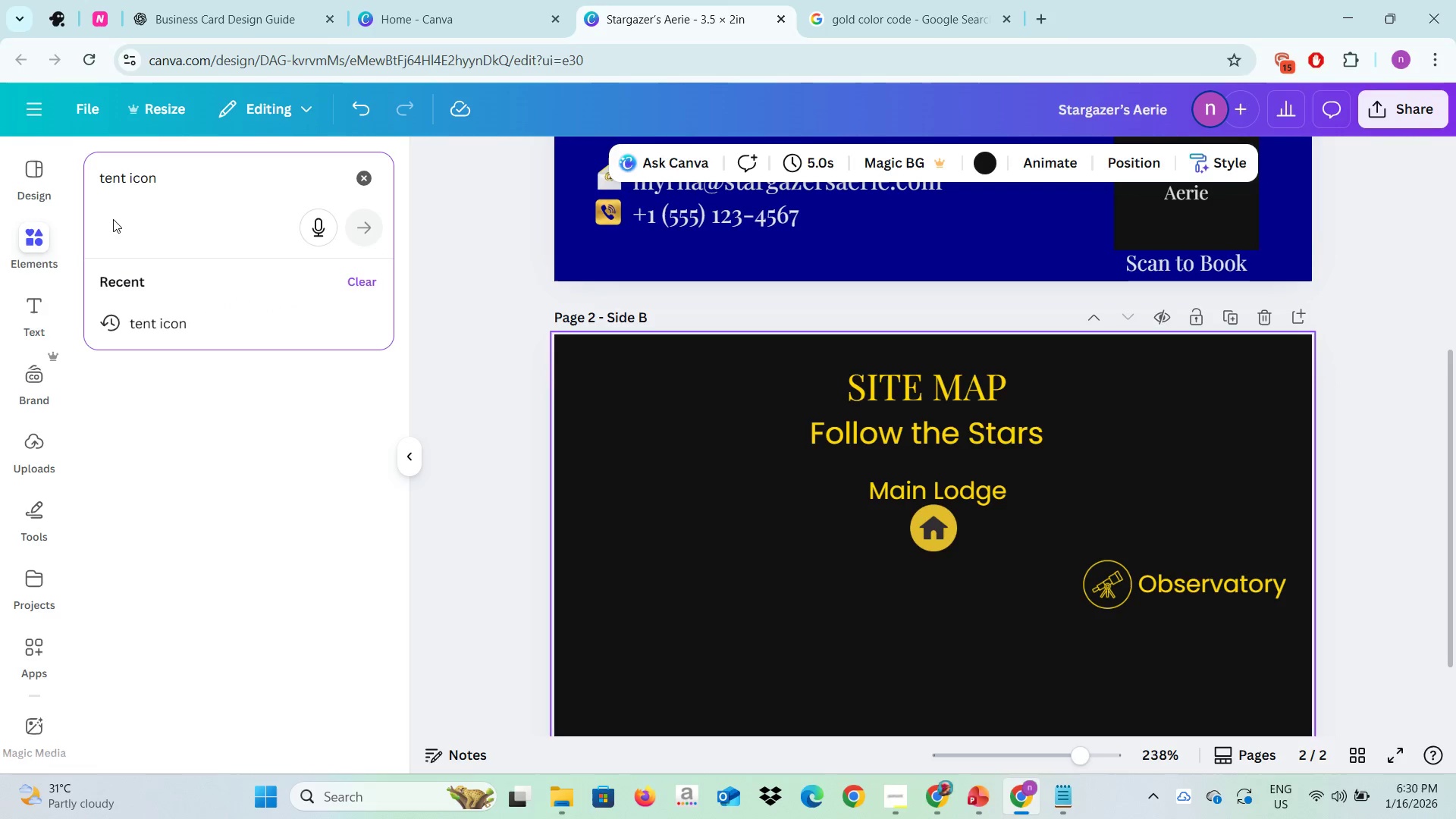 
wait(6.28)
 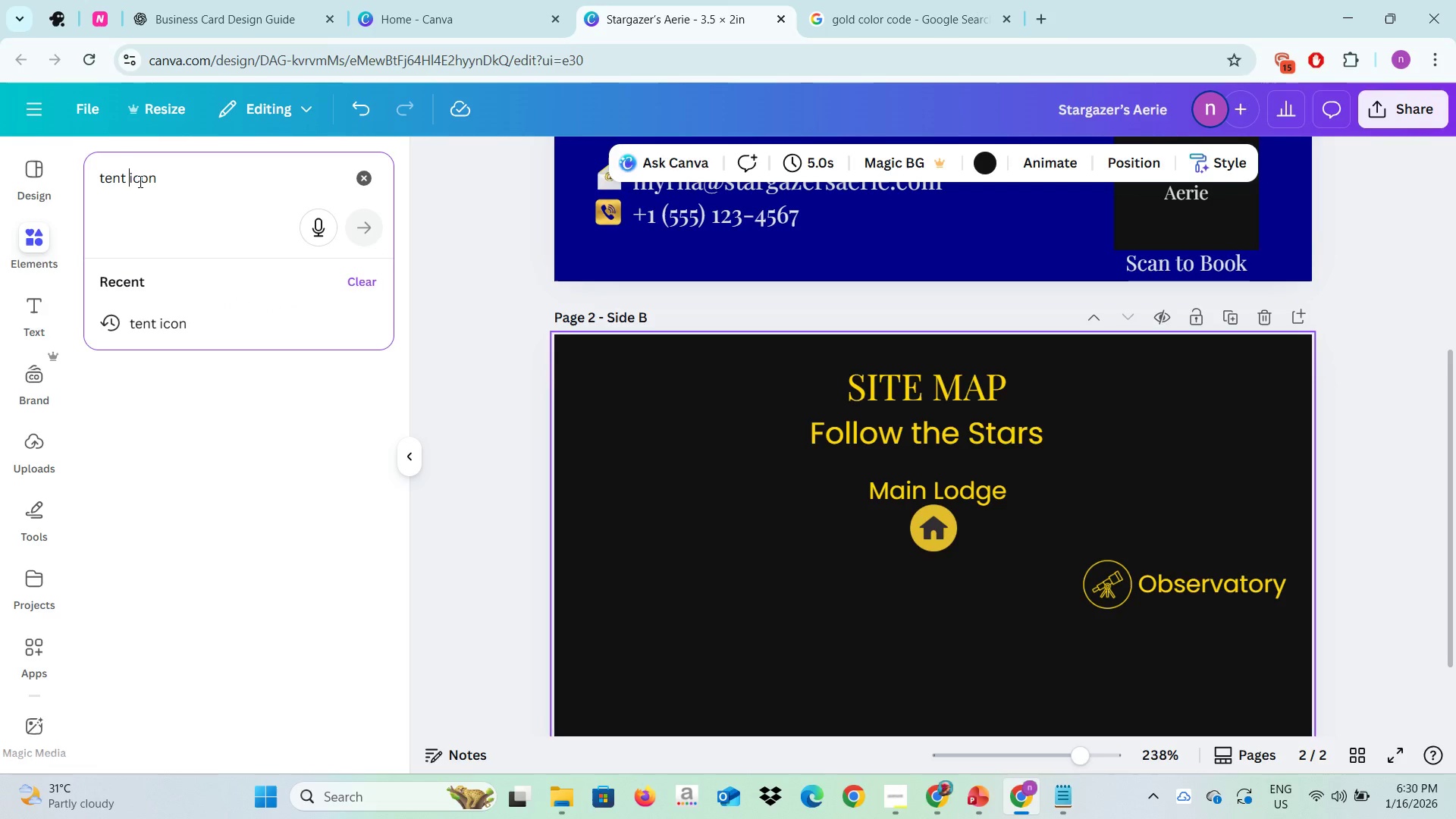 
double_click([367, 228])
 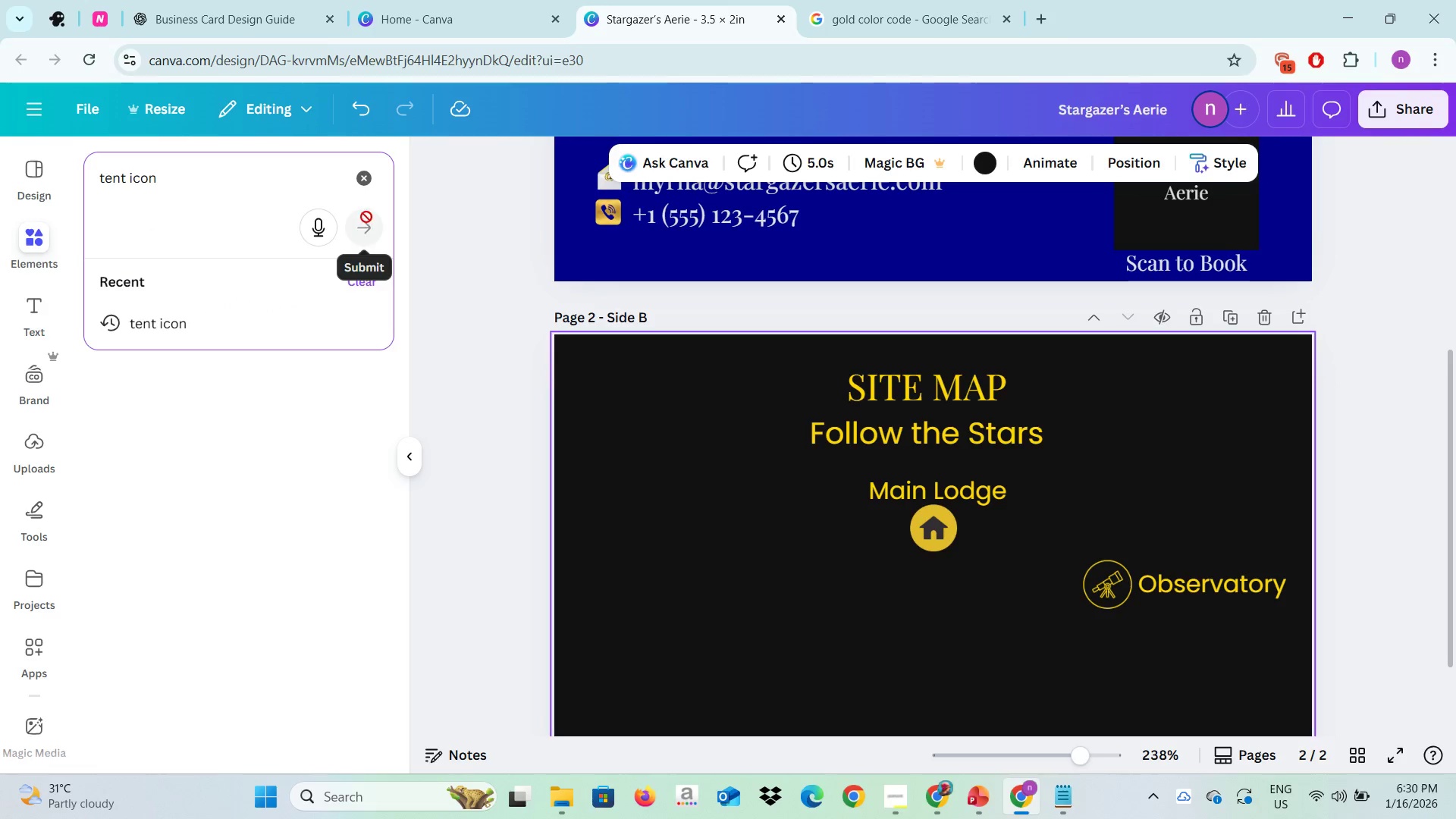 
triple_click([368, 228])
 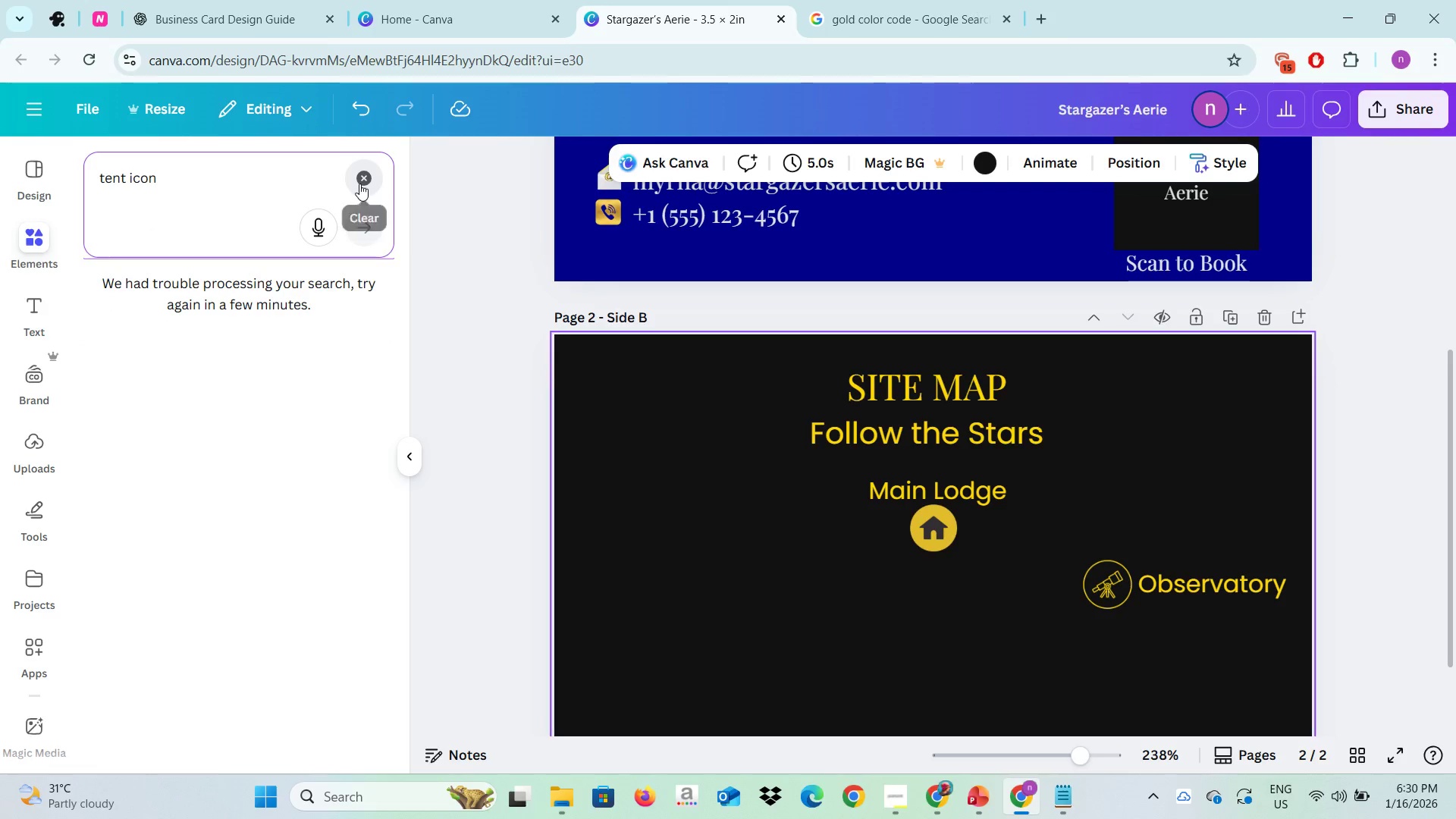 
left_click([360, 184])
 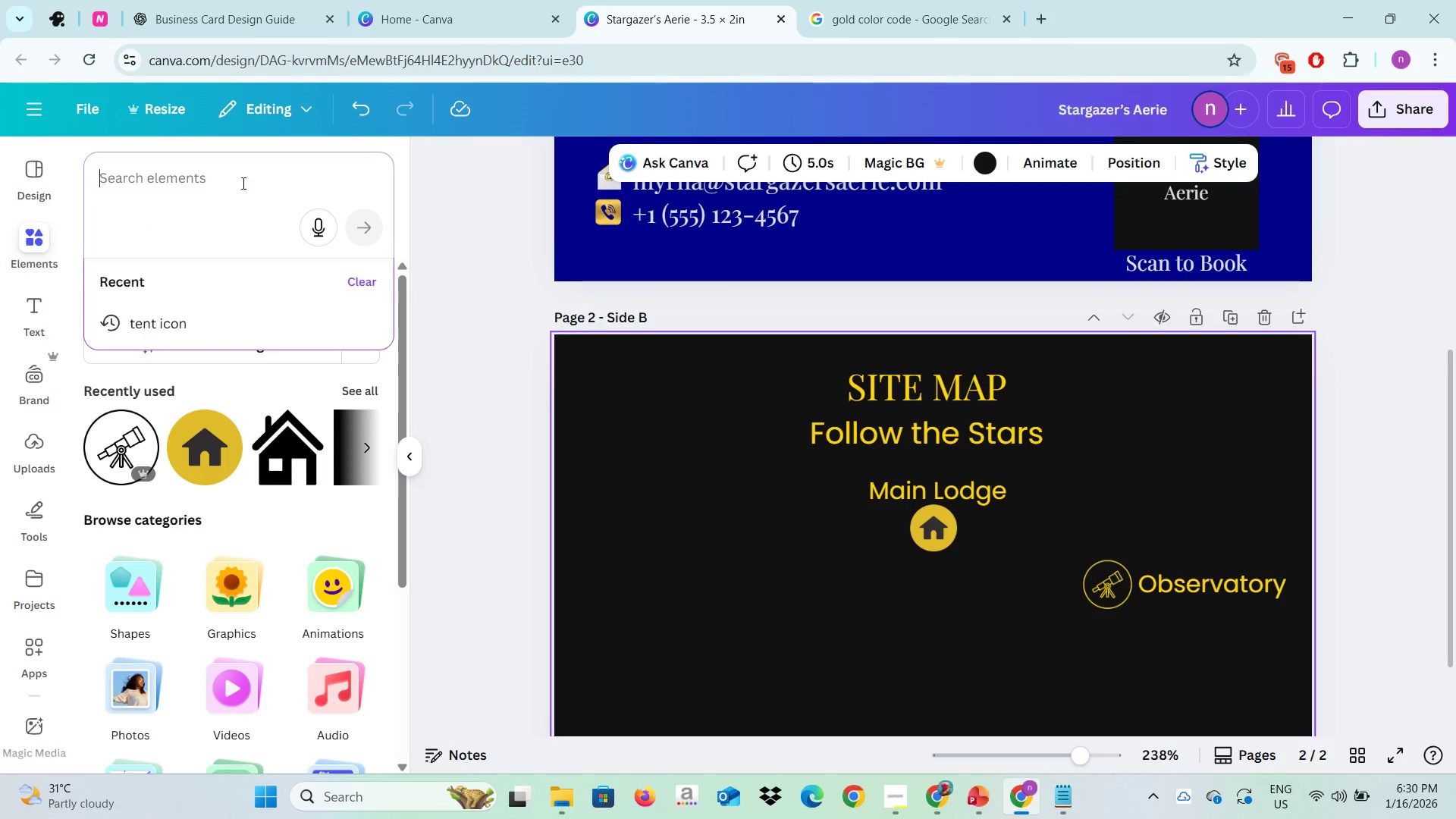 
left_click([242, 183])
 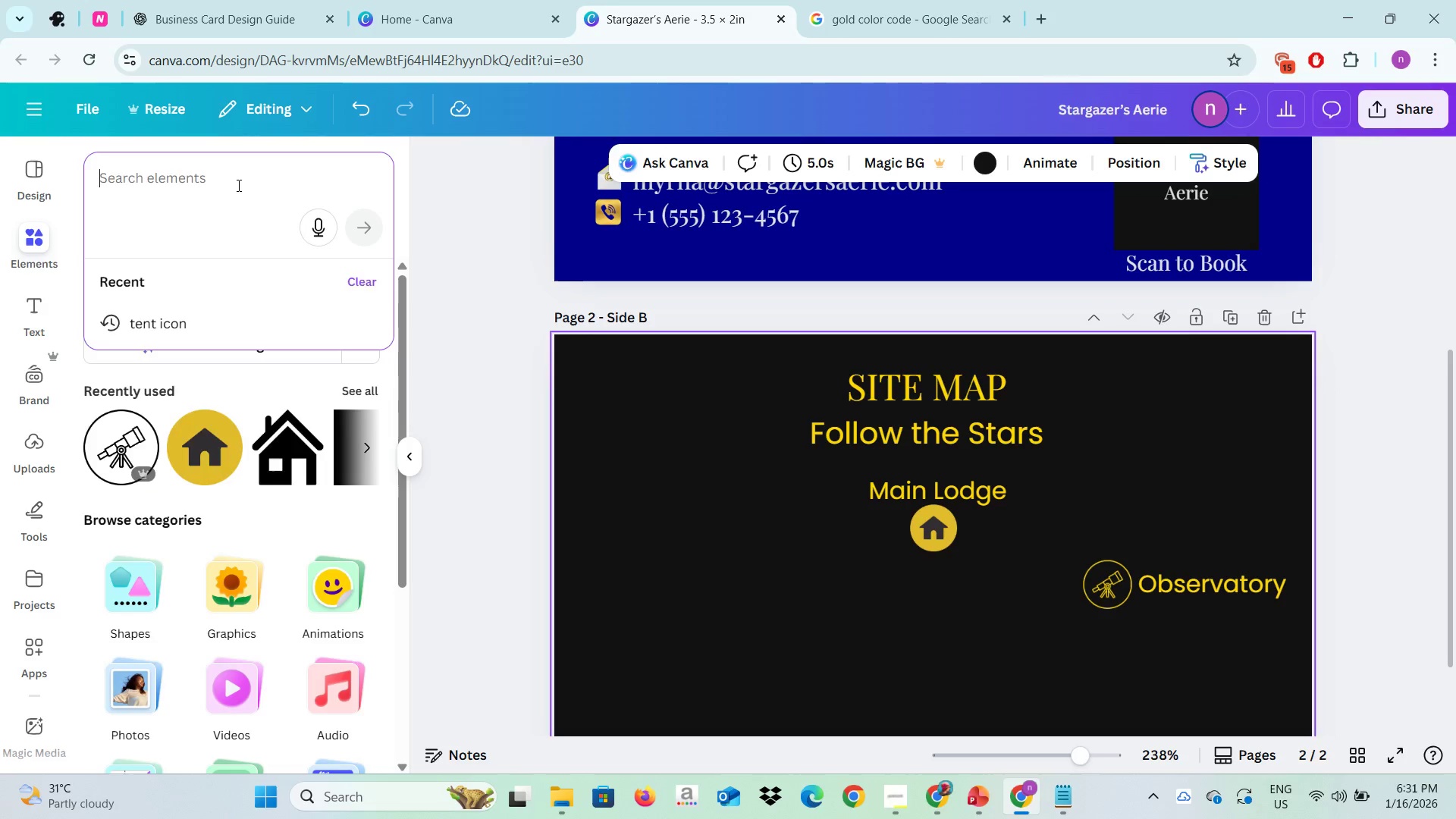 
type(Tent)
 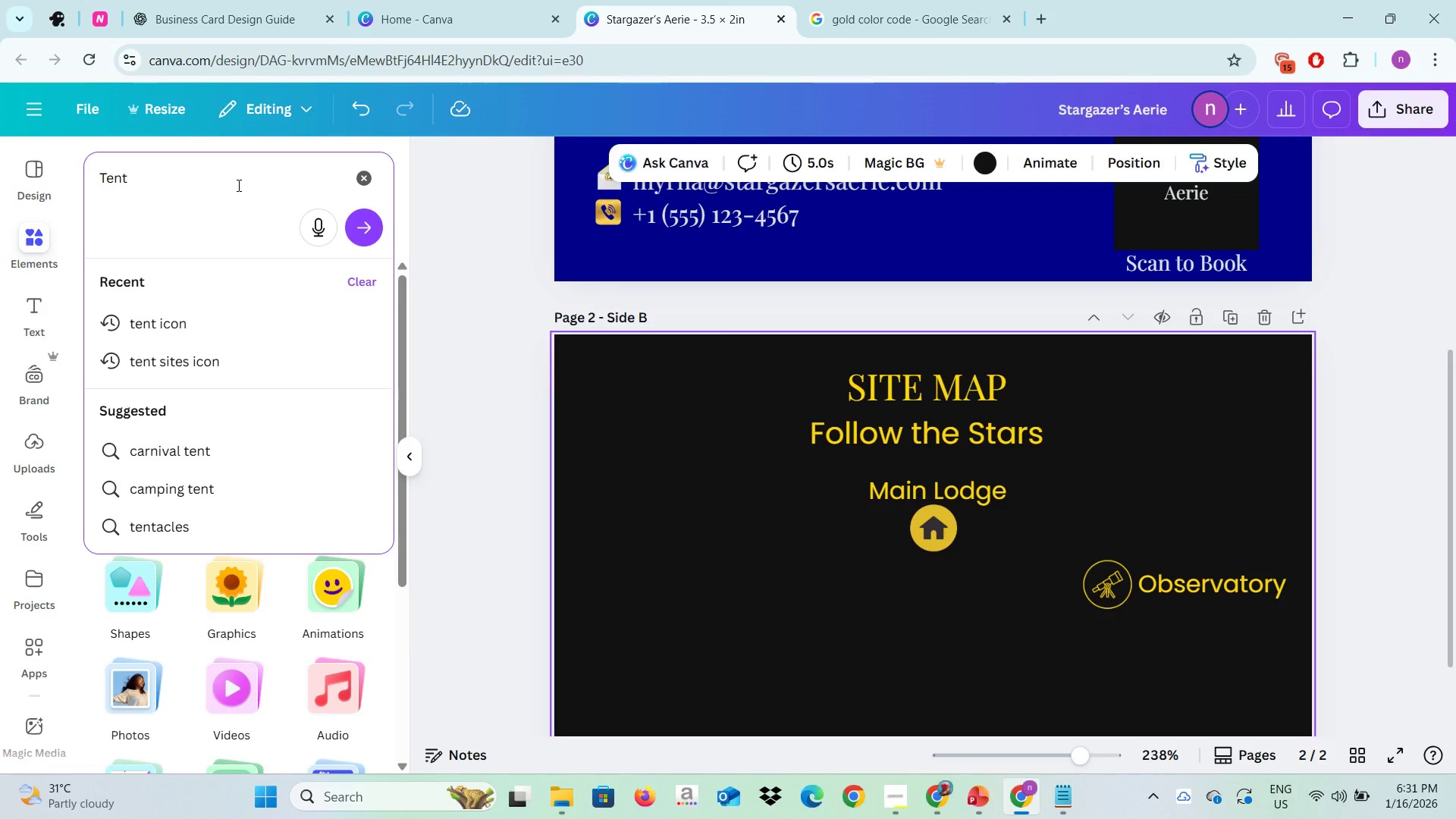 
key(Enter)
 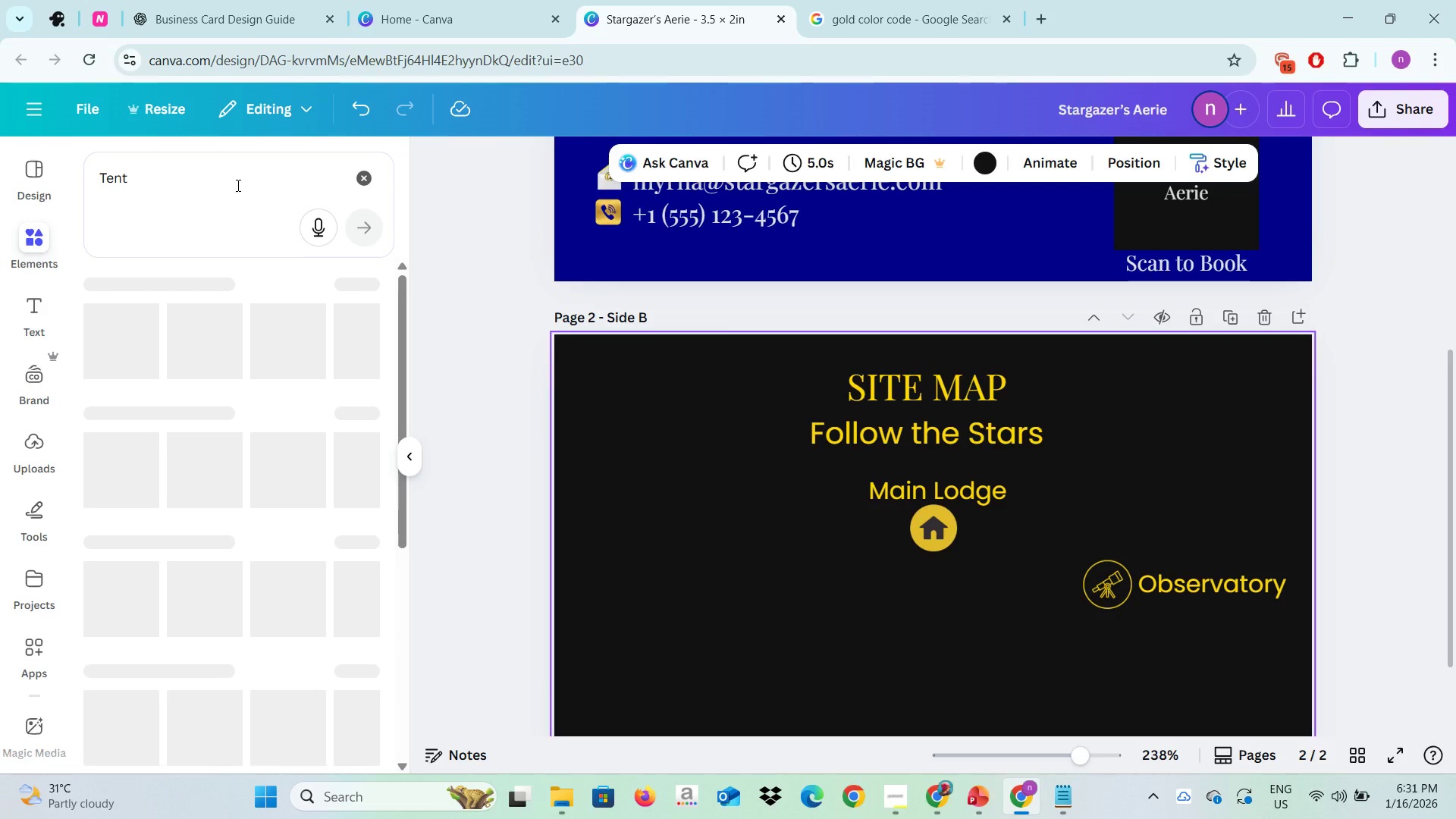 
mouse_move([228, 202])
 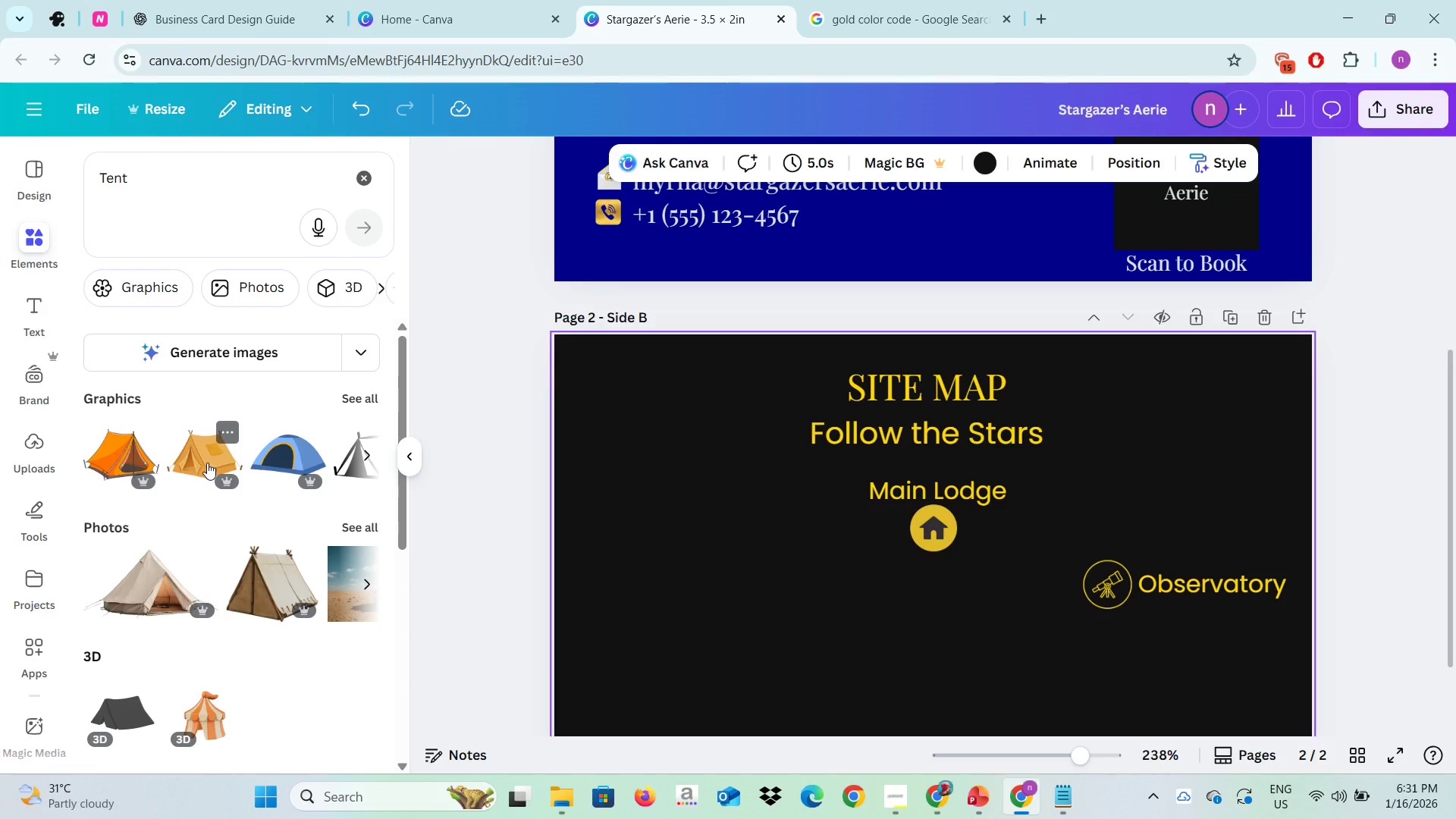 
wait(5.73)
 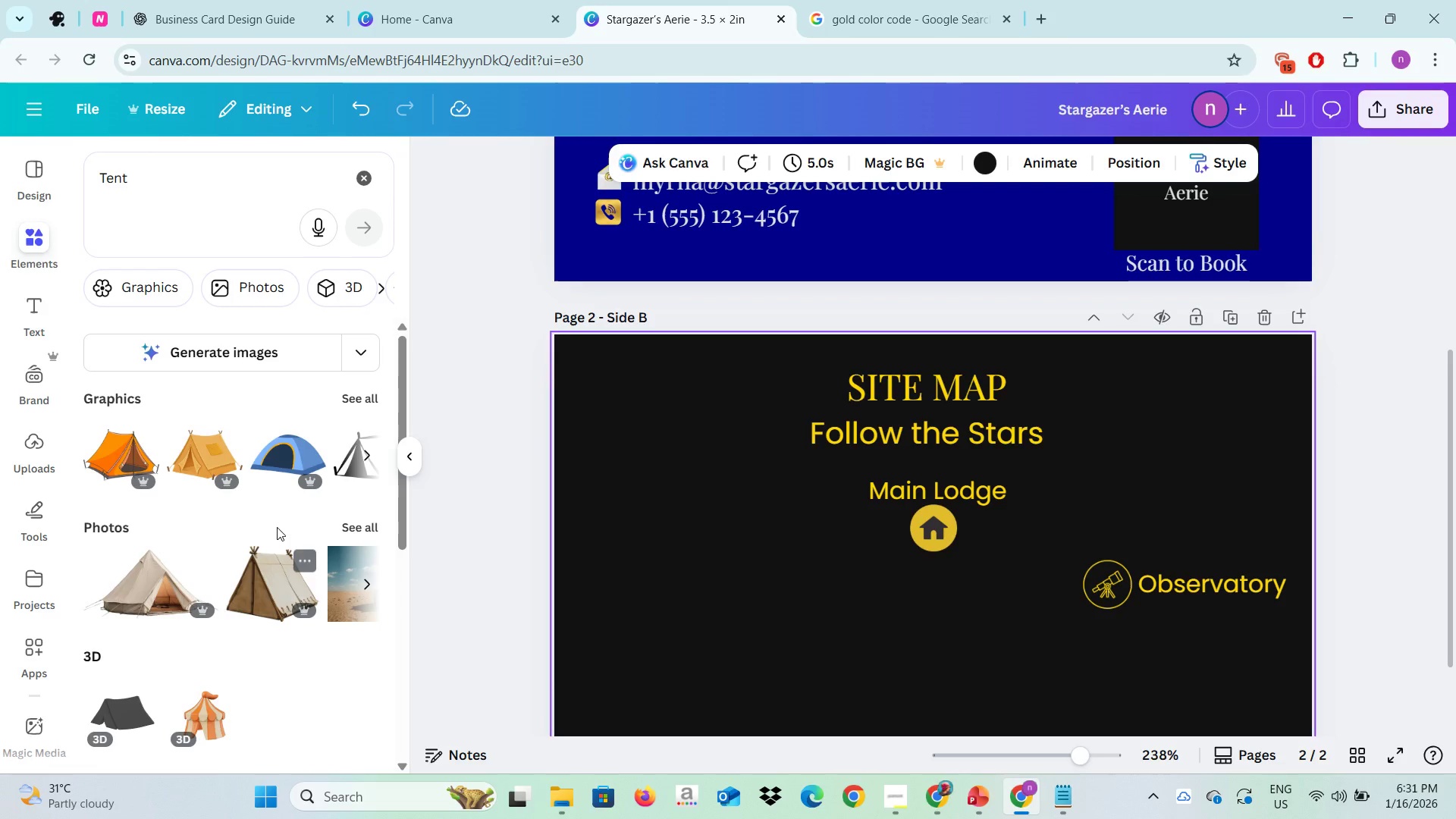 
scroll: coordinate [343, 466], scroll_direction: down, amount: 2.0
 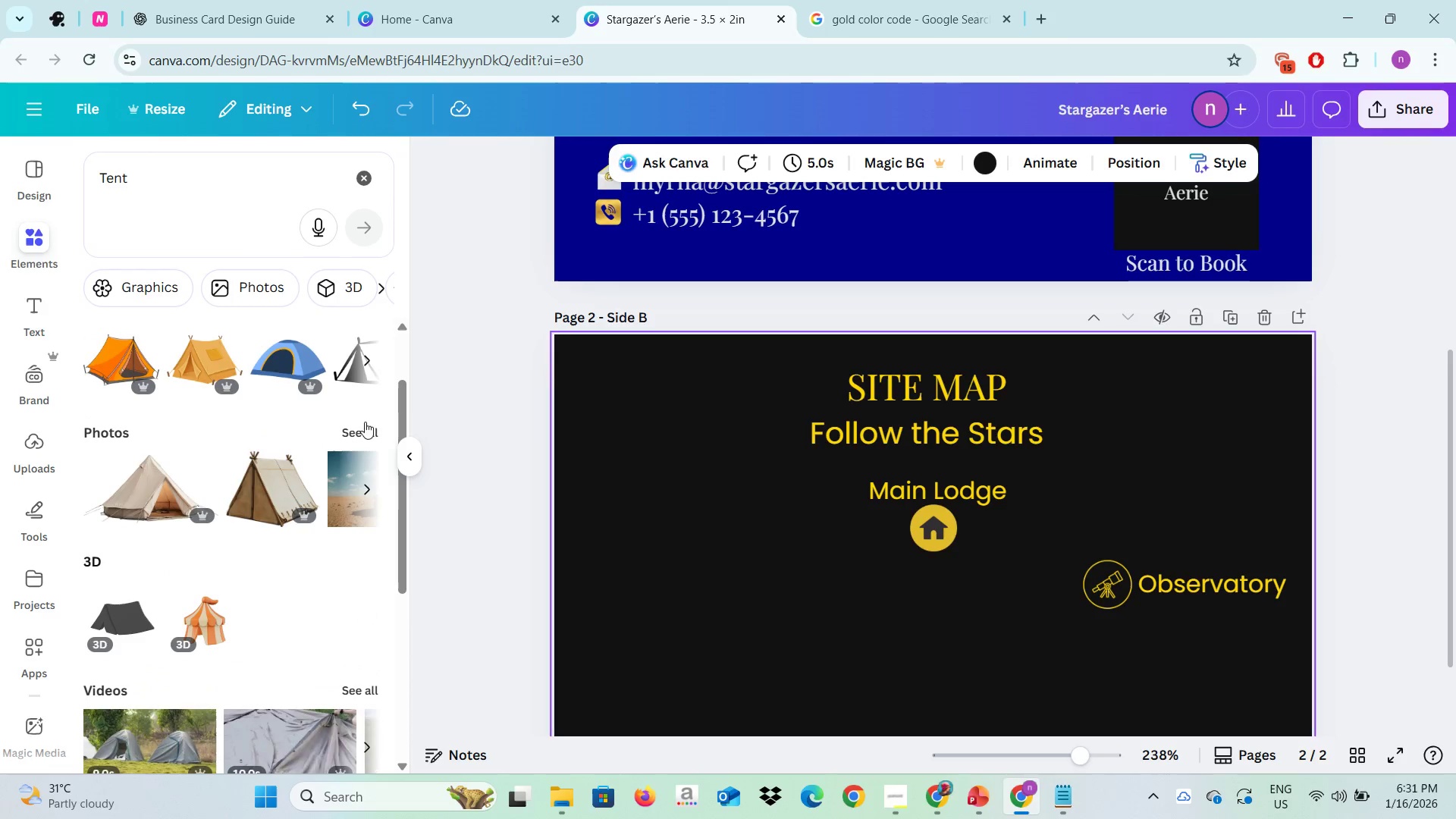 
scroll: coordinate [352, 389], scroll_direction: up, amount: 2.0
 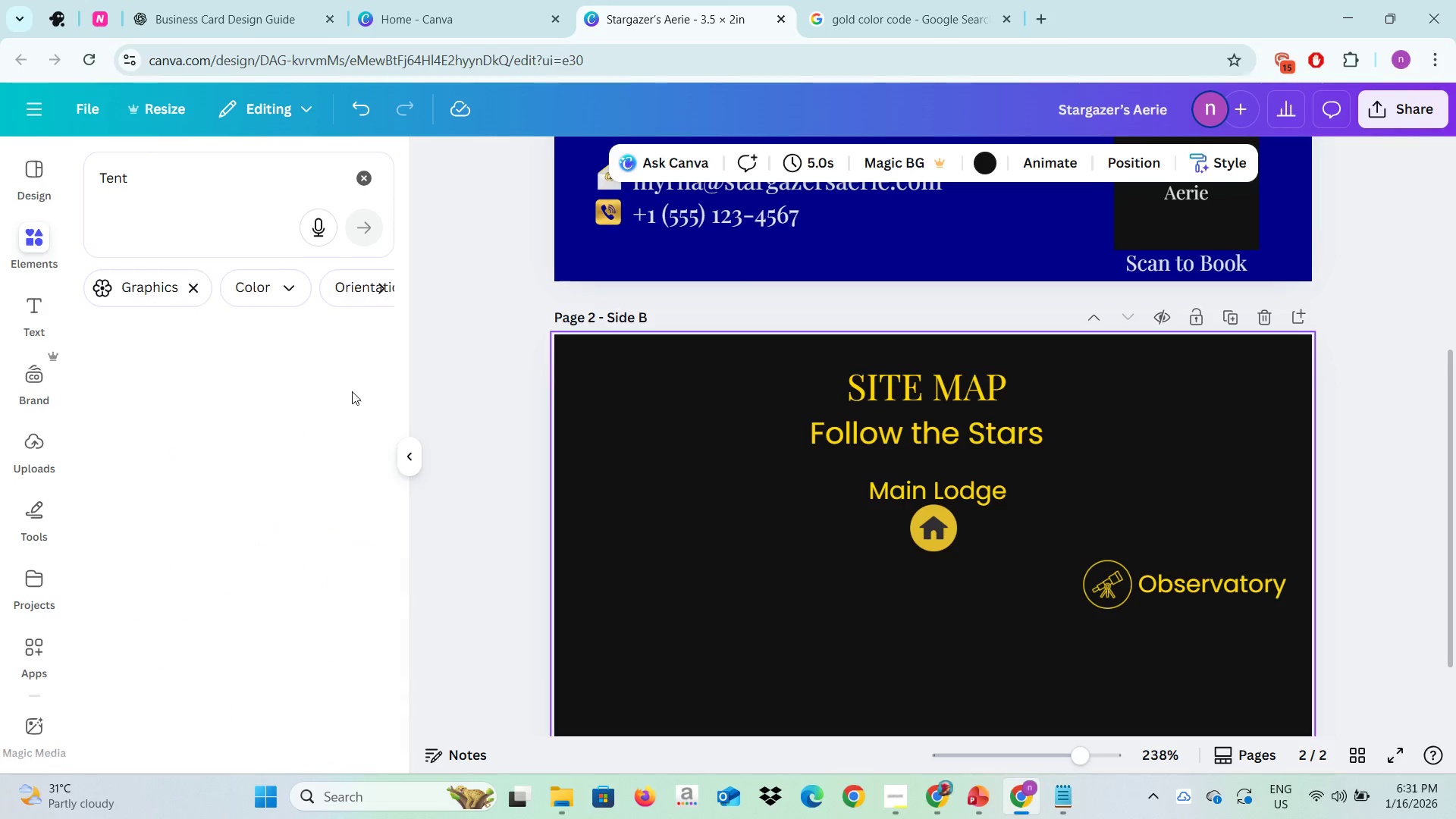 
left_click([352, 391])
 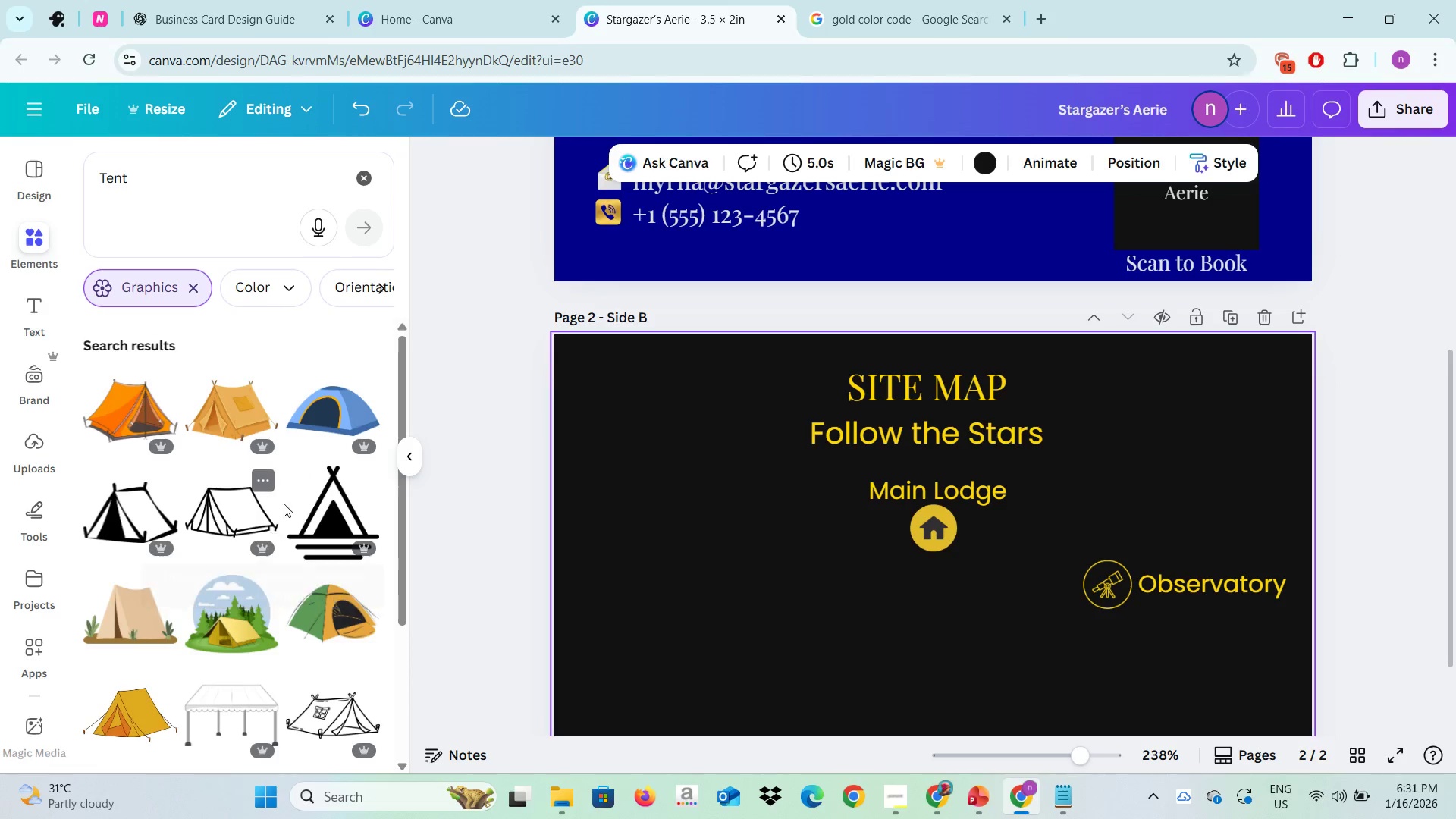 
scroll: coordinate [239, 559], scroll_direction: down, amount: 6.0
 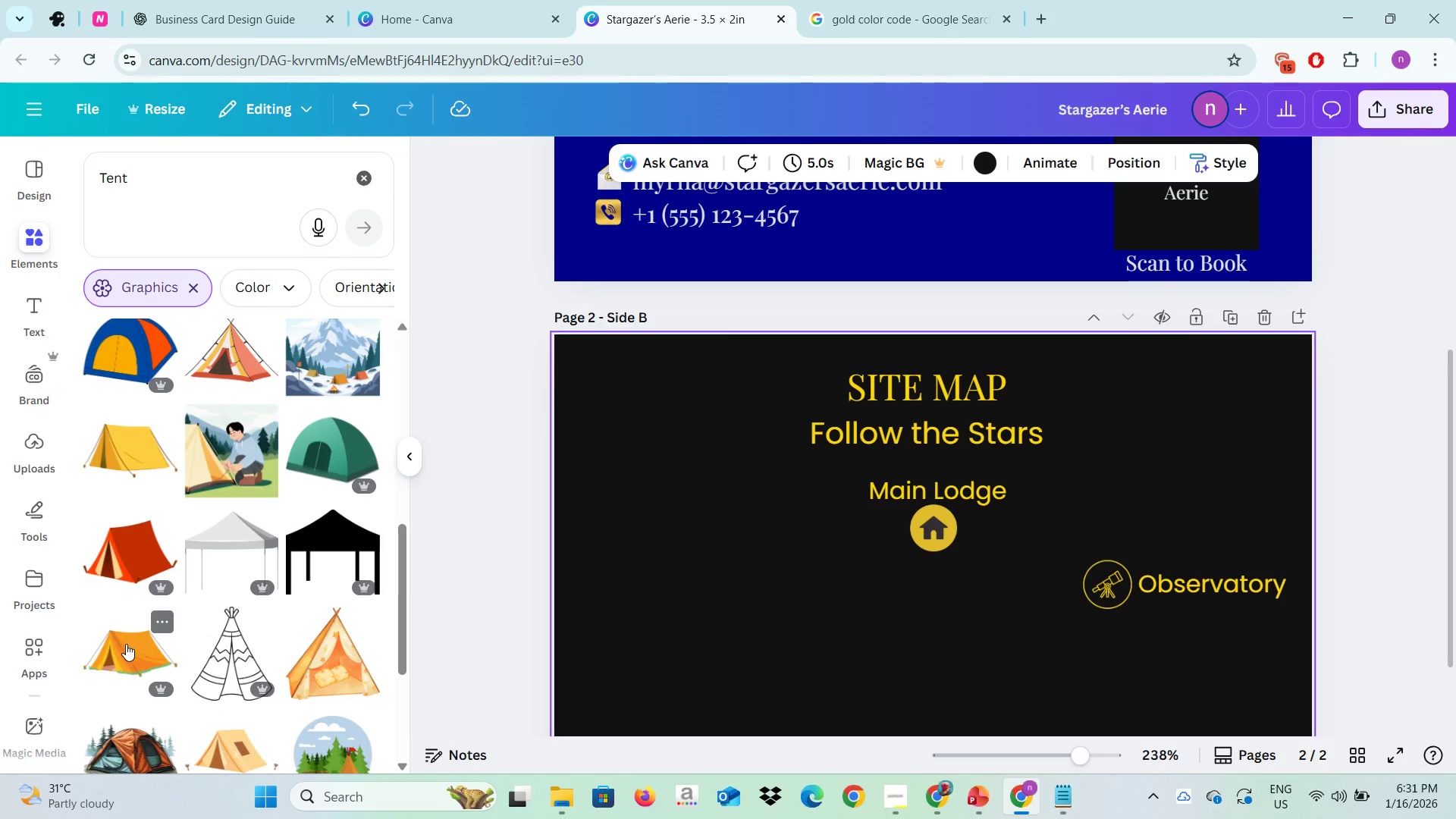 
left_click([126, 644])
 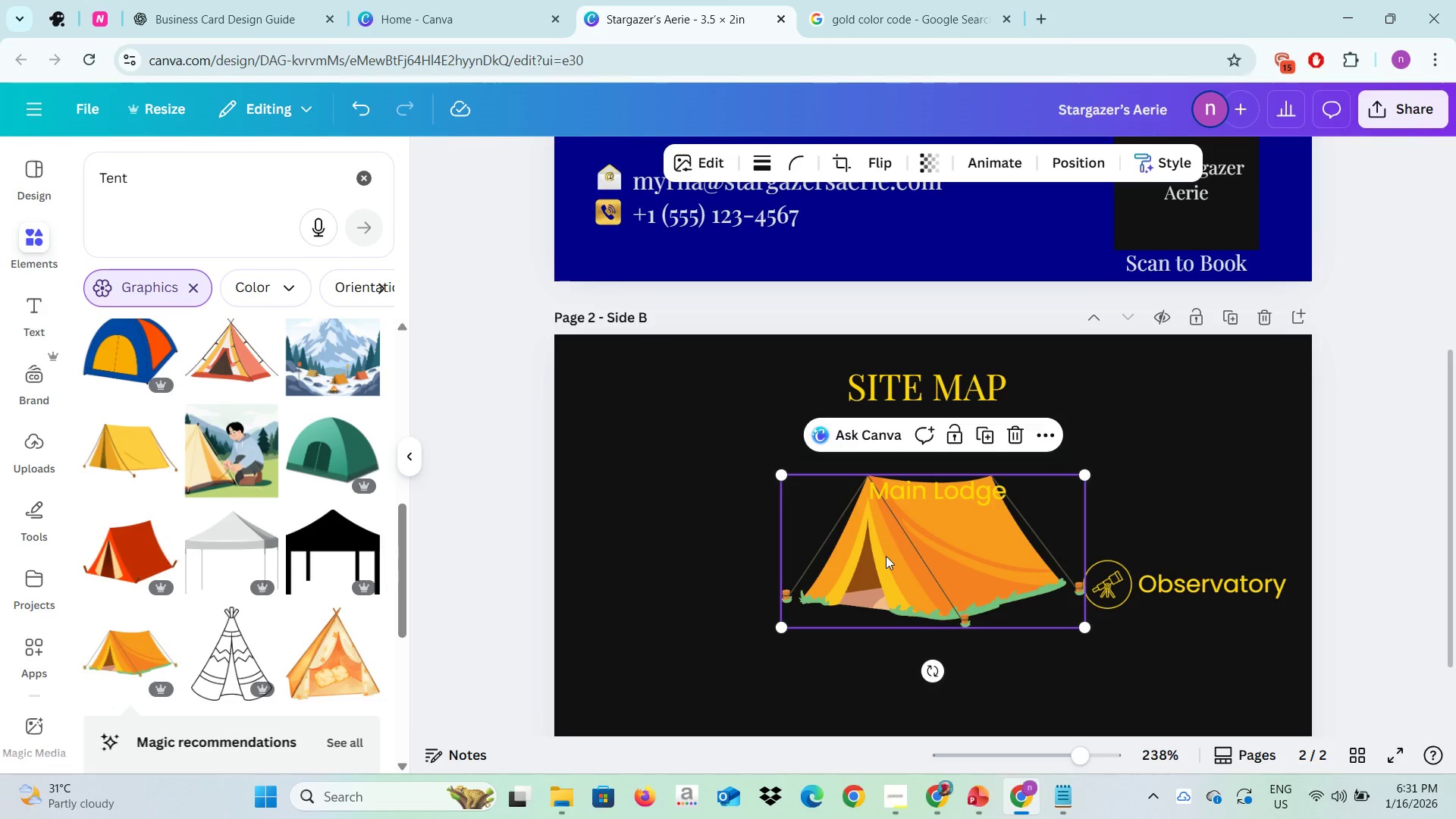 
left_click([886, 556])
 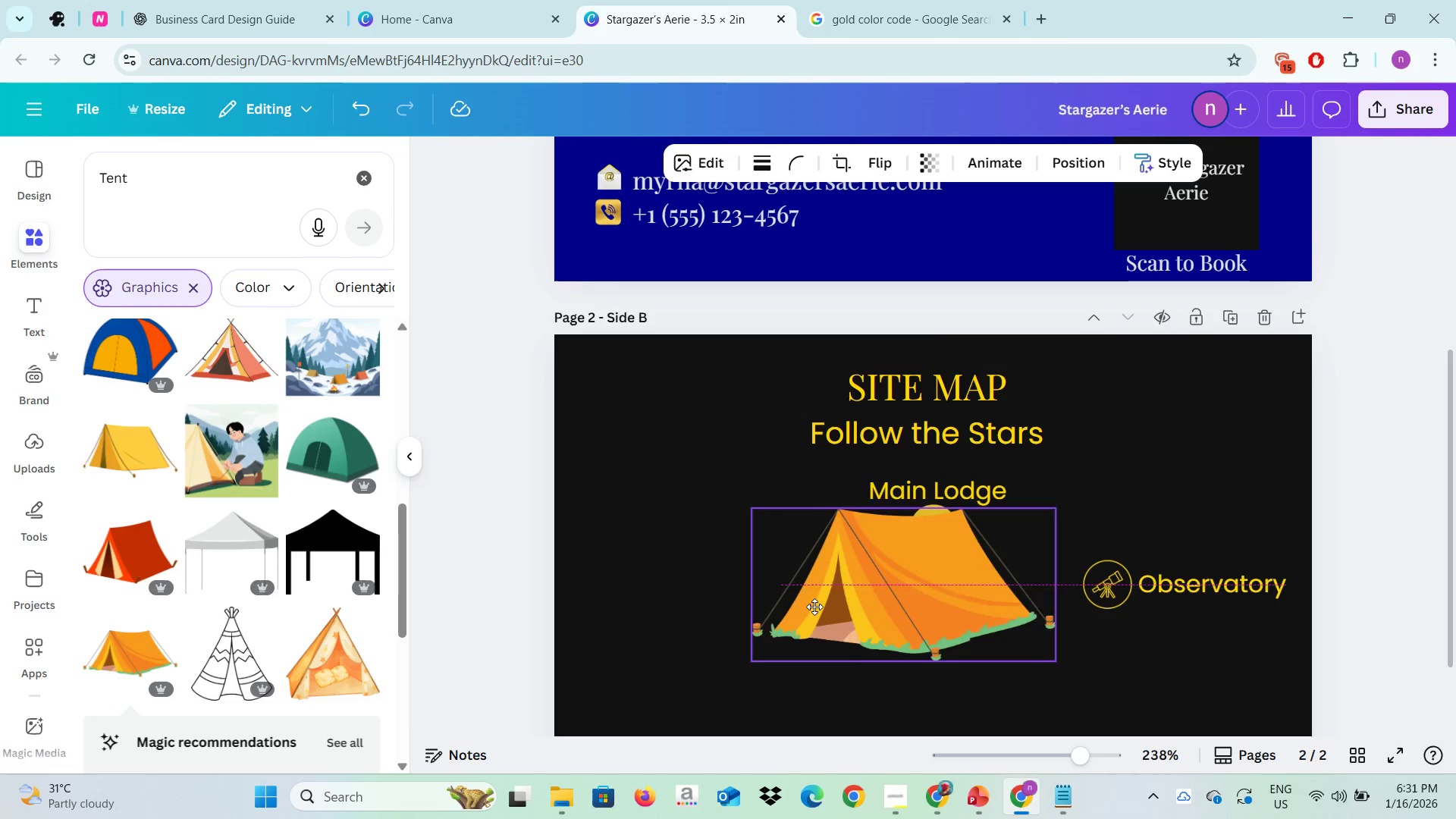 
left_click_drag(start_coordinate=[886, 563], to_coordinate=[716, 613])
 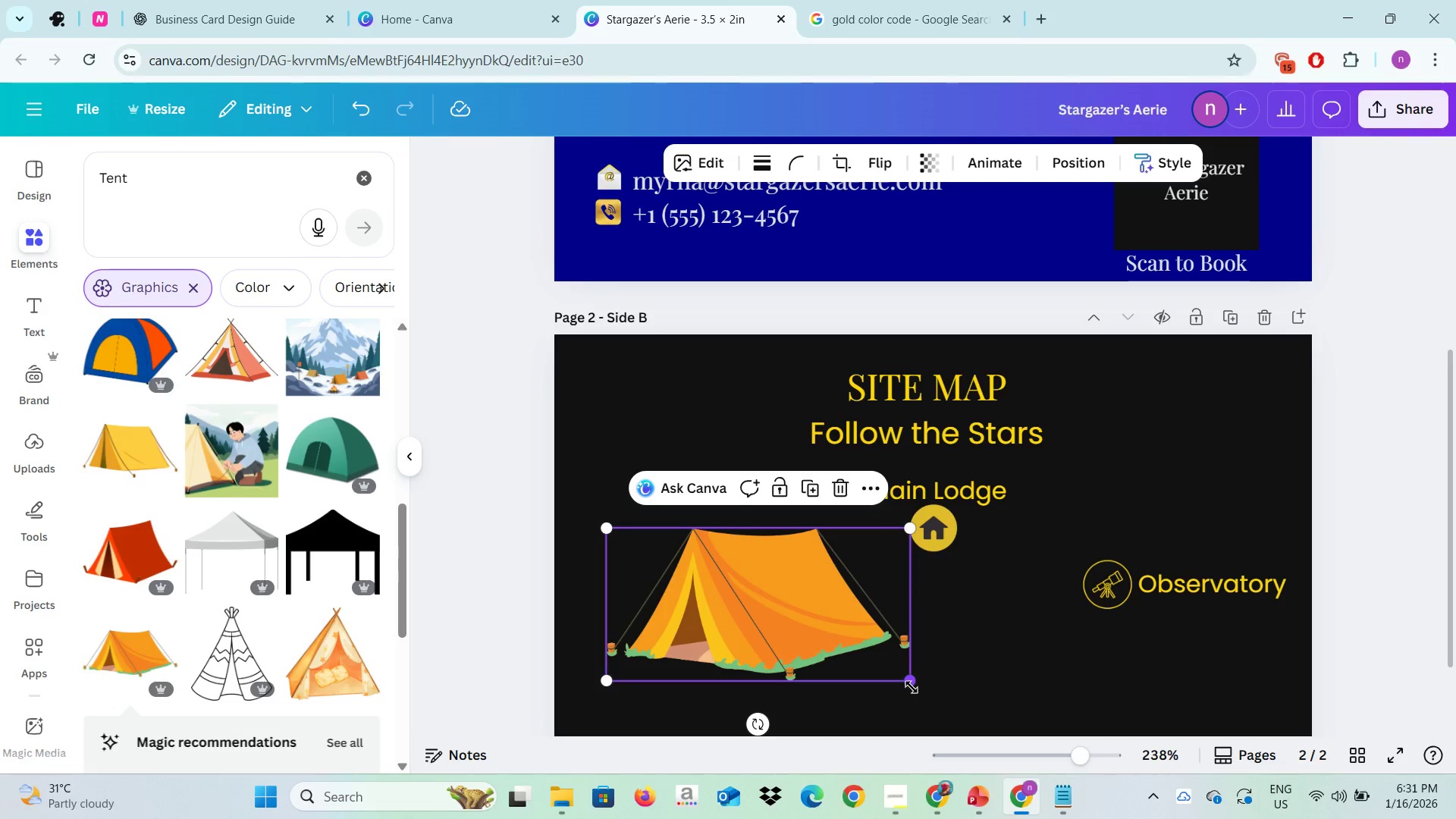 
left_click_drag(start_coordinate=[912, 687], to_coordinate=[657, 563])
 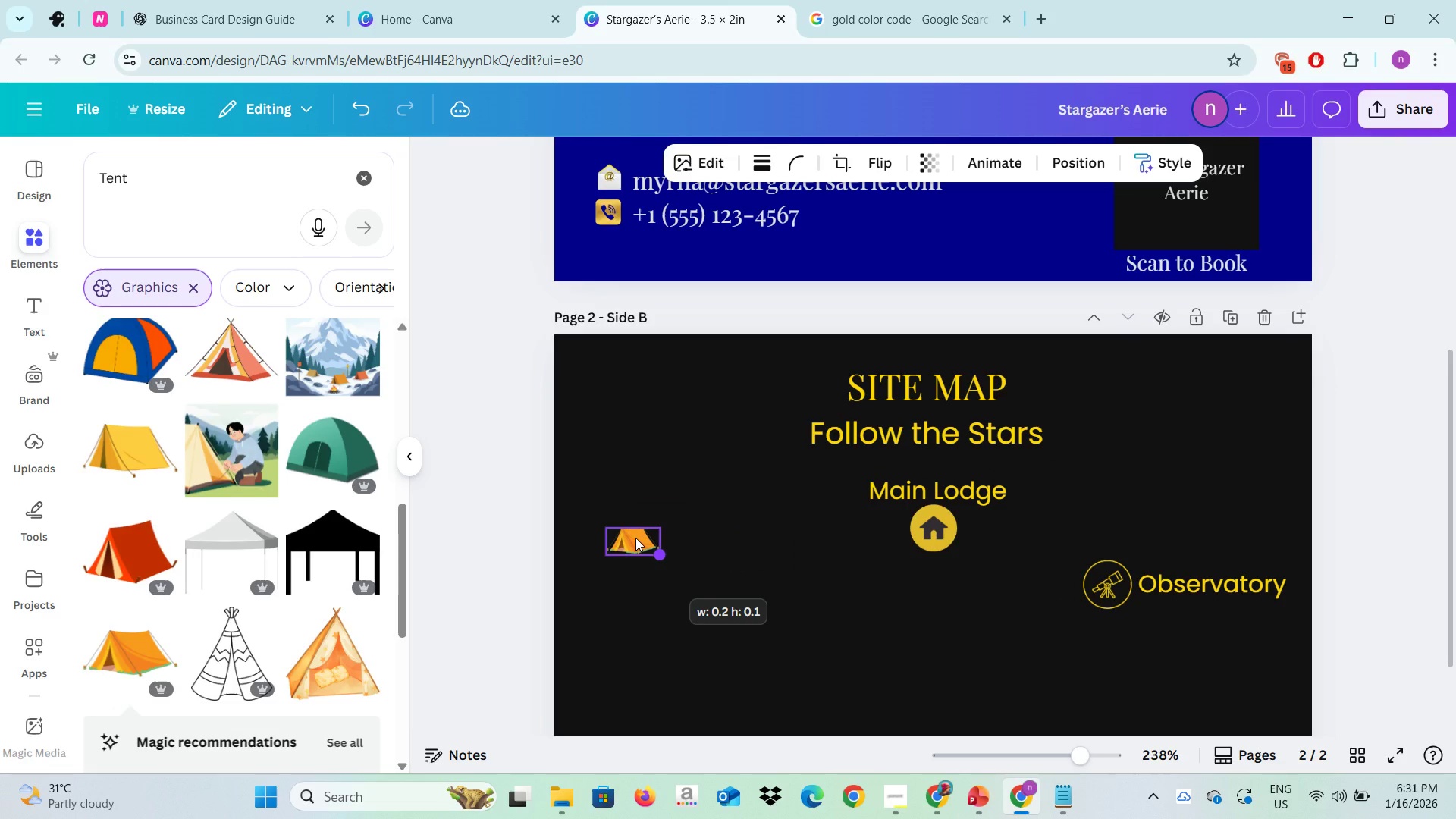 
left_click([635, 538])
 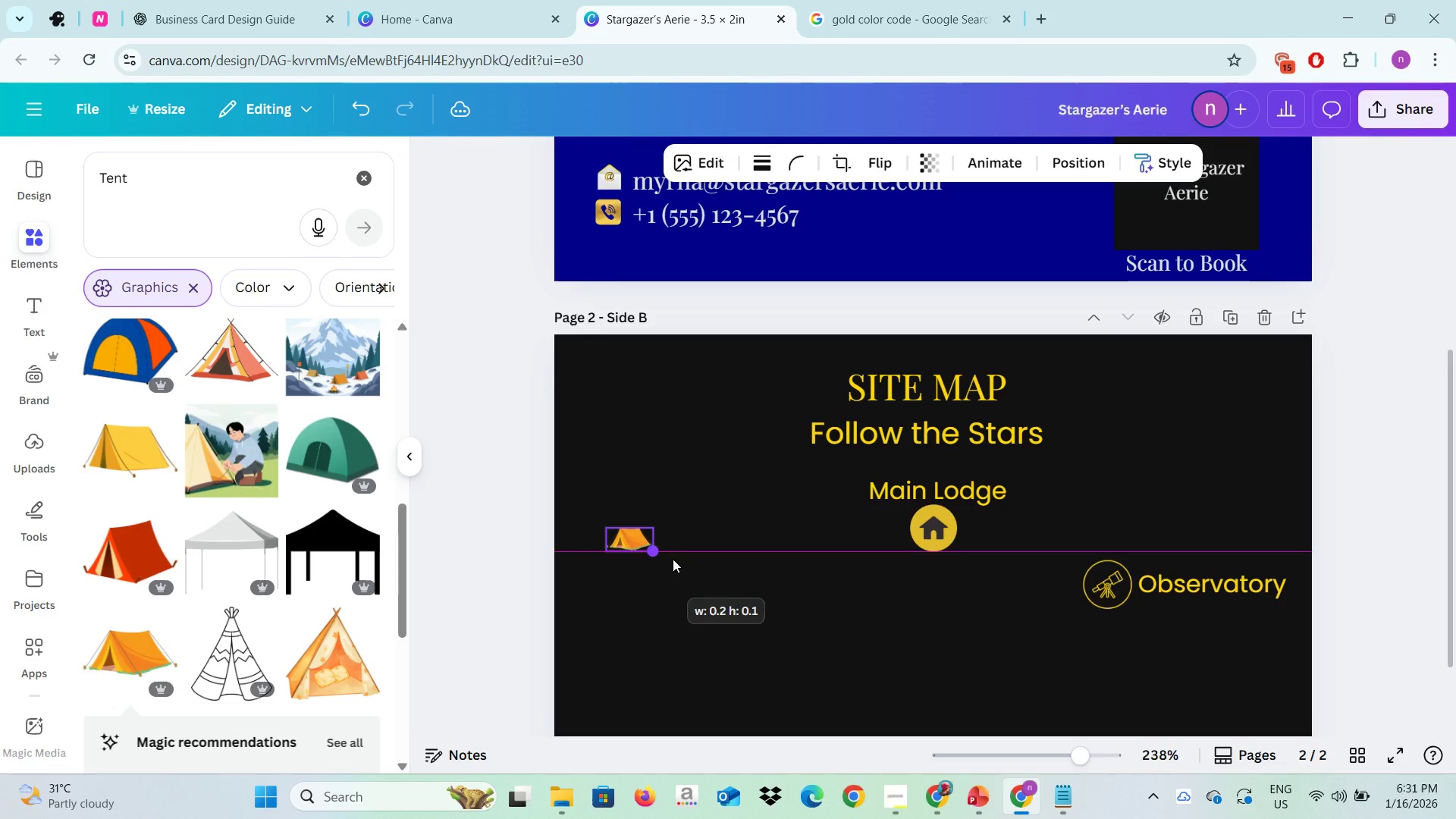 
left_click([673, 559])
 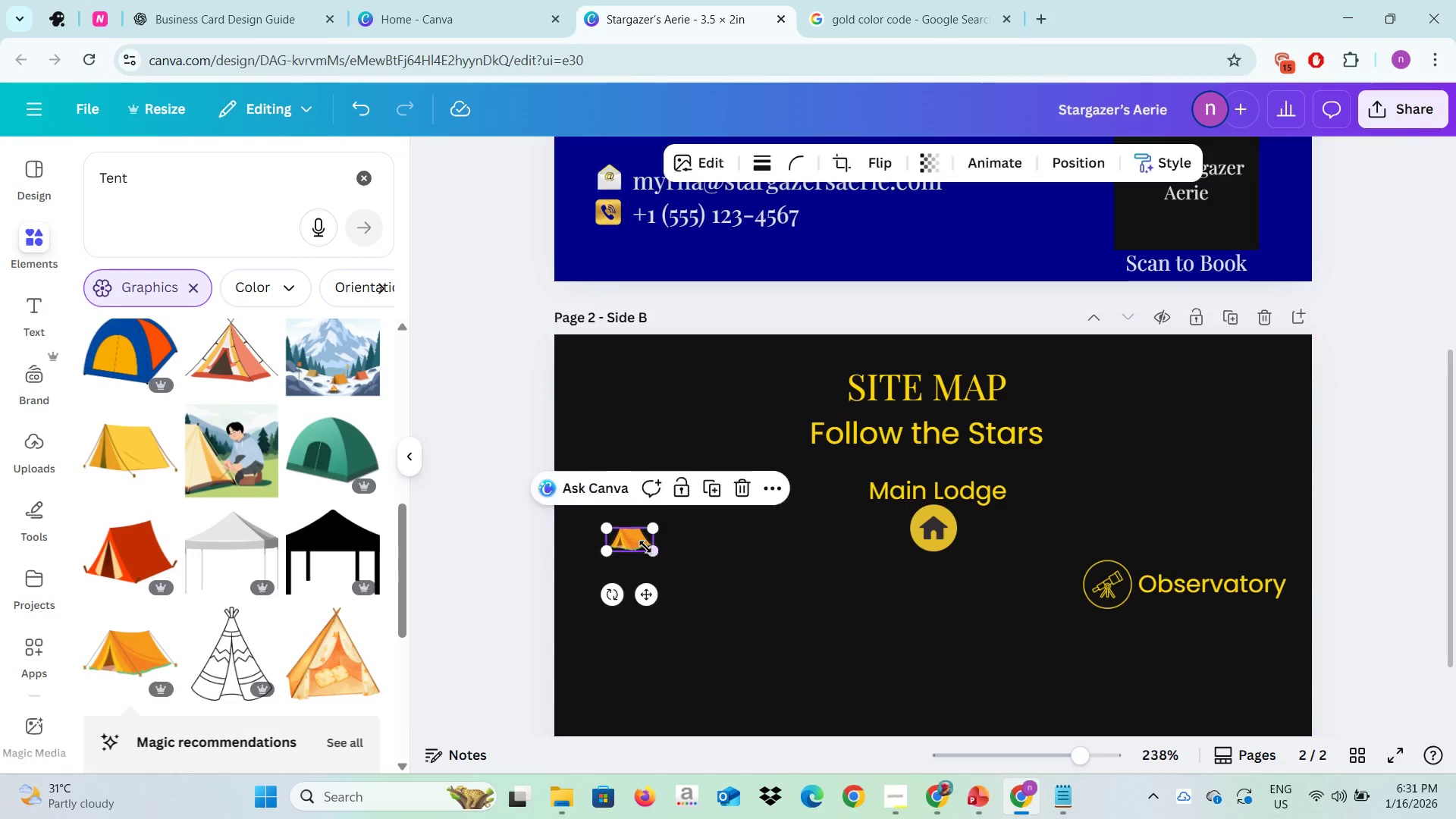 
left_click([645, 547])
 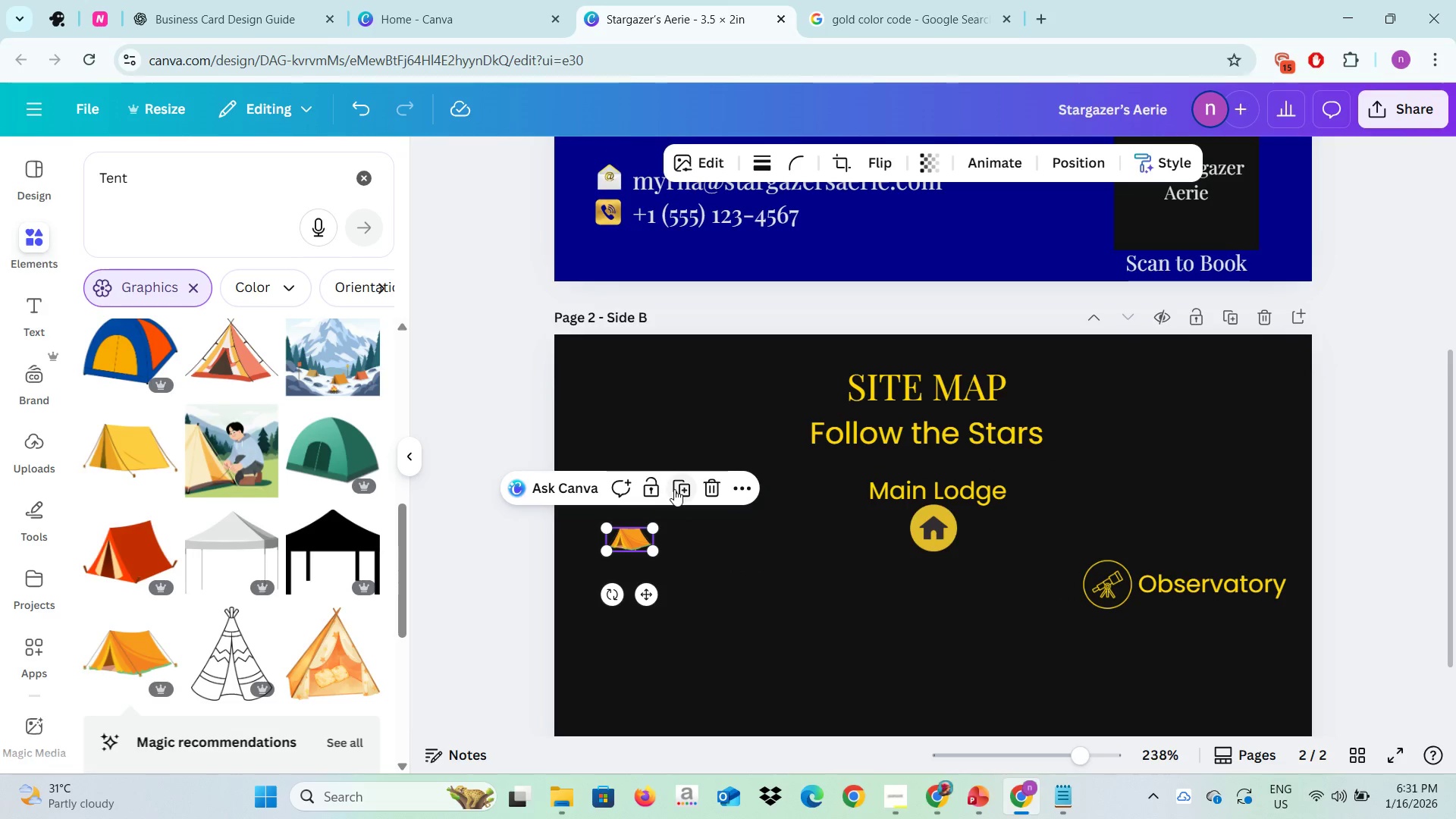 
left_click([674, 489])
 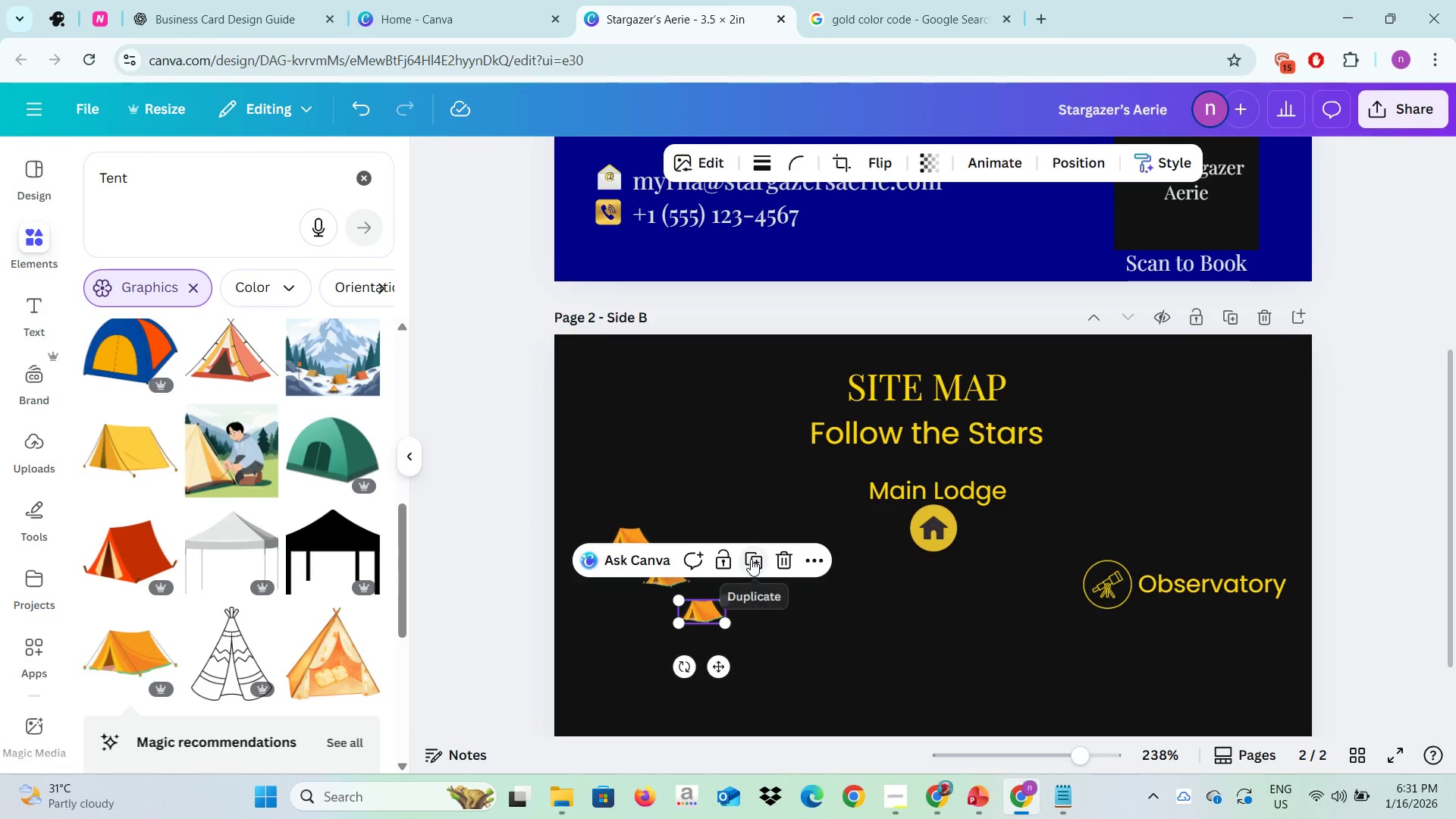 
left_click([751, 559])
 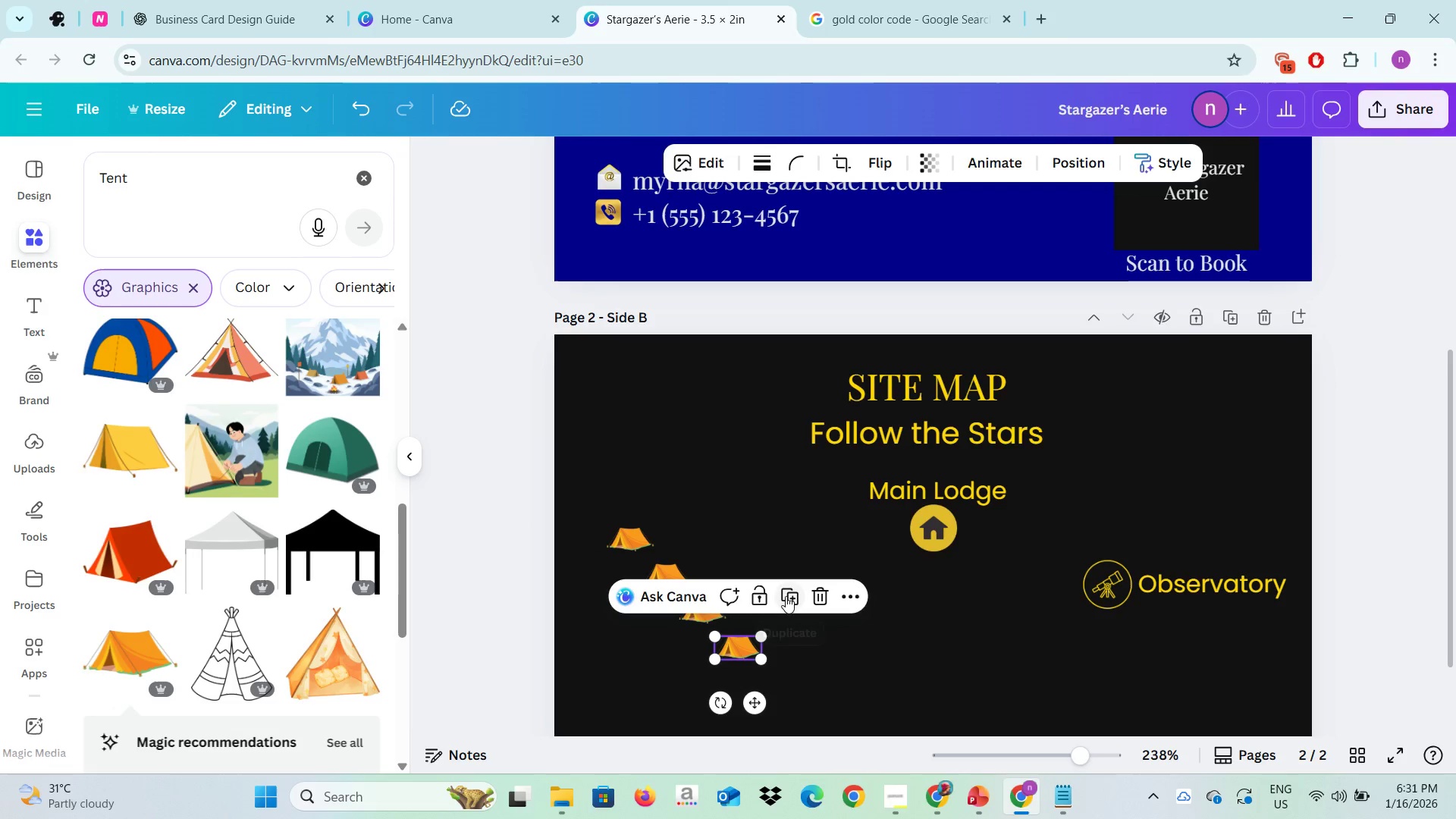 
left_click([786, 596])
 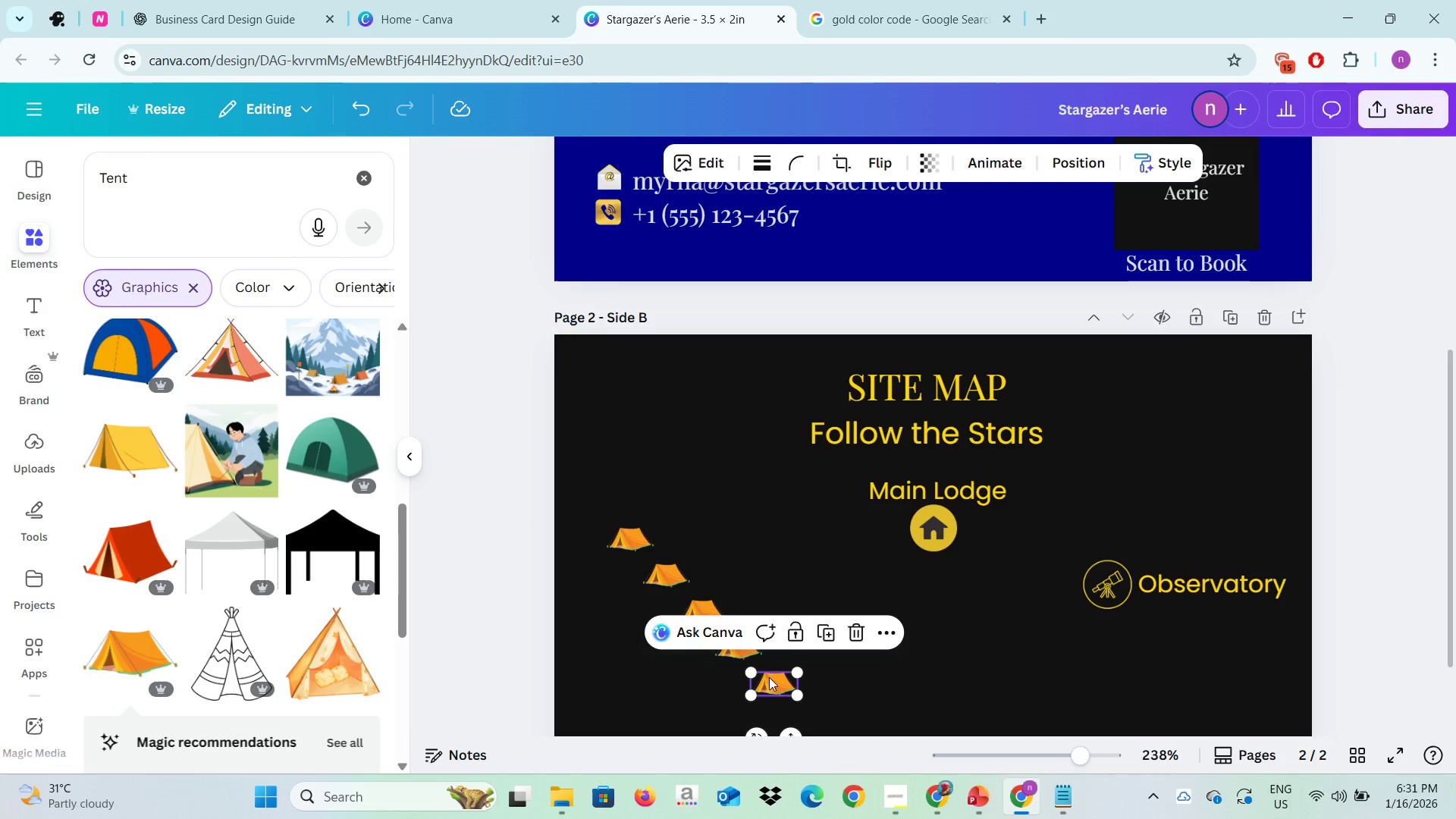 
left_click_drag(start_coordinate=[768, 677], to_coordinate=[740, 573])
 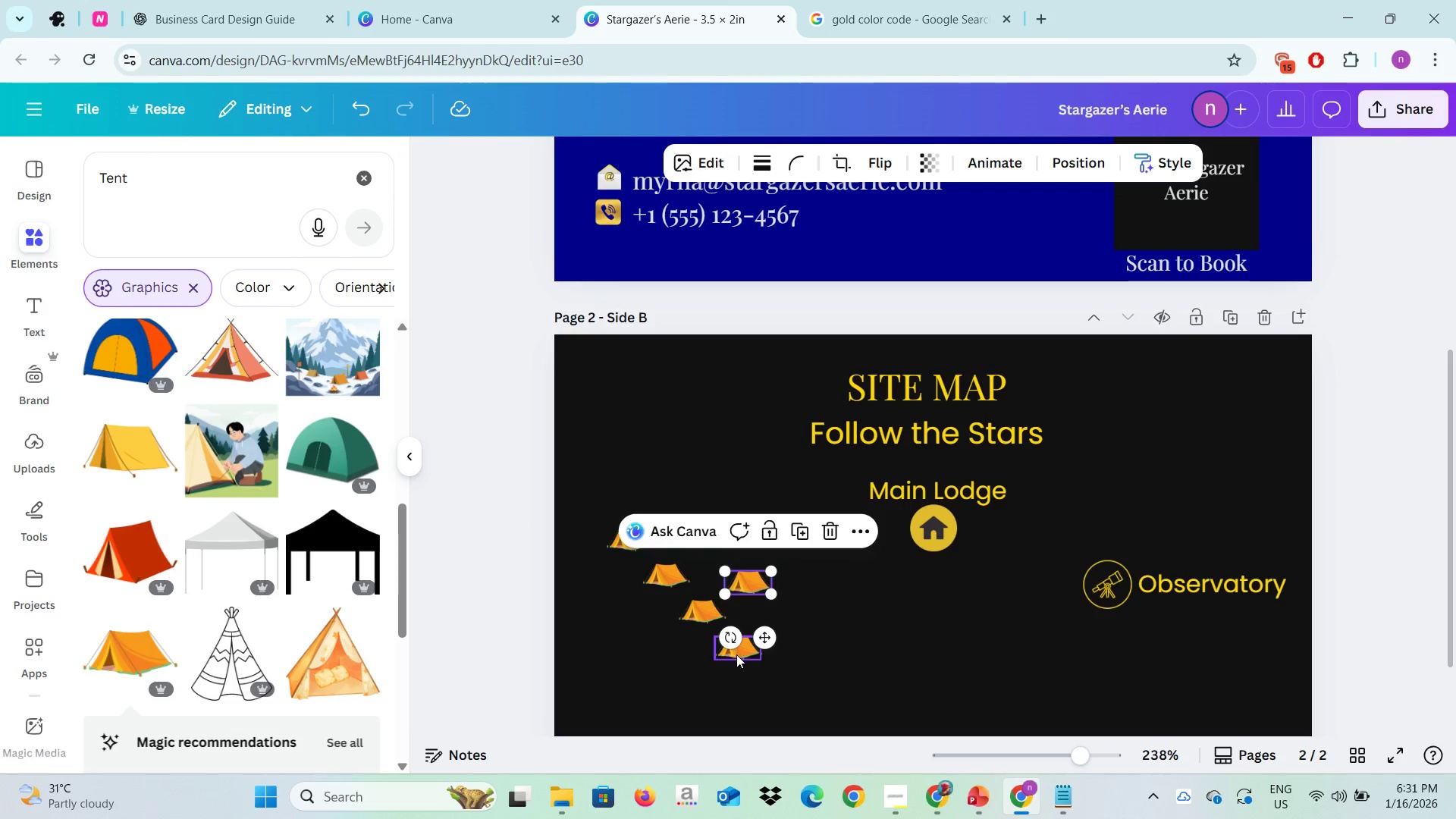 
left_click_drag(start_coordinate=[736, 654], to_coordinate=[630, 627])
 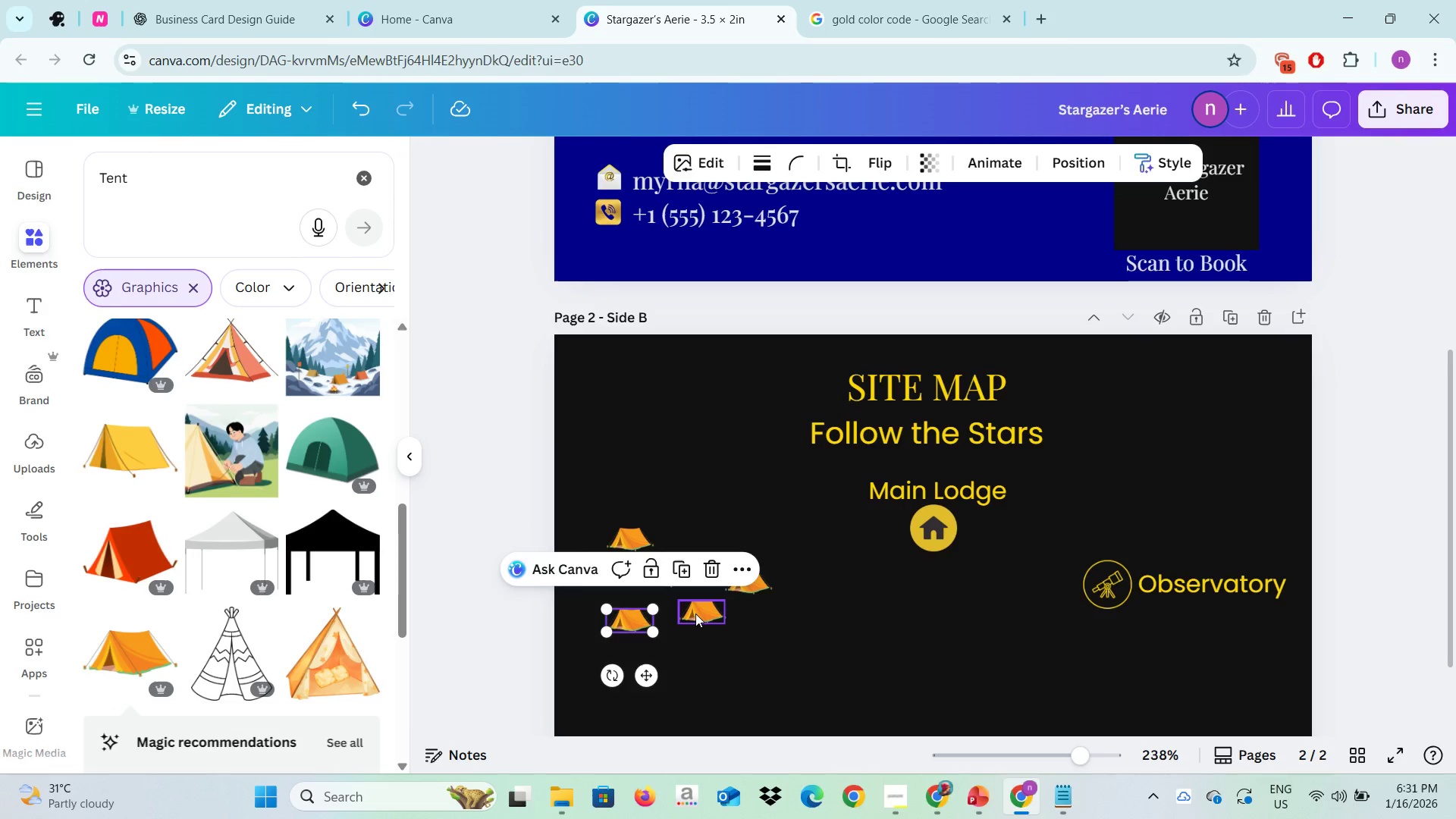 
left_click_drag(start_coordinate=[698, 613], to_coordinate=[746, 632])
 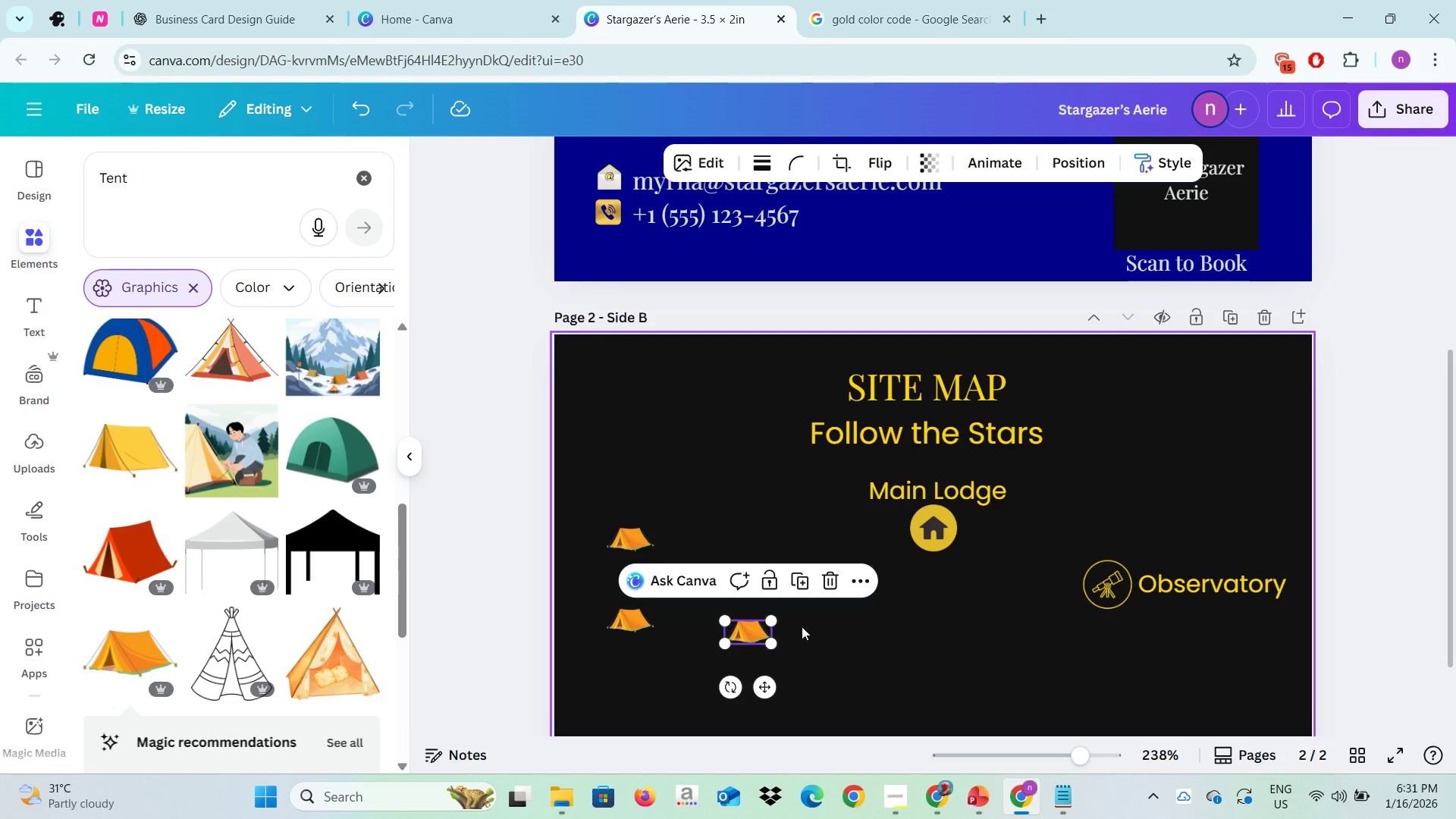 
left_click([811, 631])
 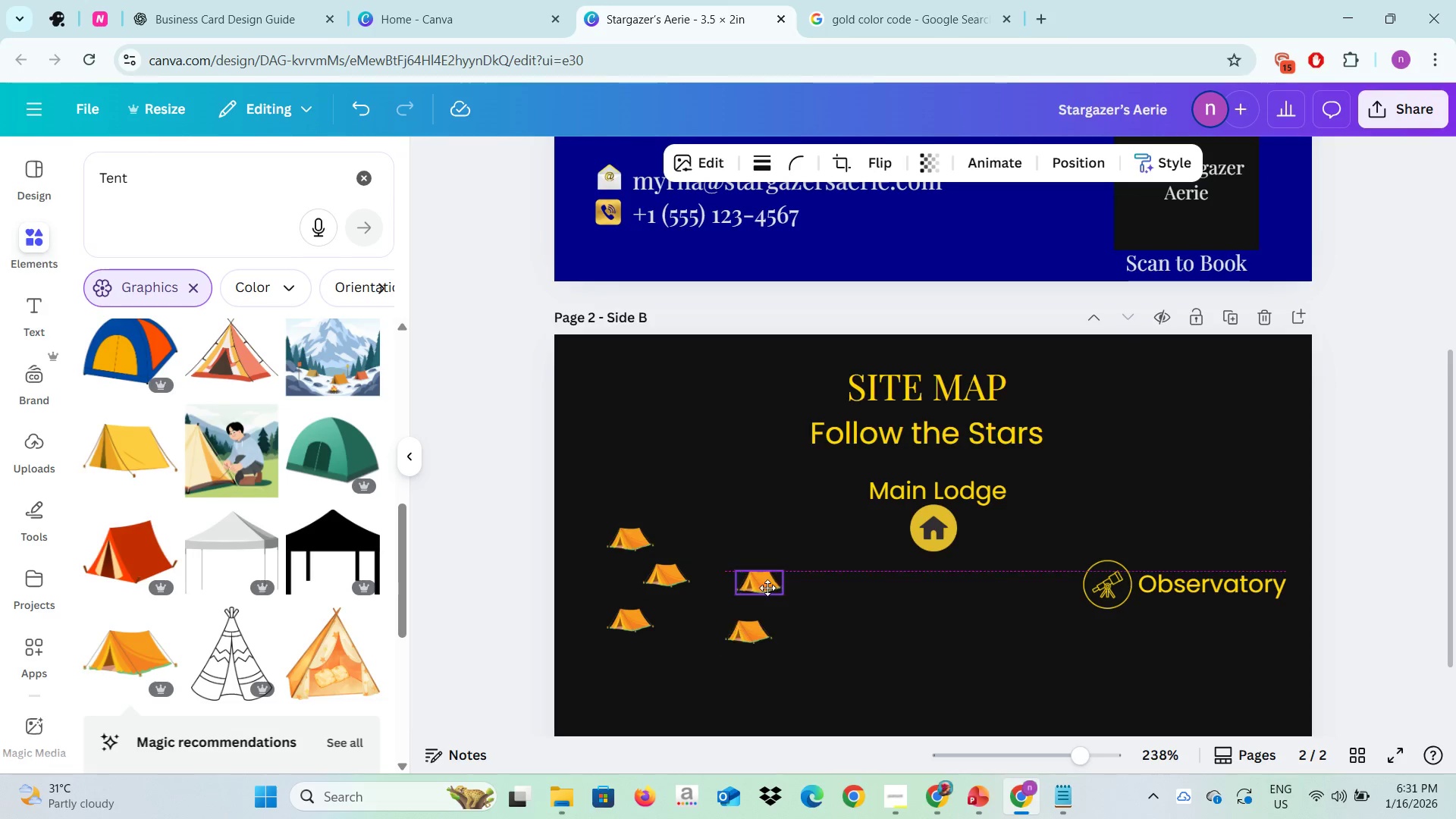 
left_click_drag(start_coordinate=[750, 588], to_coordinate=[767, 588])
 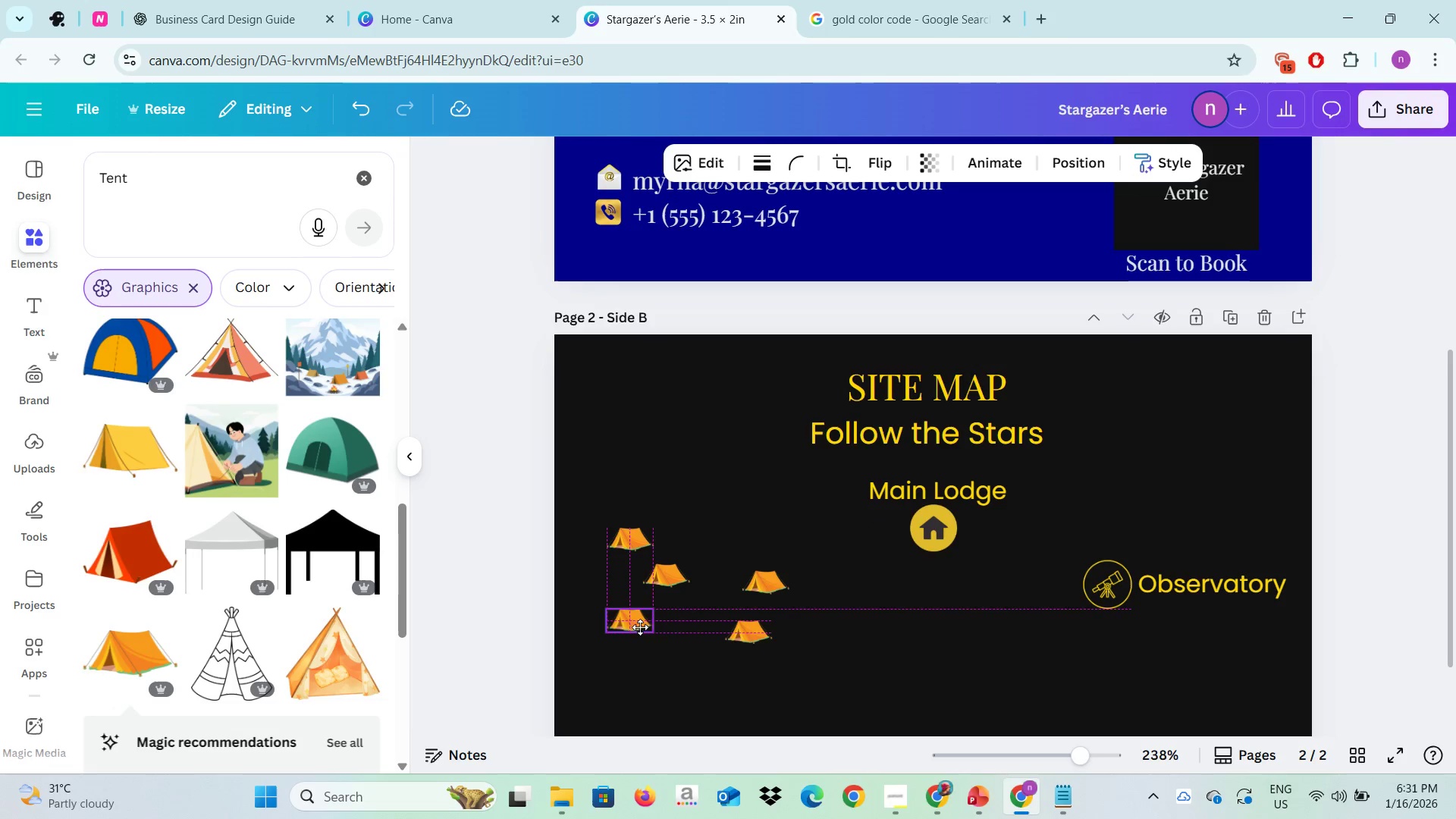 
left_click_drag(start_coordinate=[641, 620], to_coordinate=[682, 647])
 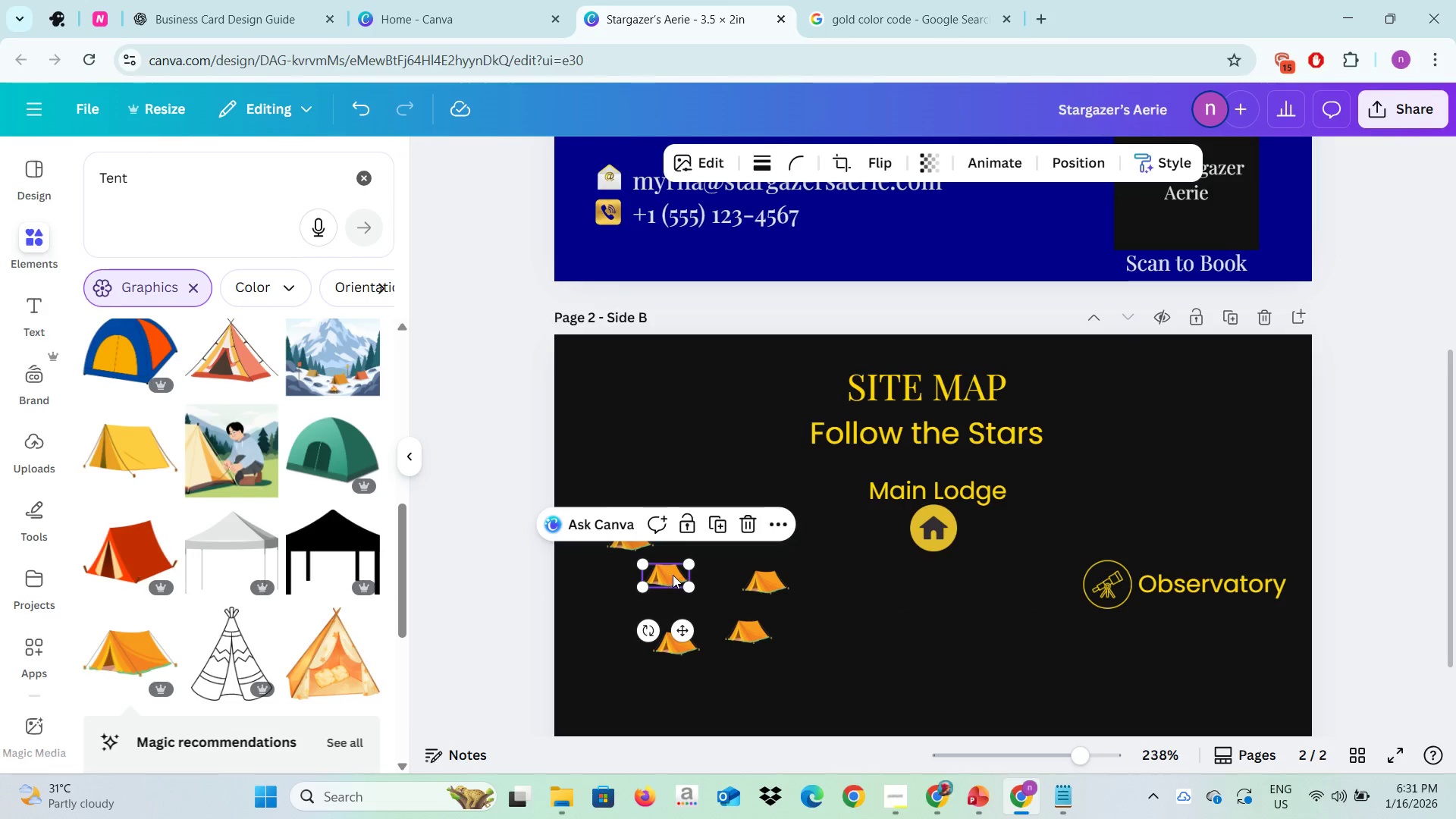 
left_click_drag(start_coordinate=[673, 576], to_coordinate=[700, 601])
 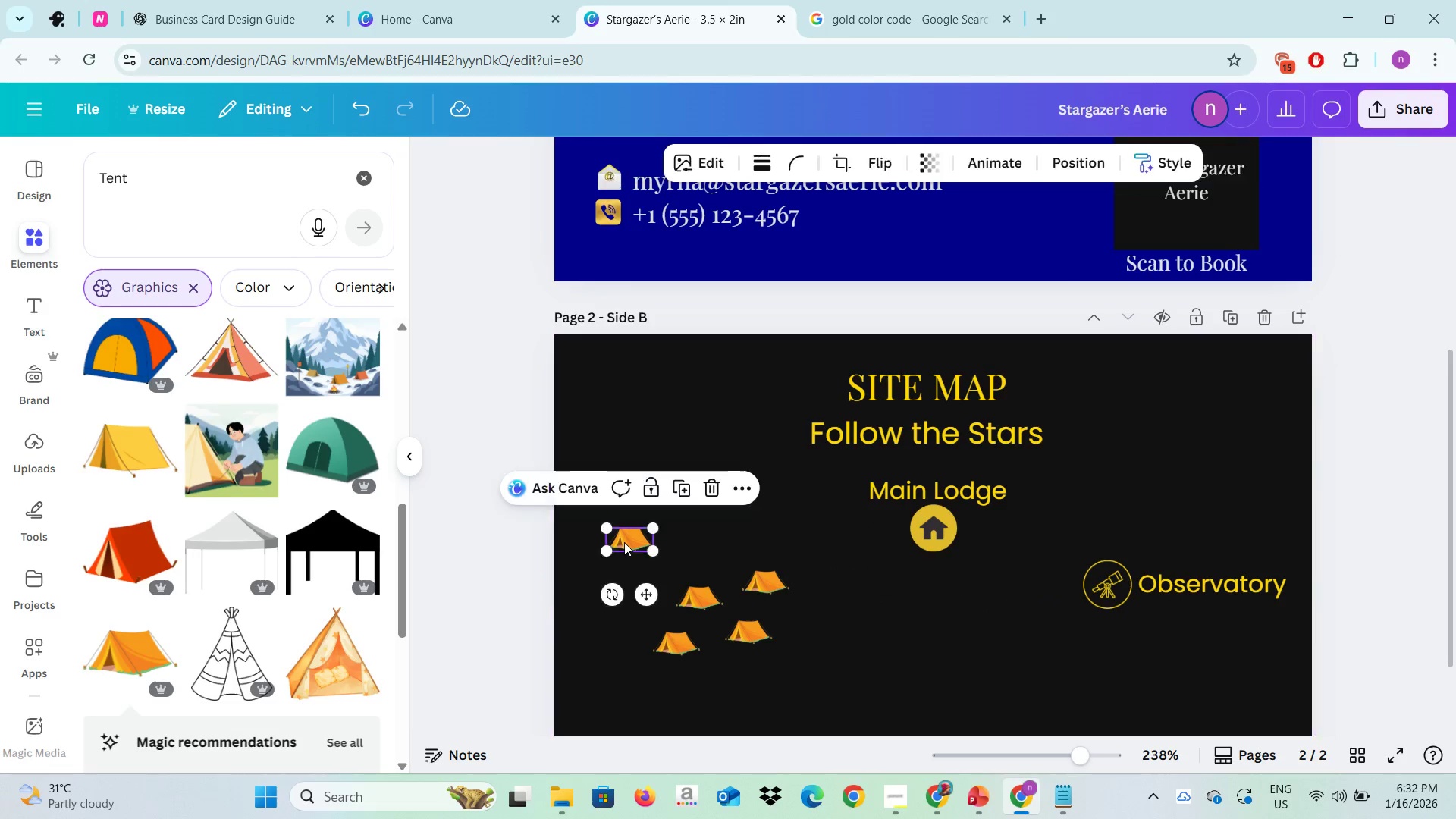 
left_click([624, 543])
 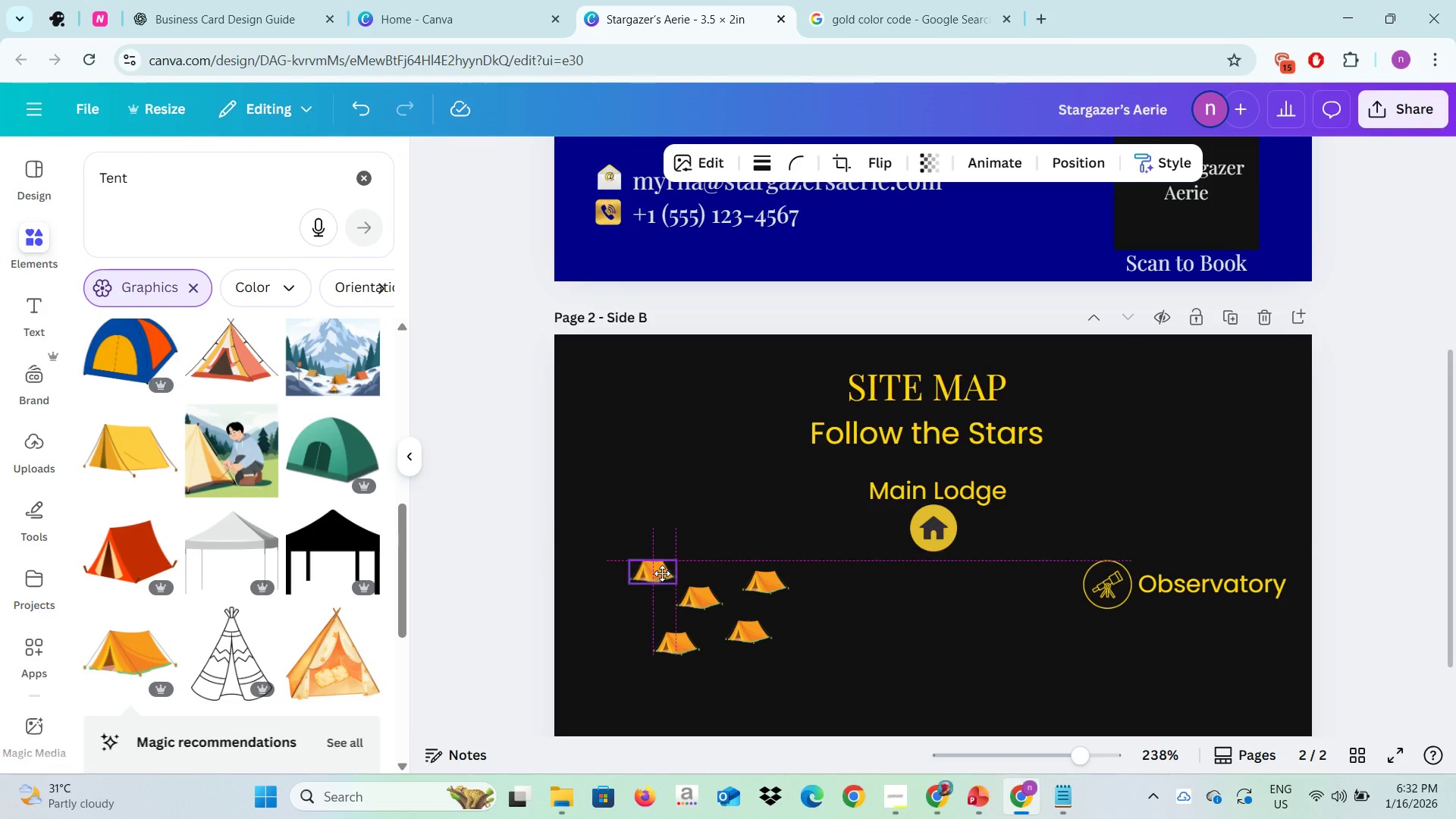 
left_click_drag(start_coordinate=[636, 541], to_coordinate=[688, 567])
 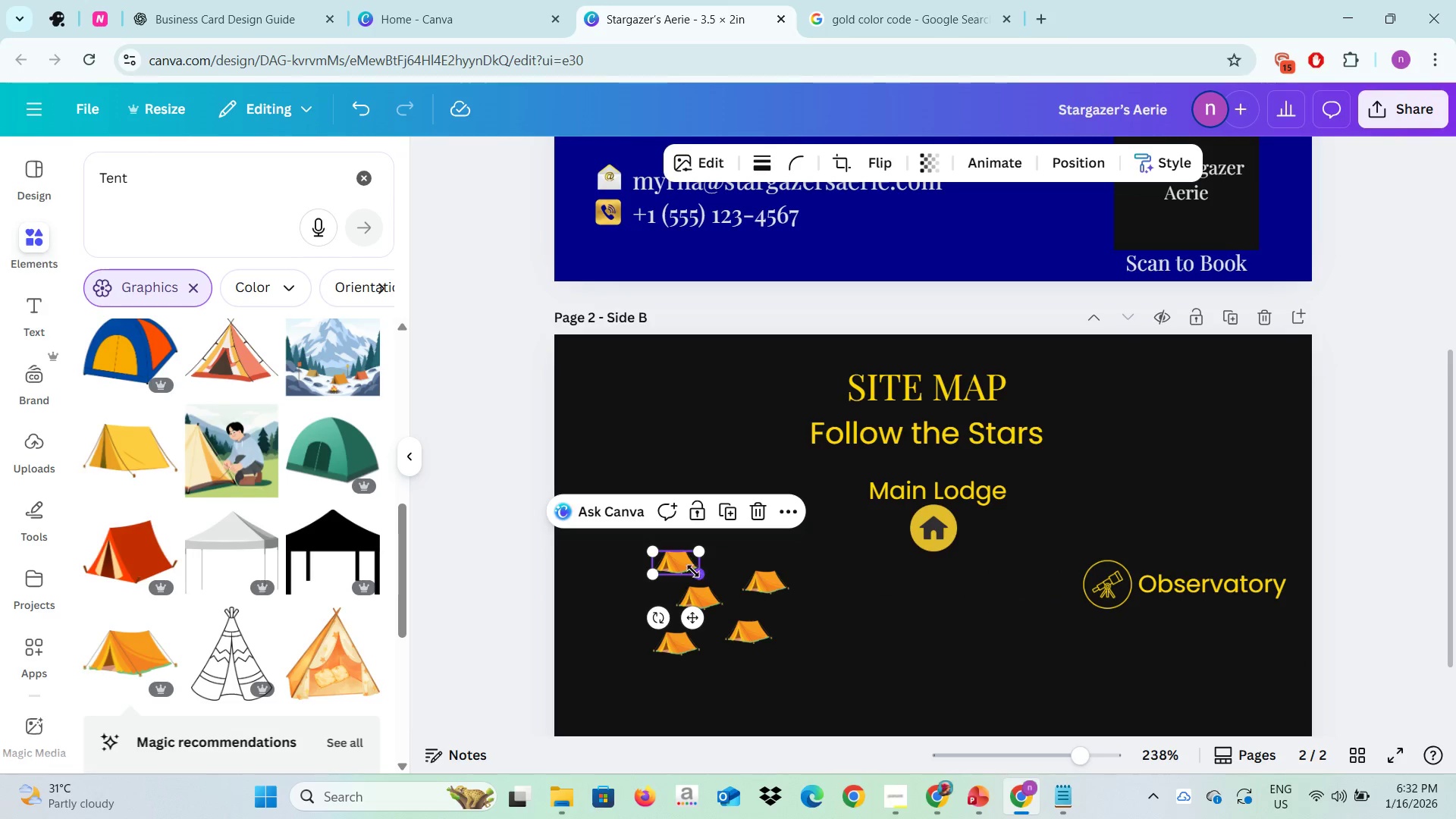 
left_click_drag(start_coordinate=[699, 574], to_coordinate=[683, 564])
 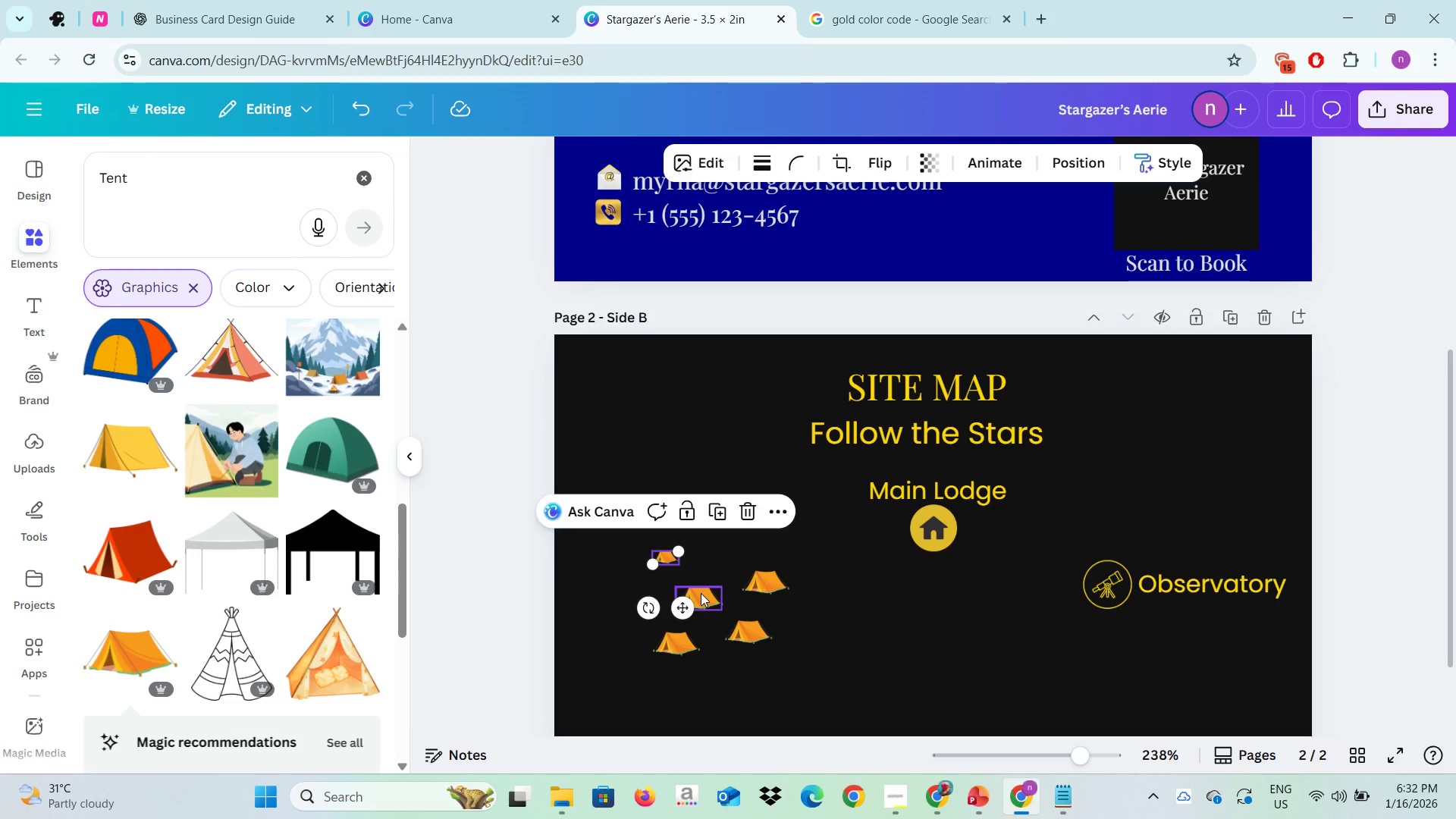 
left_click([701, 593])
 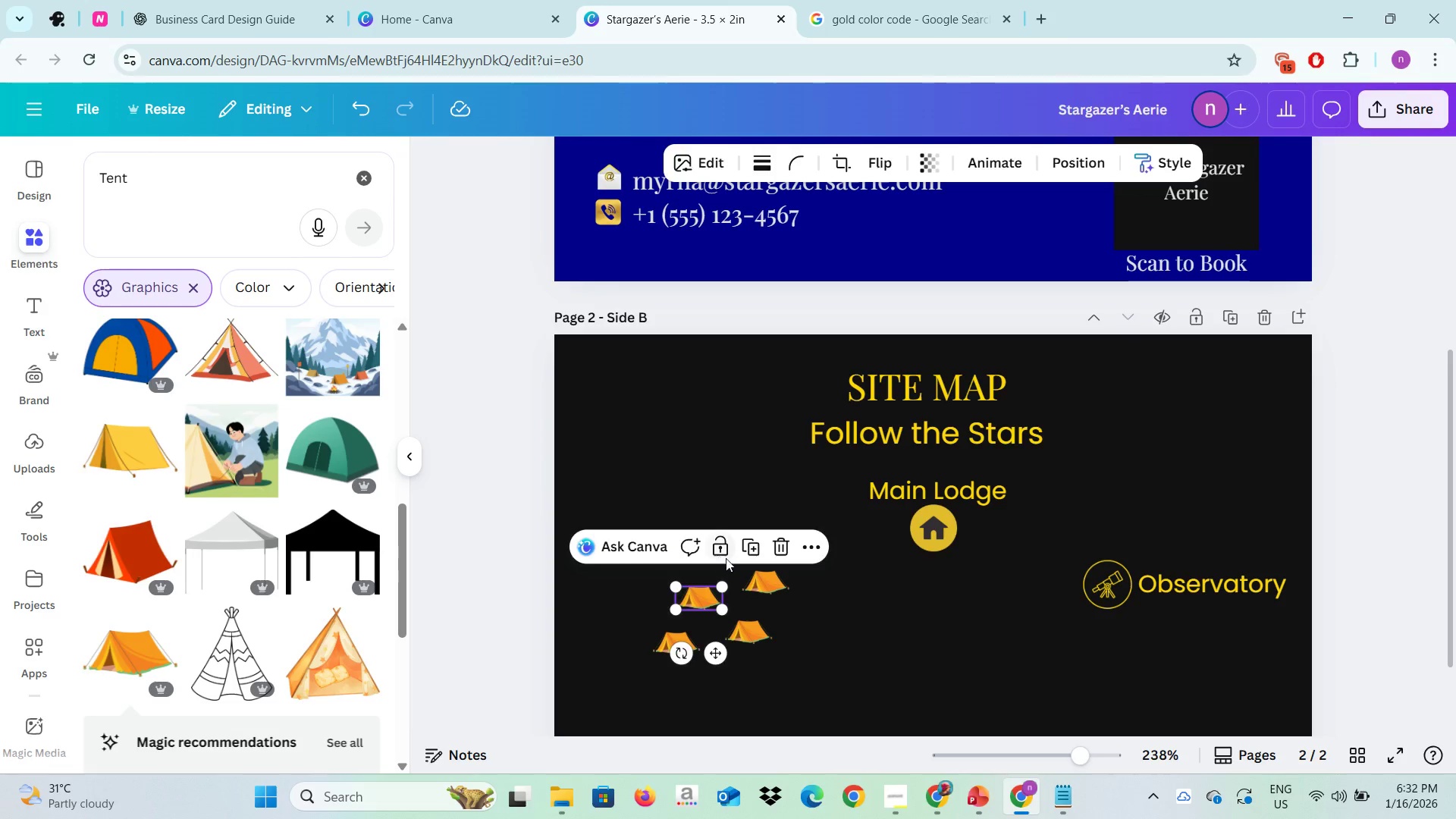 
key(Backspace)
 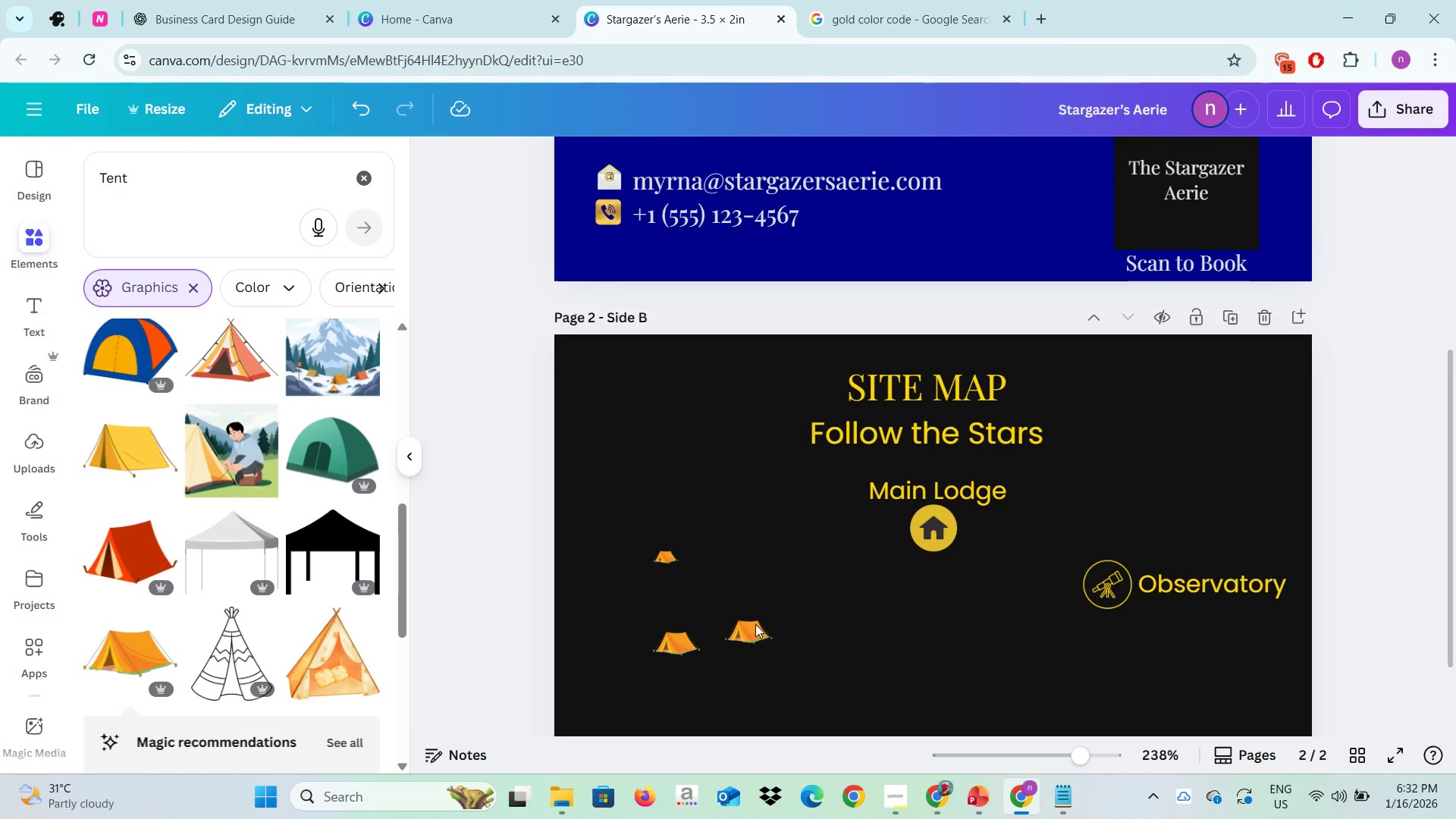 
key(Backspace)
 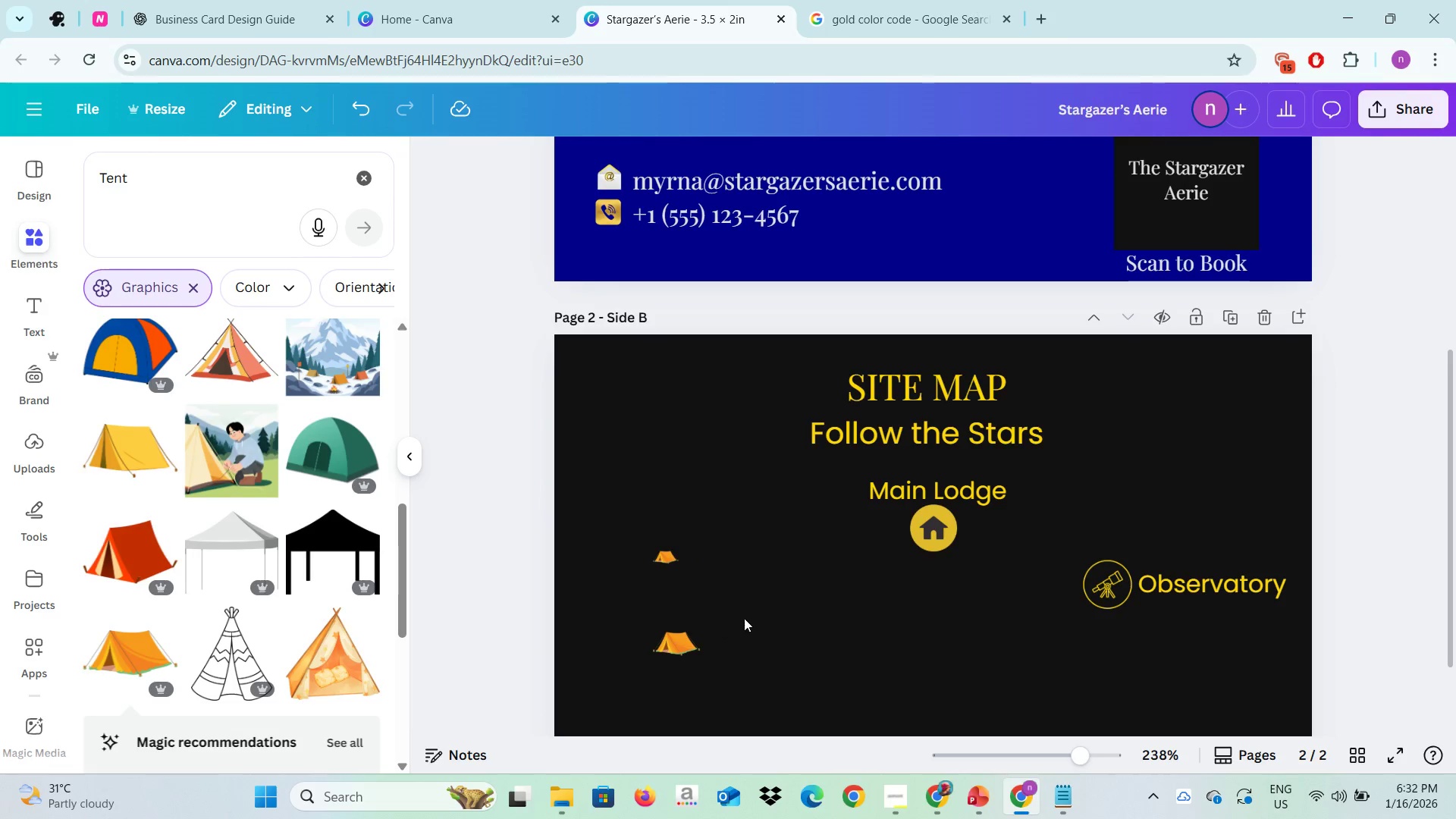 
key(Backspace)
 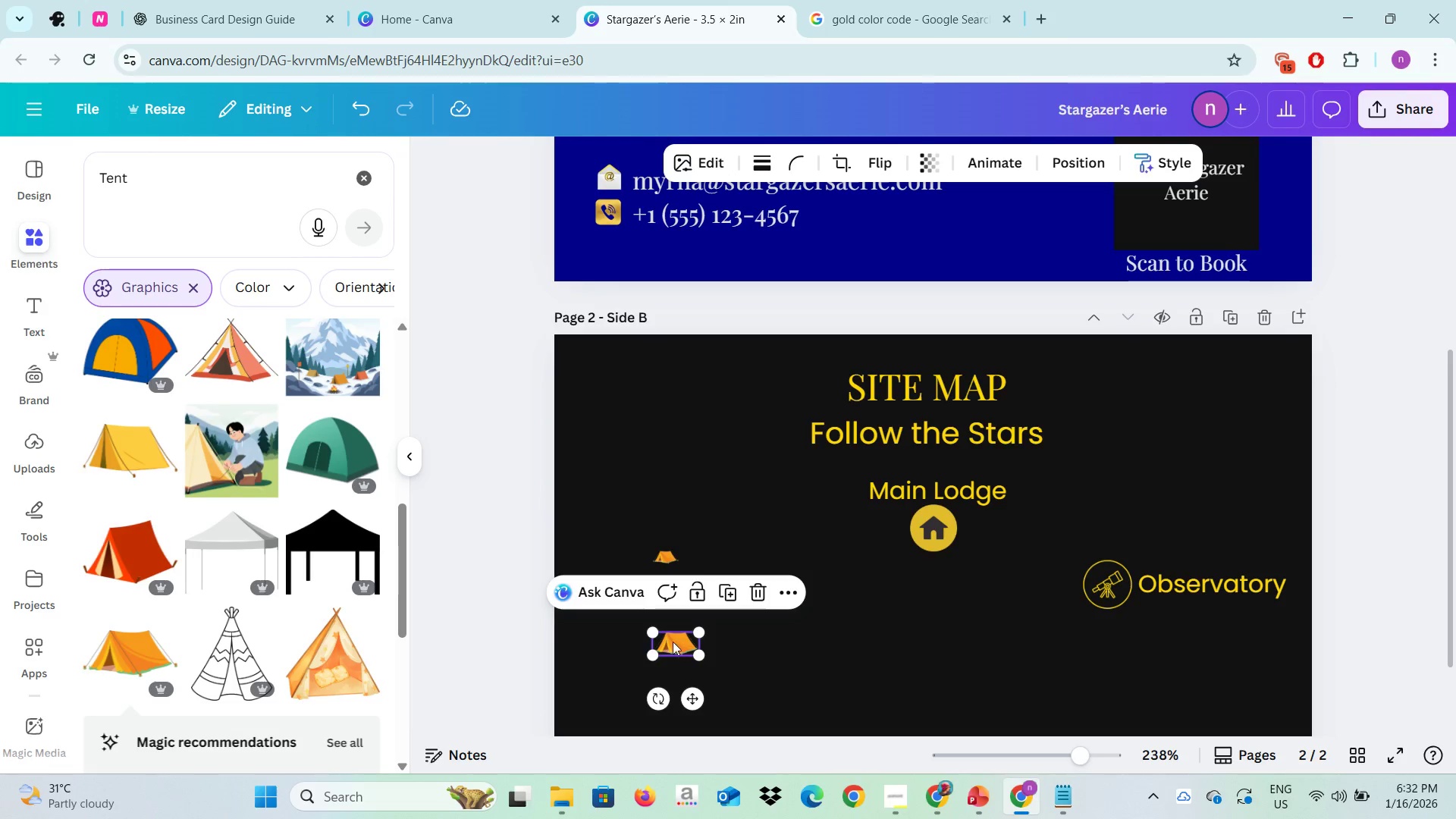 
left_click([675, 645])
 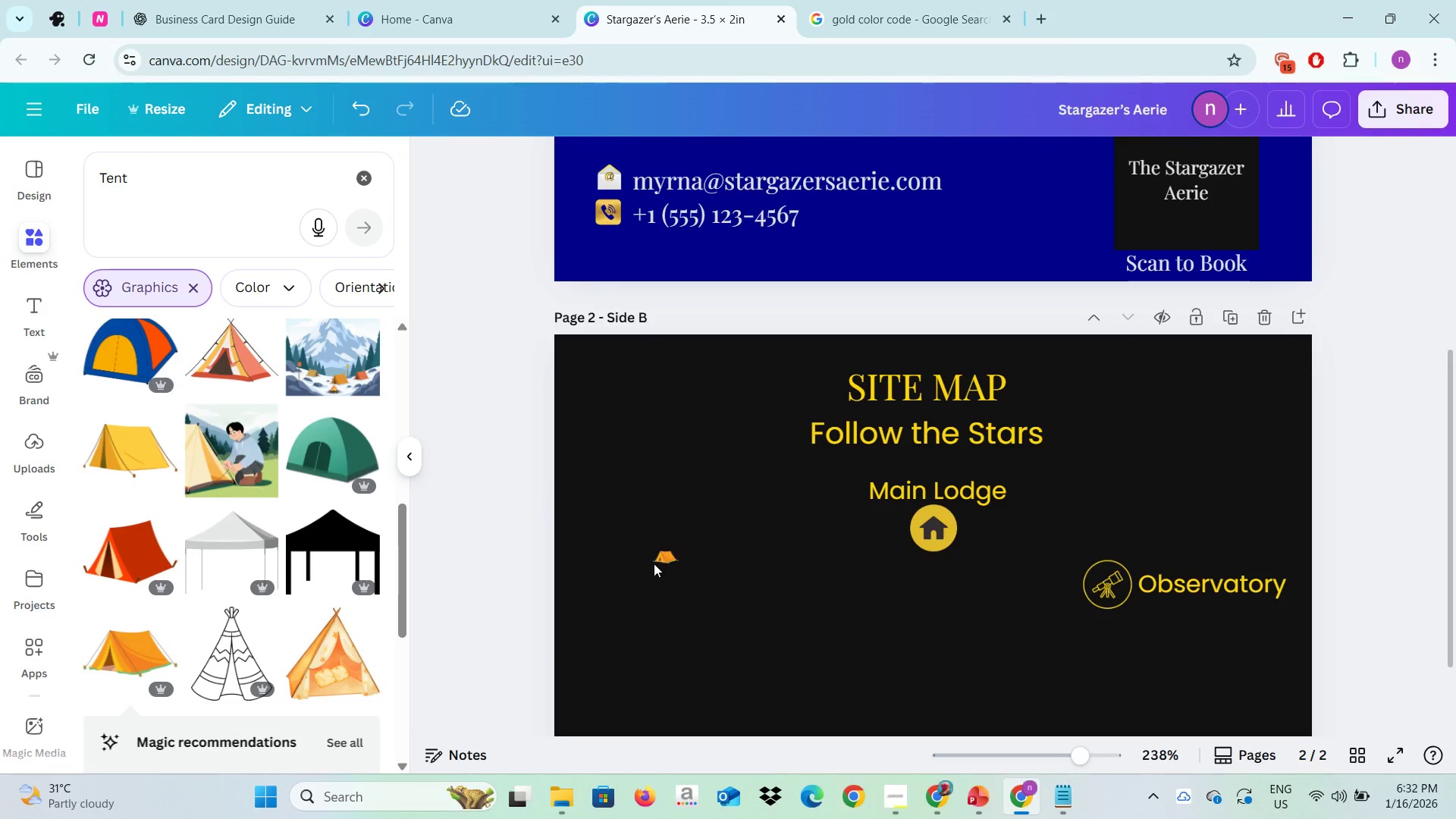 
key(Backspace)
 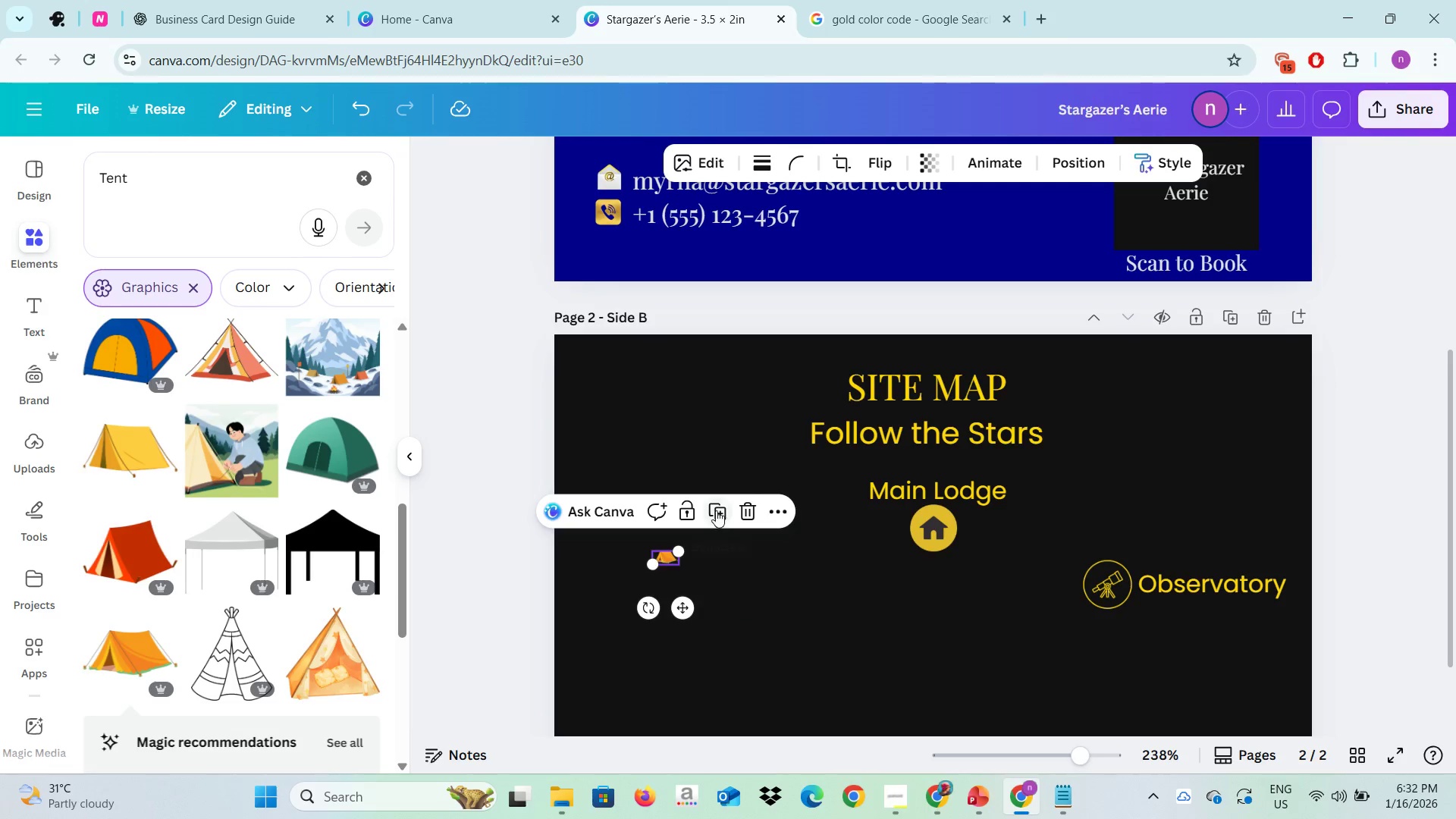 
left_click([716, 510])
 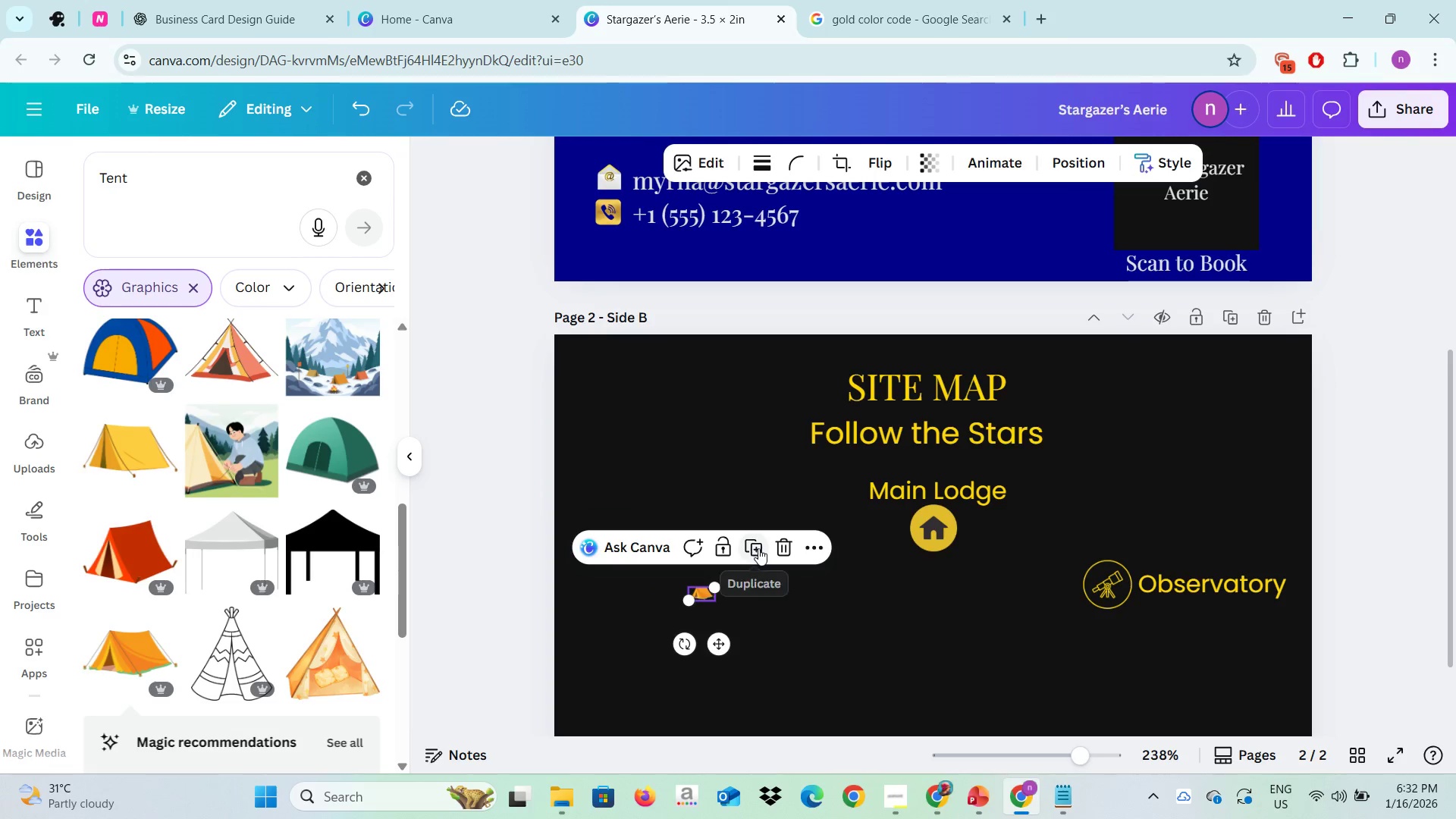 
left_click([758, 548])
 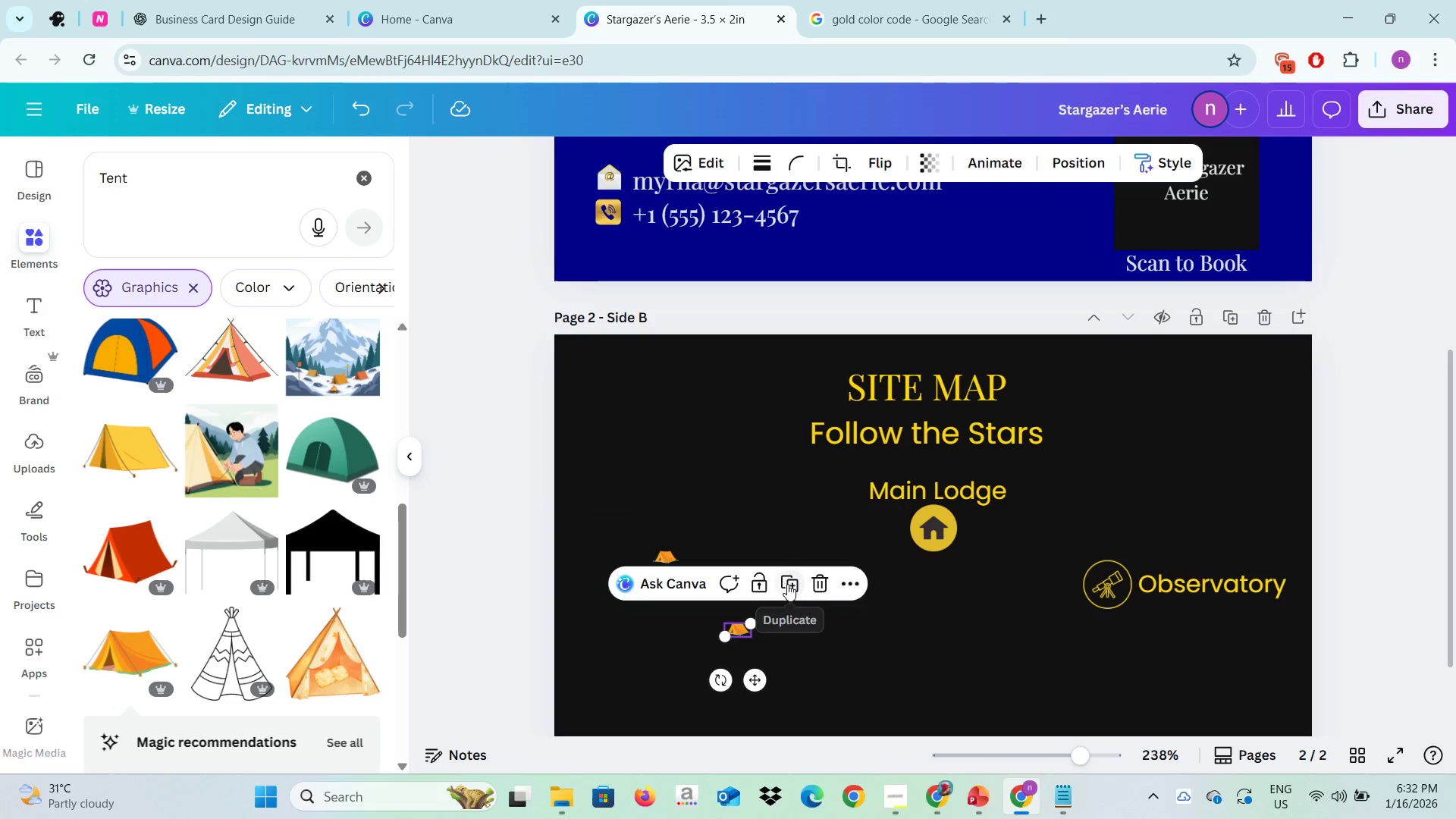 
left_click([787, 584])
 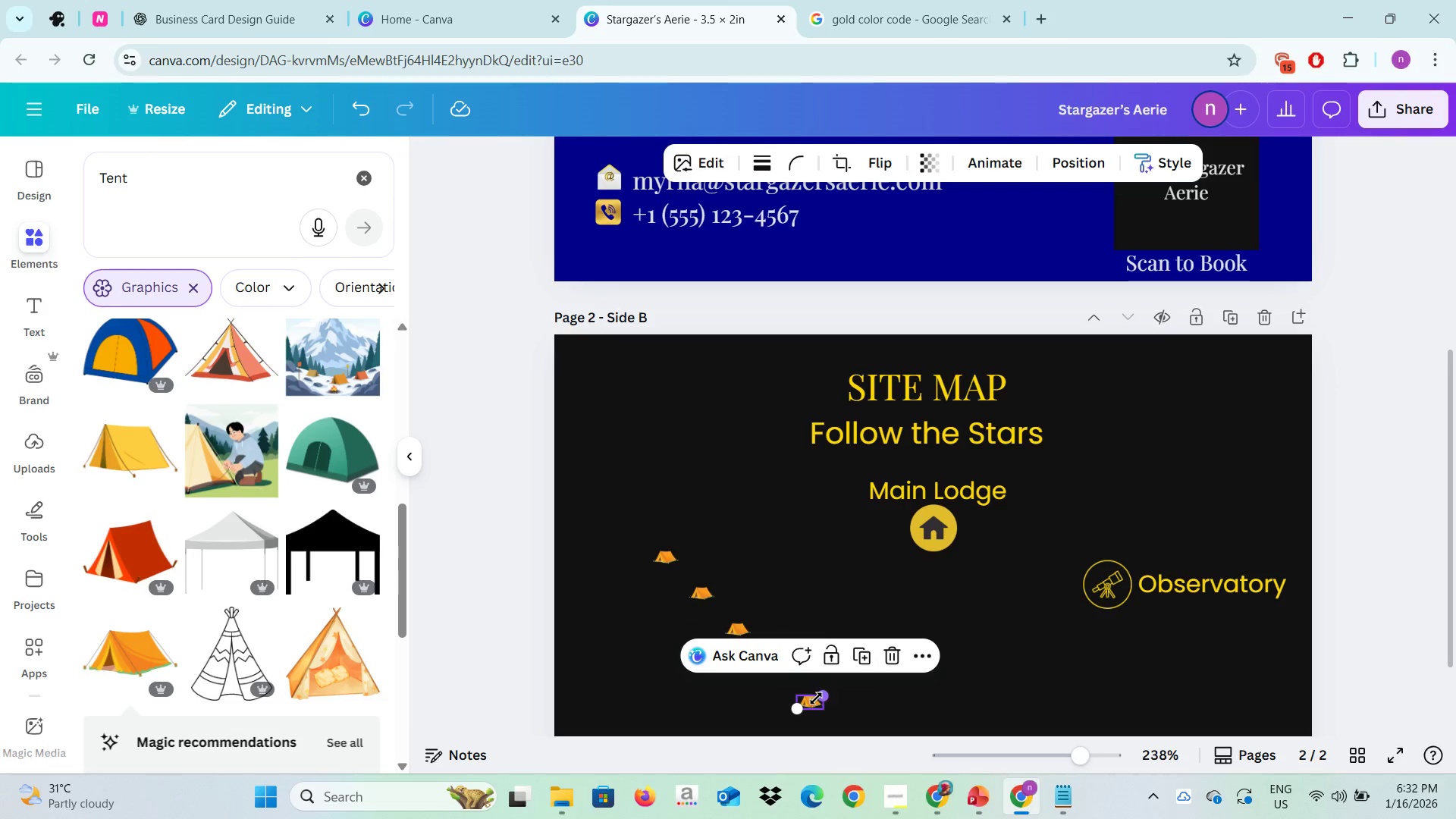 
left_click_drag(start_coordinate=[816, 699], to_coordinate=[811, 684])
 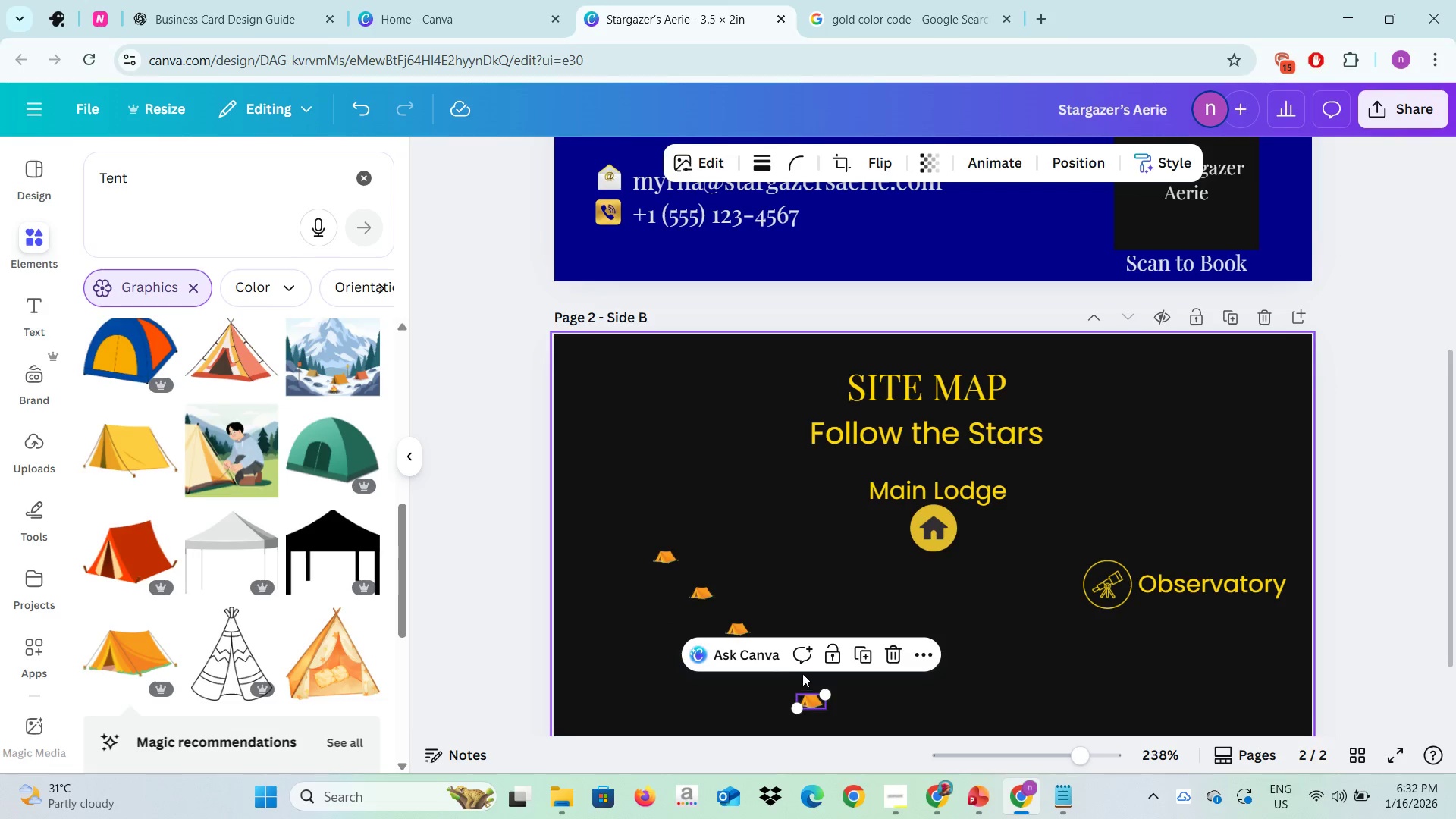 
key(Control+Z)
 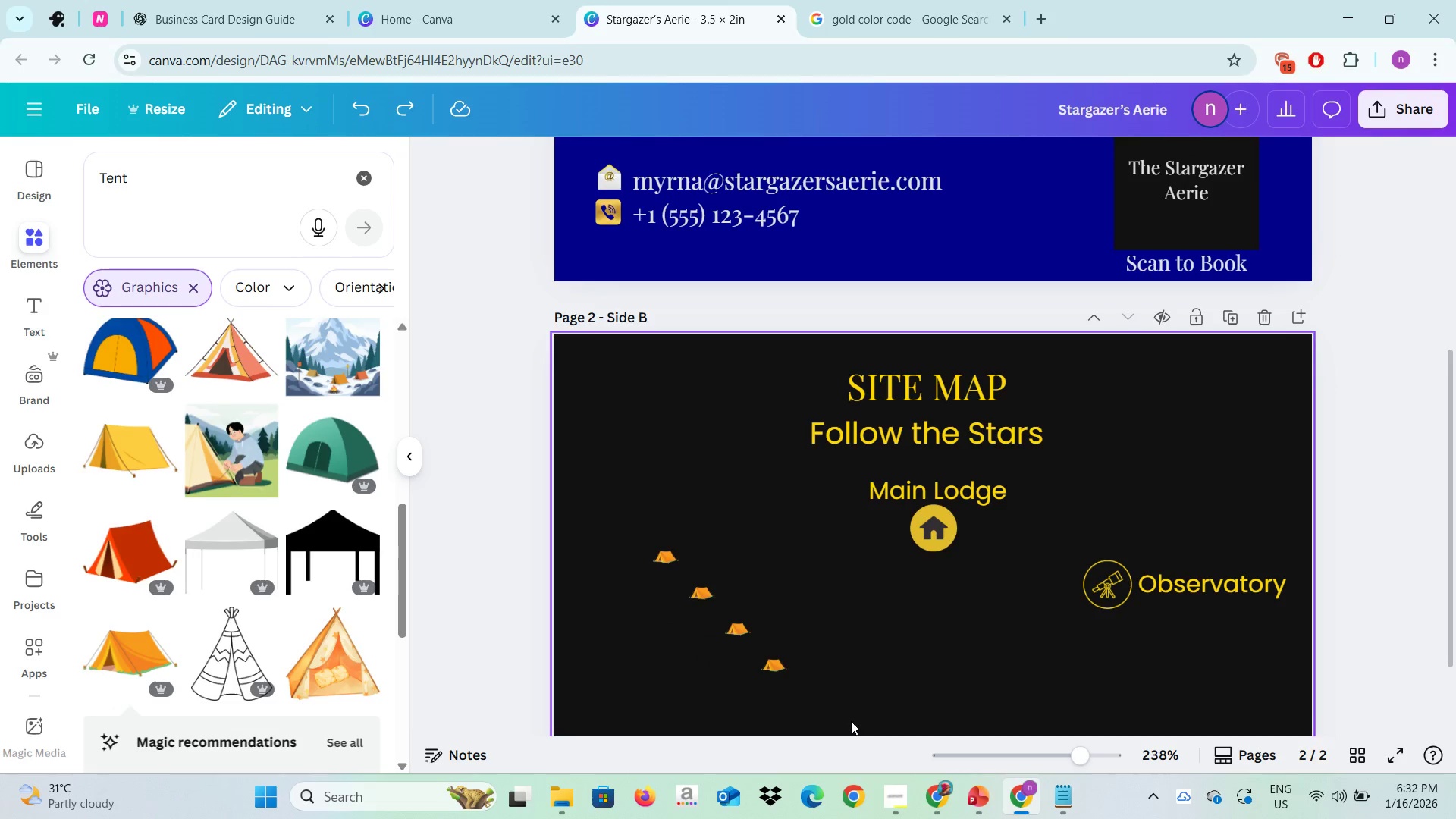 
key(Control+Z)
 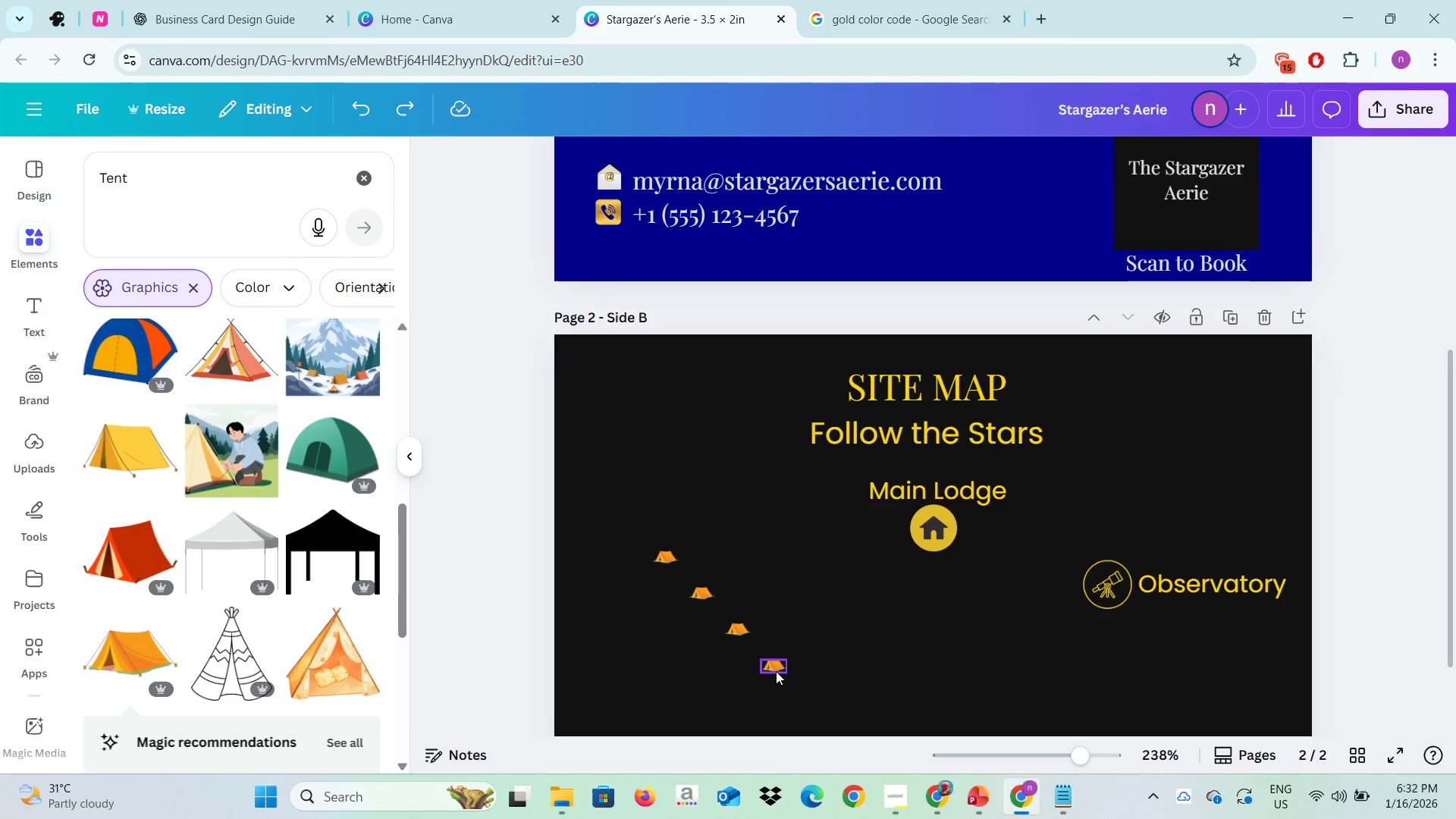 
left_click([776, 670])
 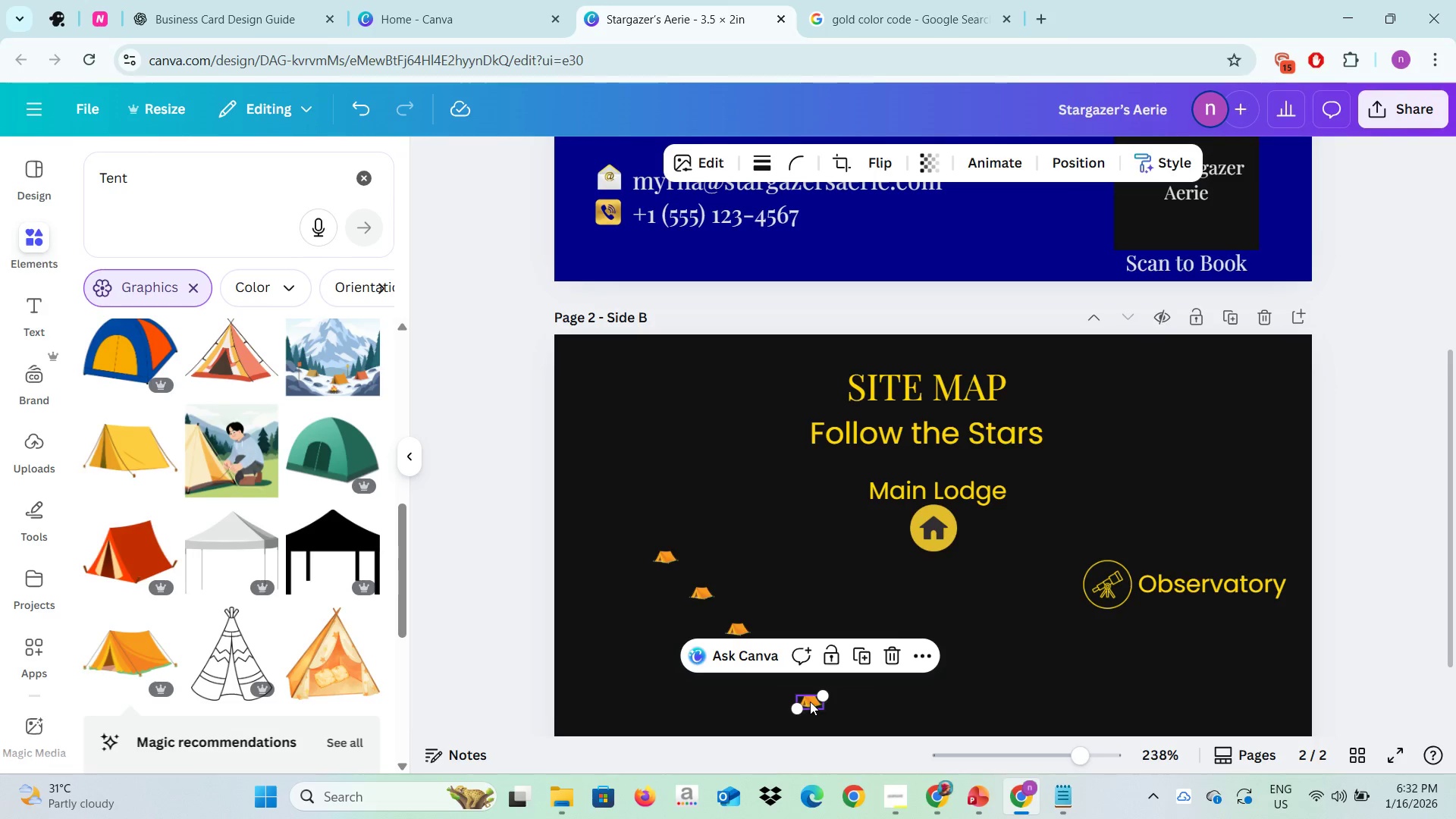 
left_click_drag(start_coordinate=[810, 701], to_coordinate=[780, 602])
 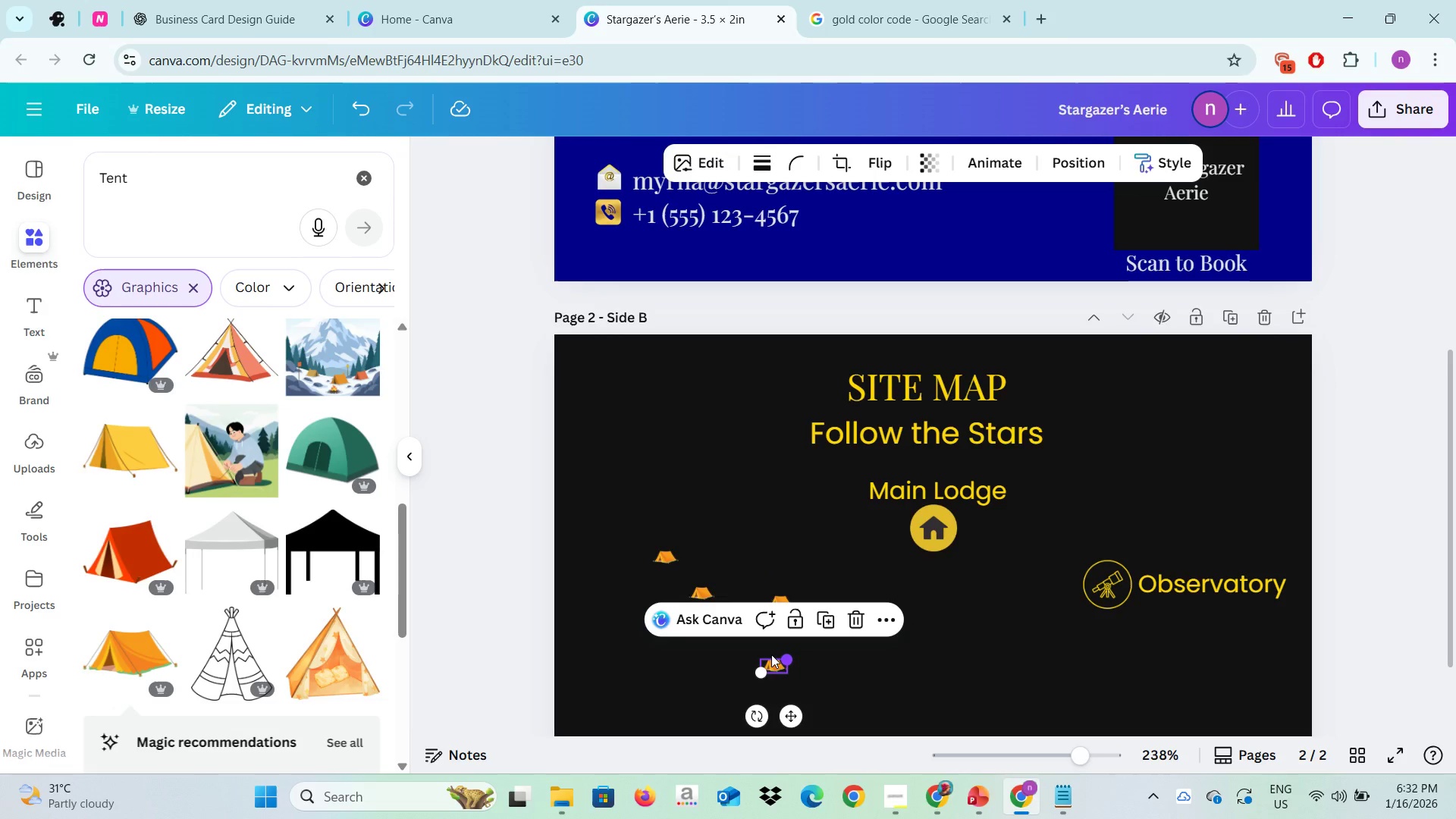 
left_click_drag(start_coordinate=[780, 665], to_coordinate=[770, 653])
 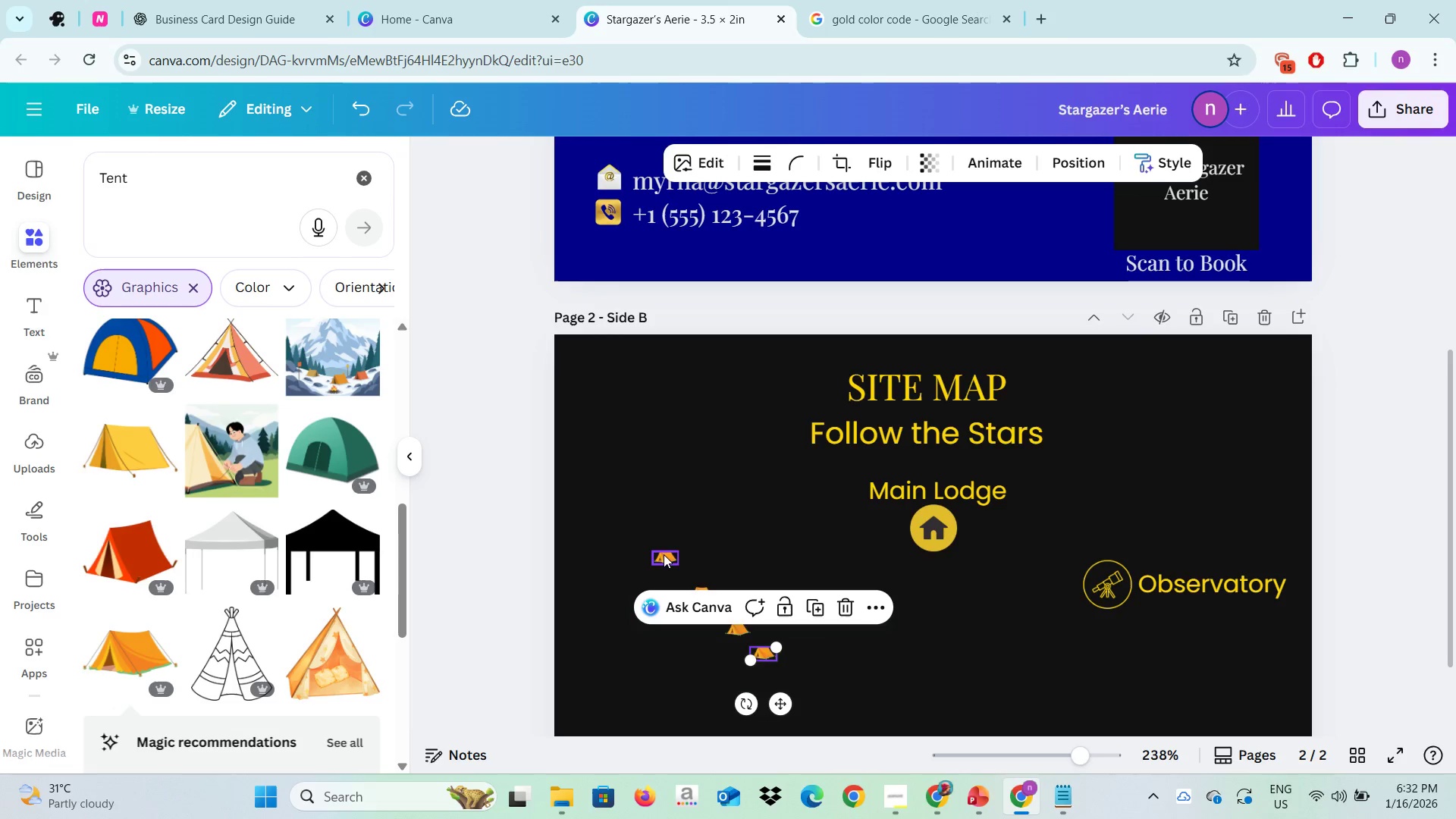 
left_click_drag(start_coordinate=[664, 554], to_coordinate=[750, 587])
 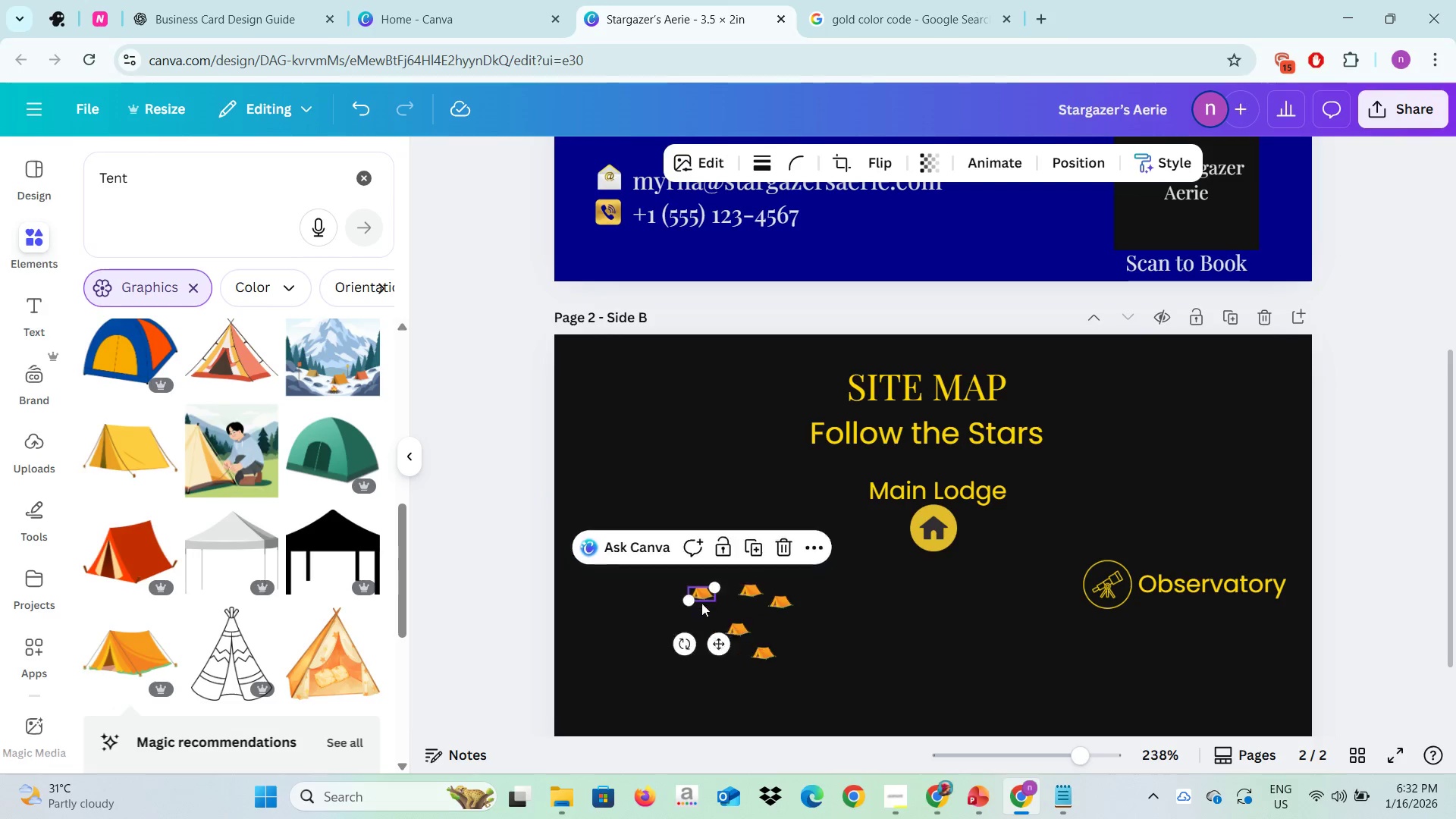 
left_click_drag(start_coordinate=[702, 594], to_coordinate=[704, 612])
 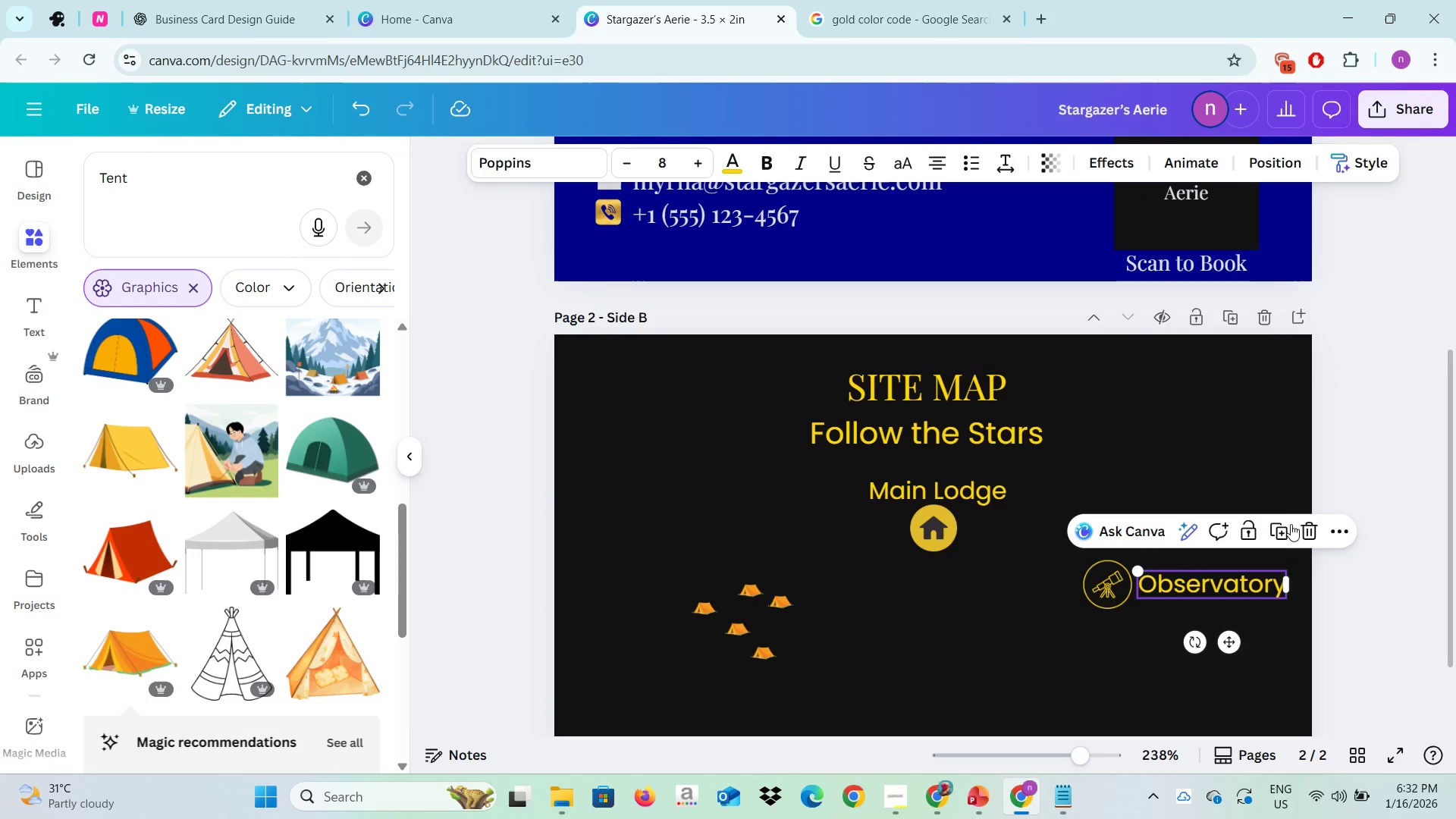 
double_click([1282, 531])
 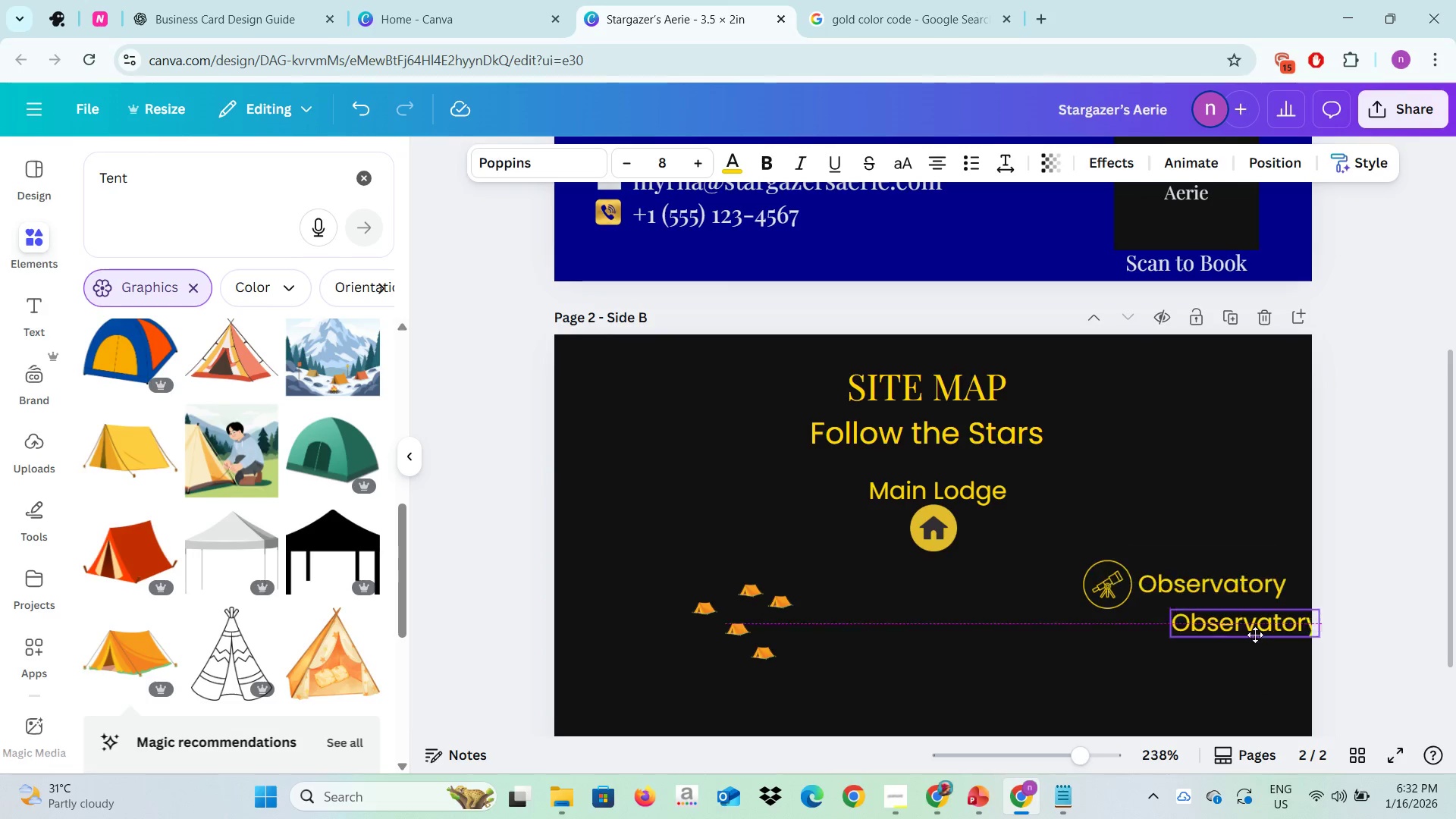 
left_click_drag(start_coordinate=[1266, 625], to_coordinate=[658, 584])
 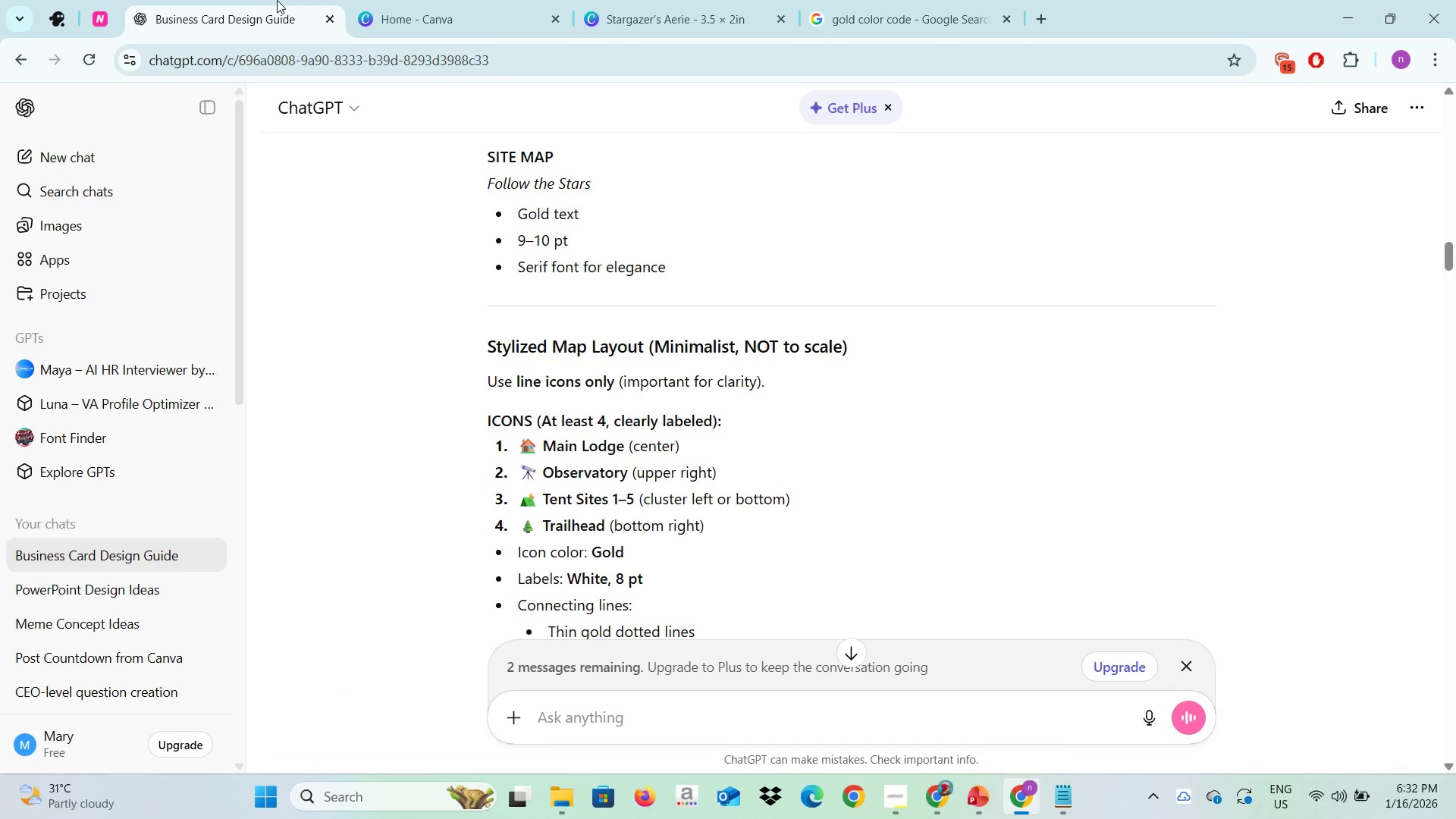 
left_click([277, 0])
 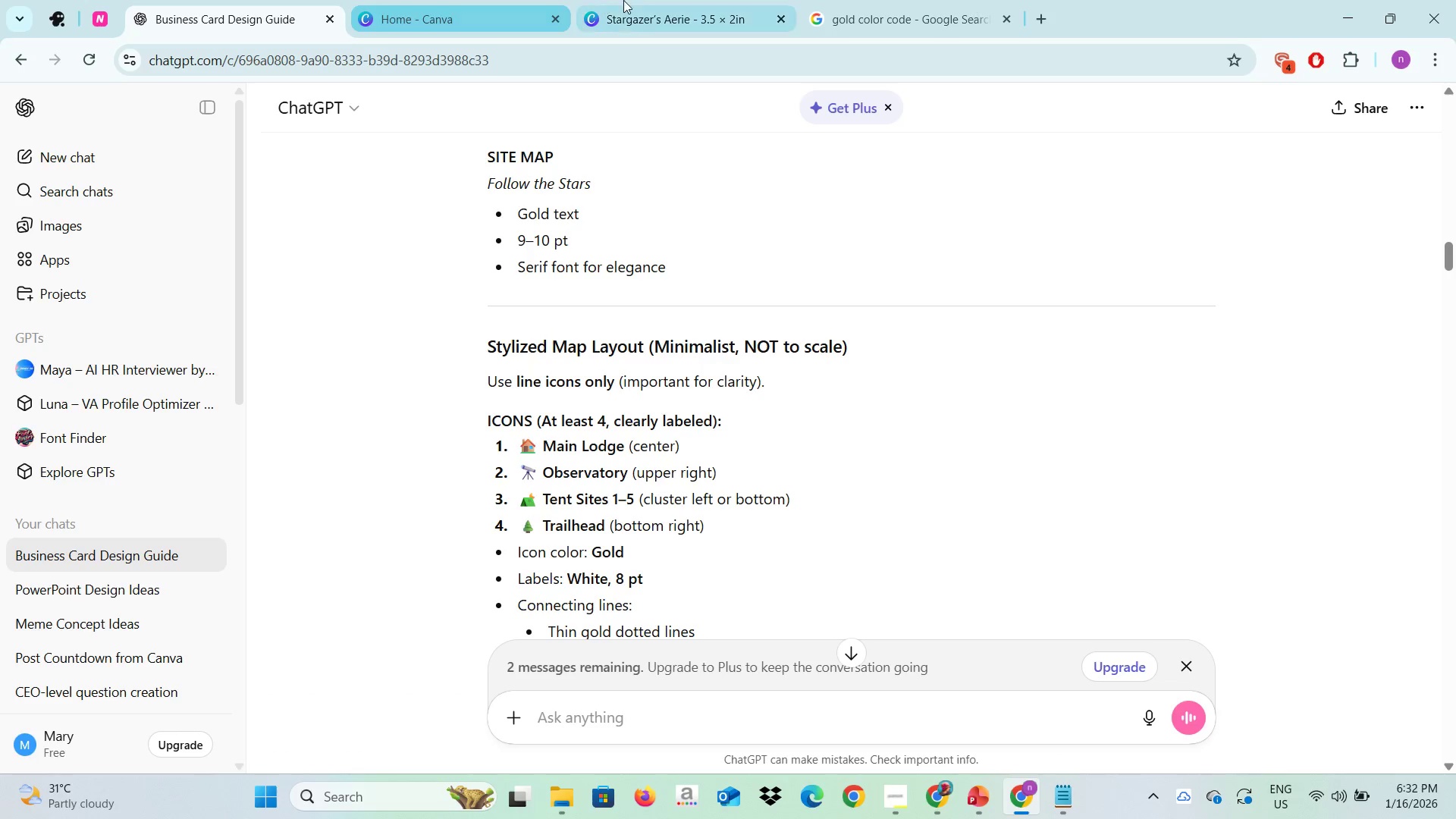 
left_click([630, 0])
 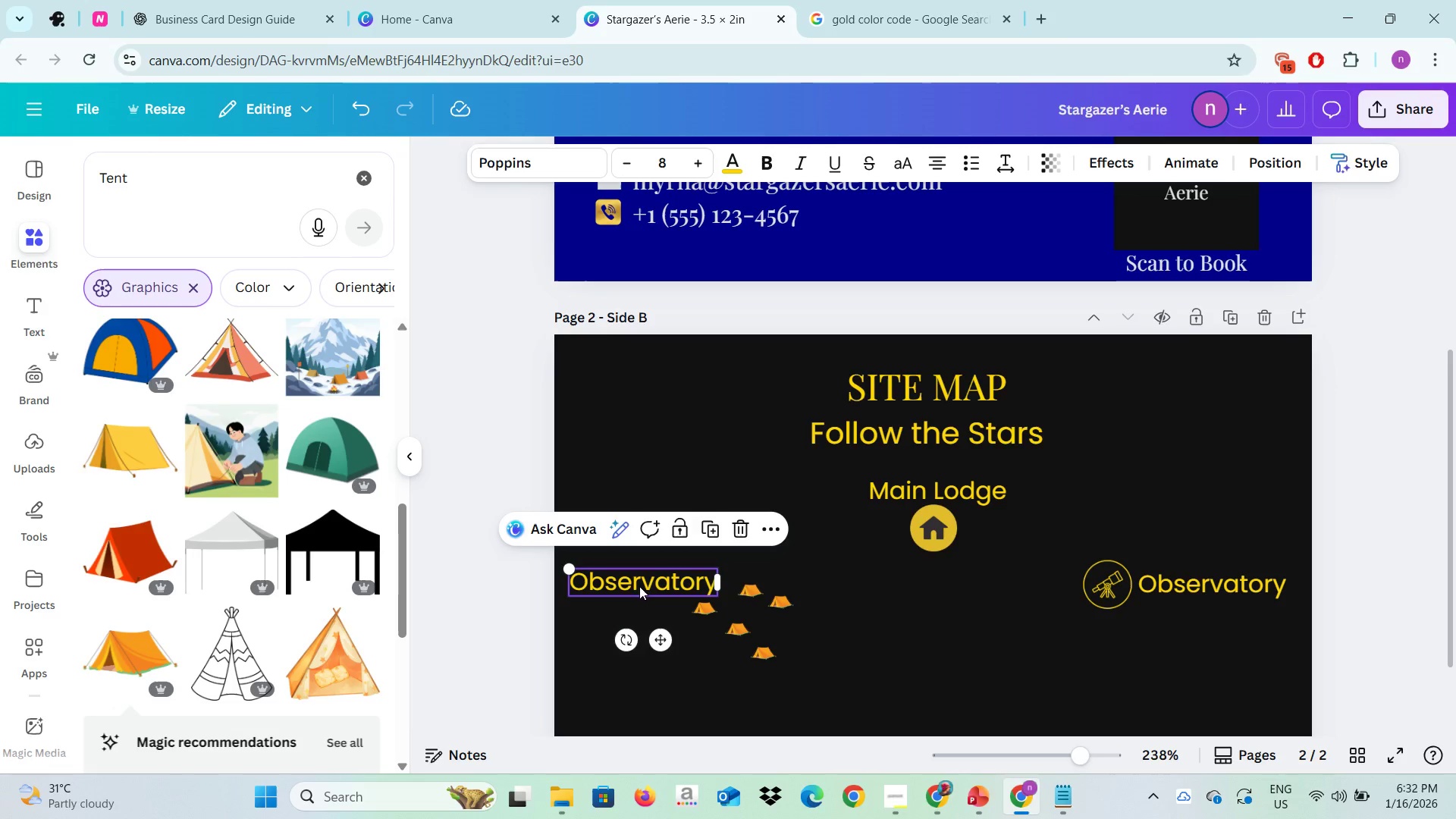 
left_click([639, 586])
 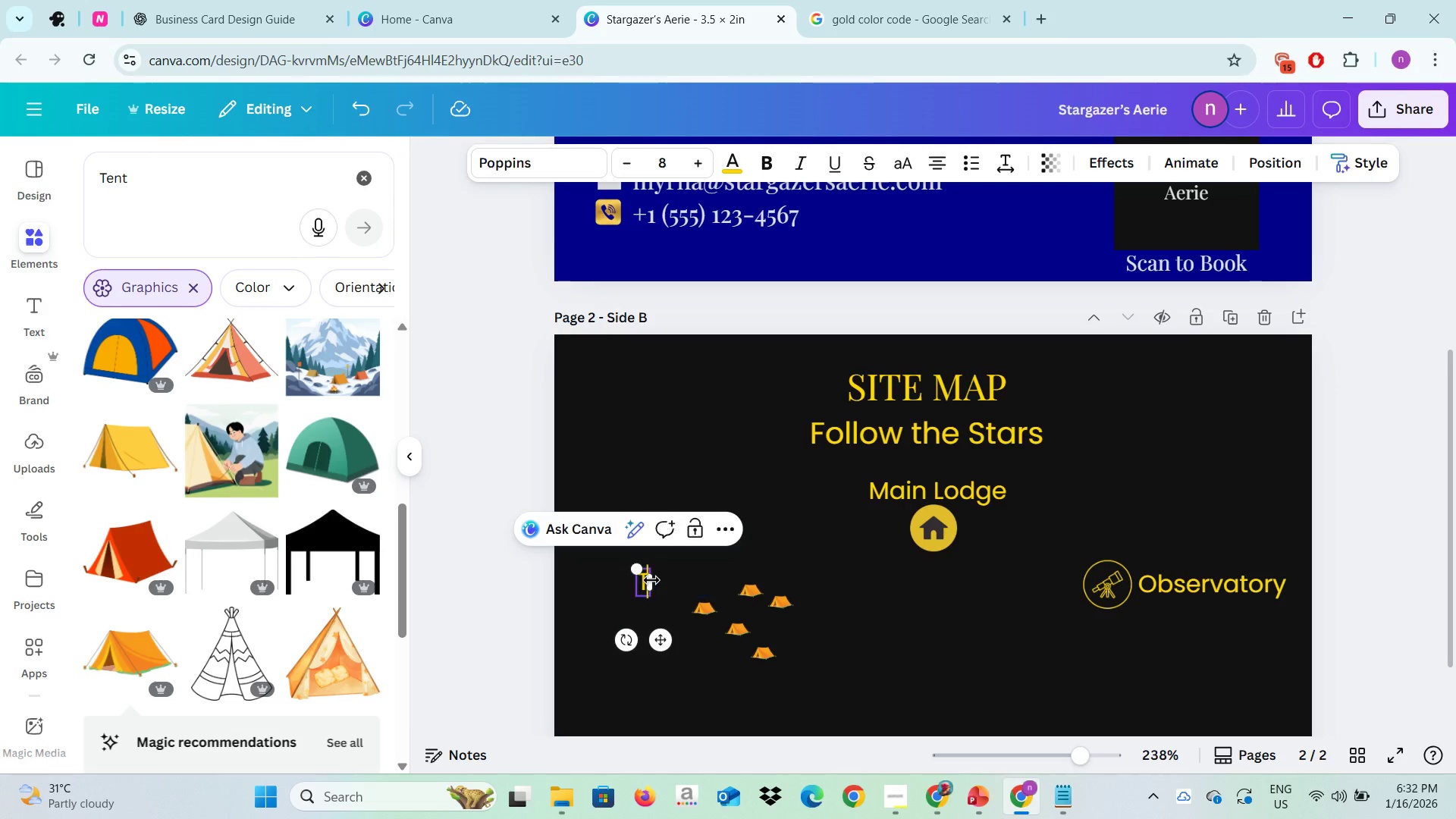 
type(Tent SItes)
 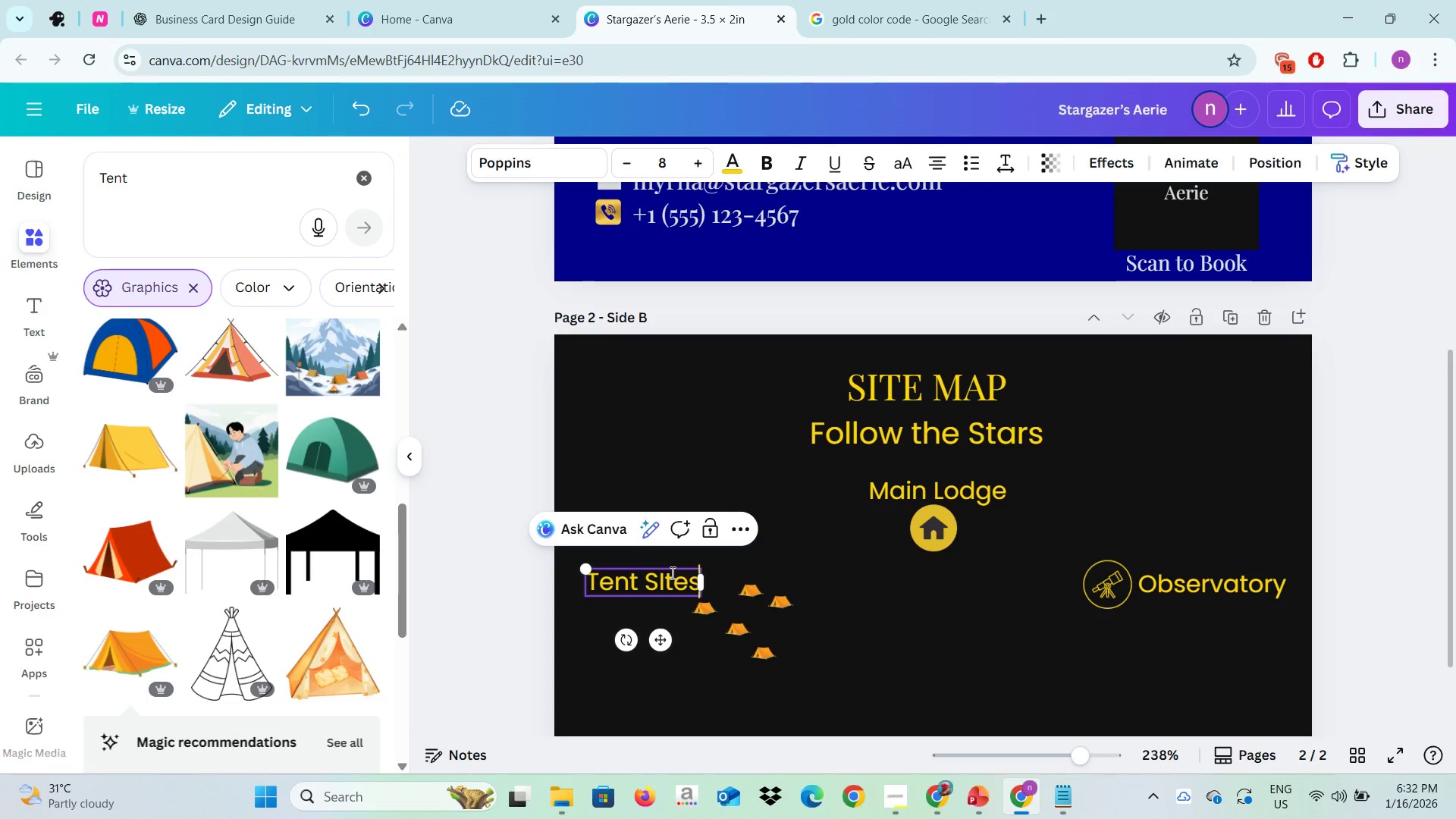 
left_click([669, 573])
 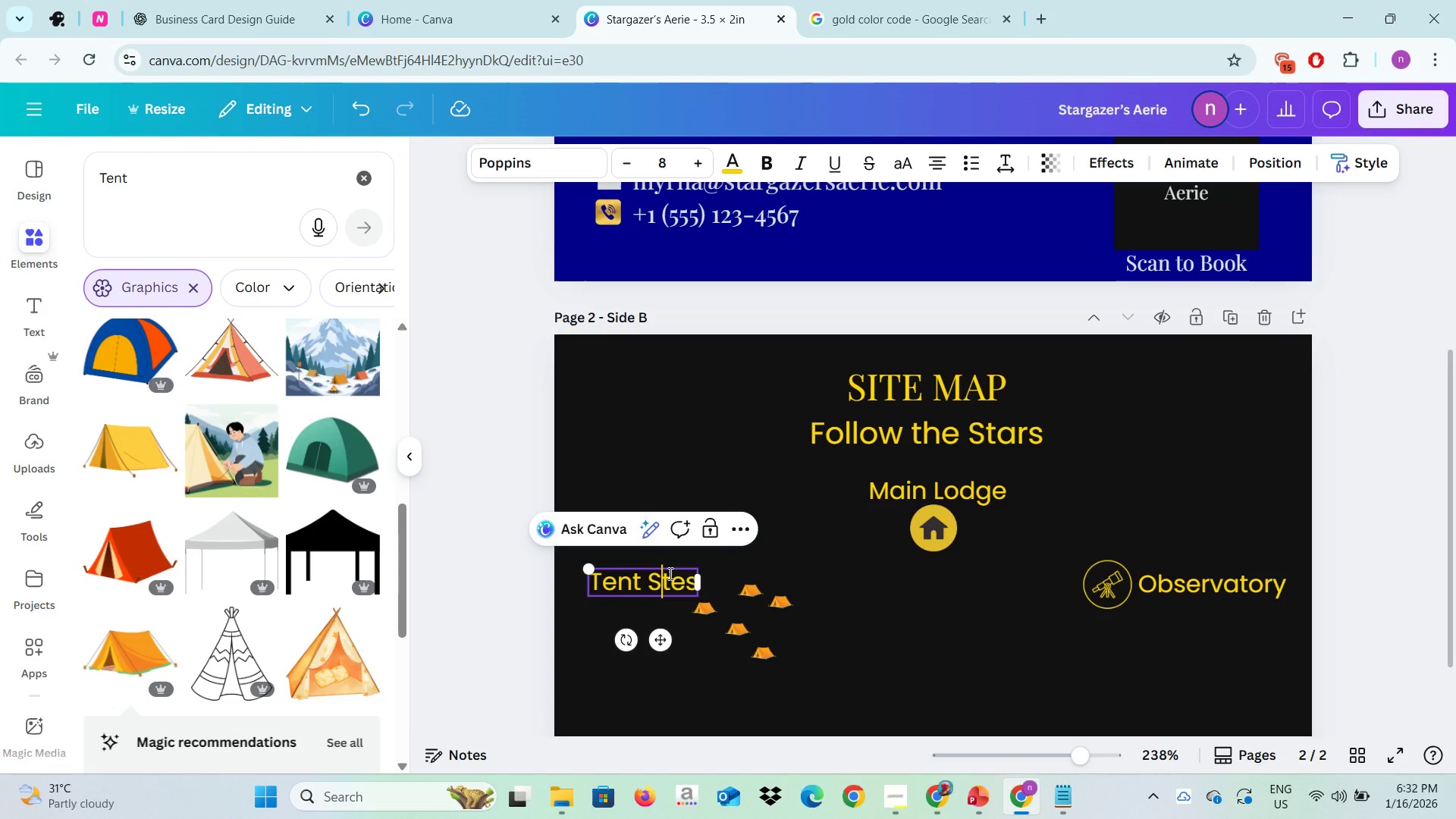 
key(Backspace)
 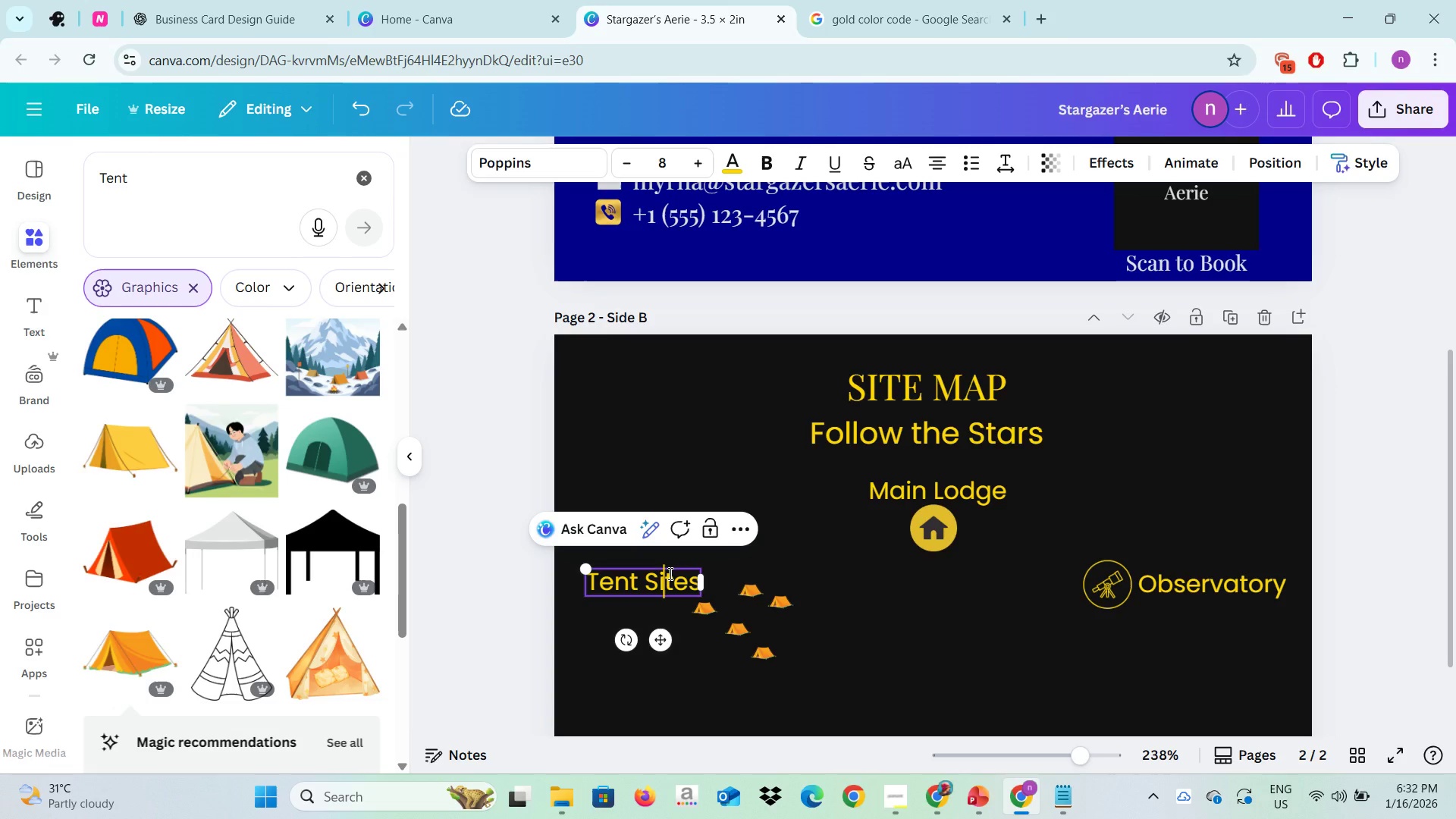 
key(I)
 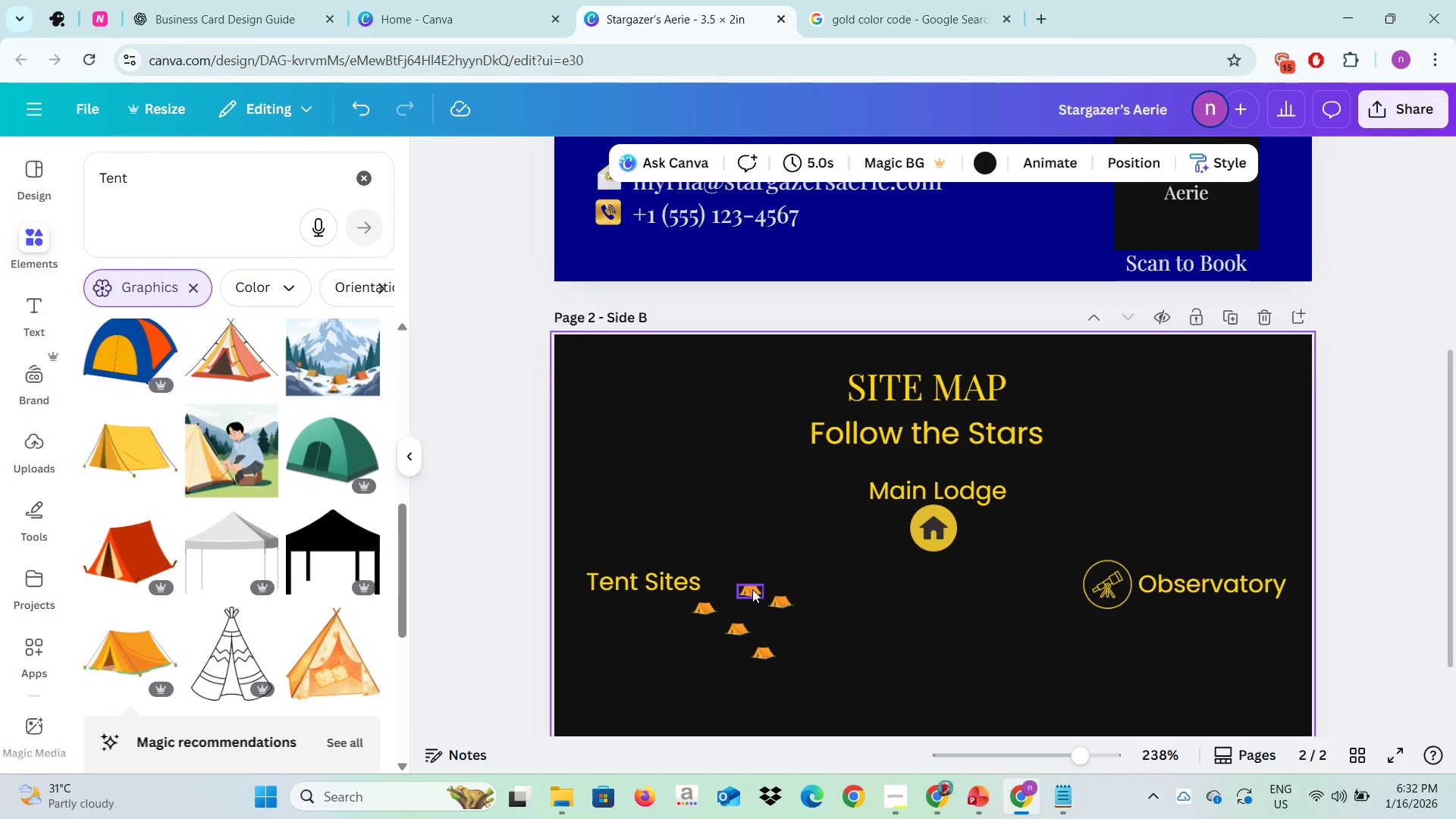 
left_click_drag(start_coordinate=[752, 589], to_coordinate=[741, 563])
 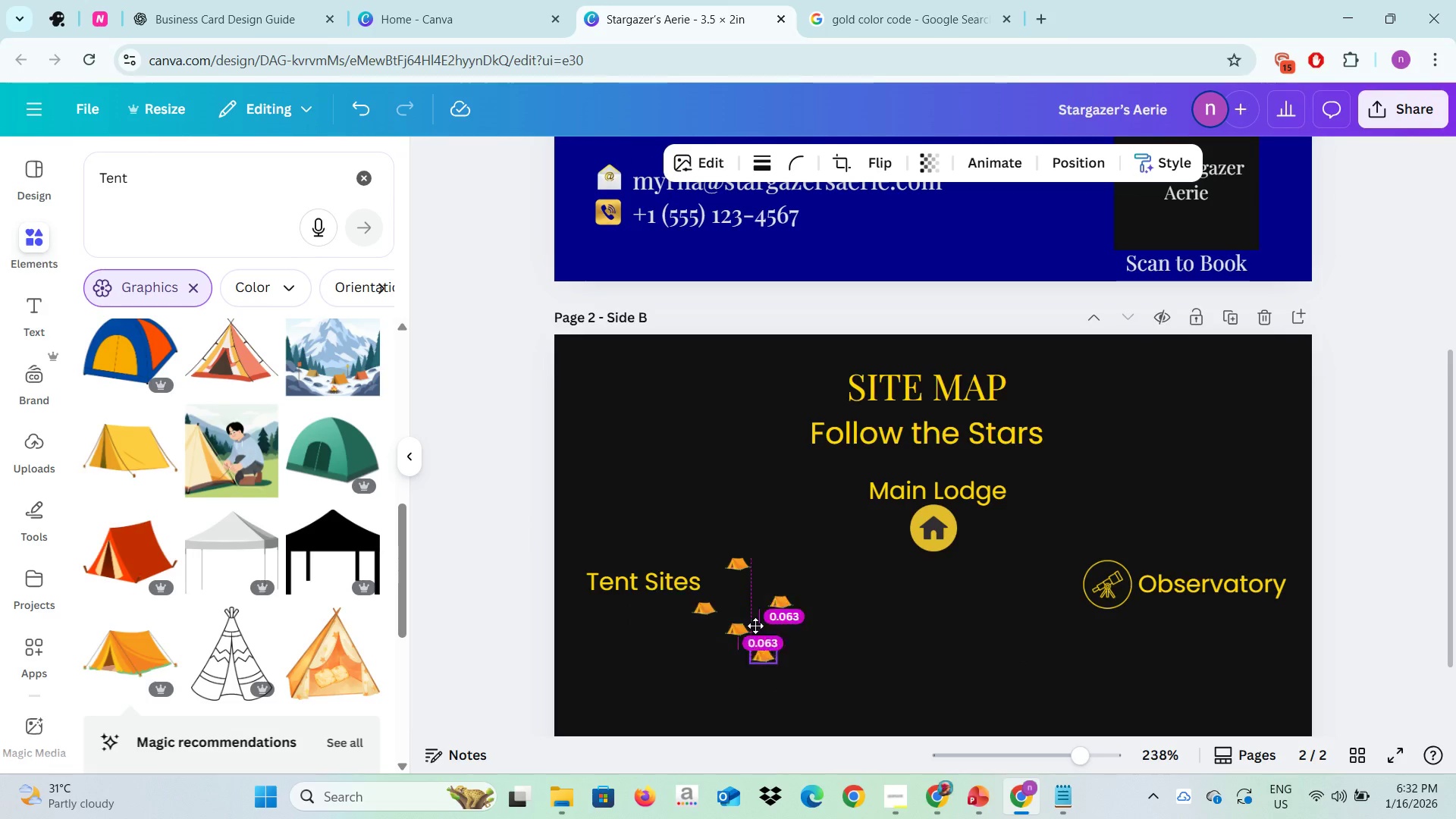 
left_click_drag(start_coordinate=[770, 651], to_coordinate=[750, 599])
 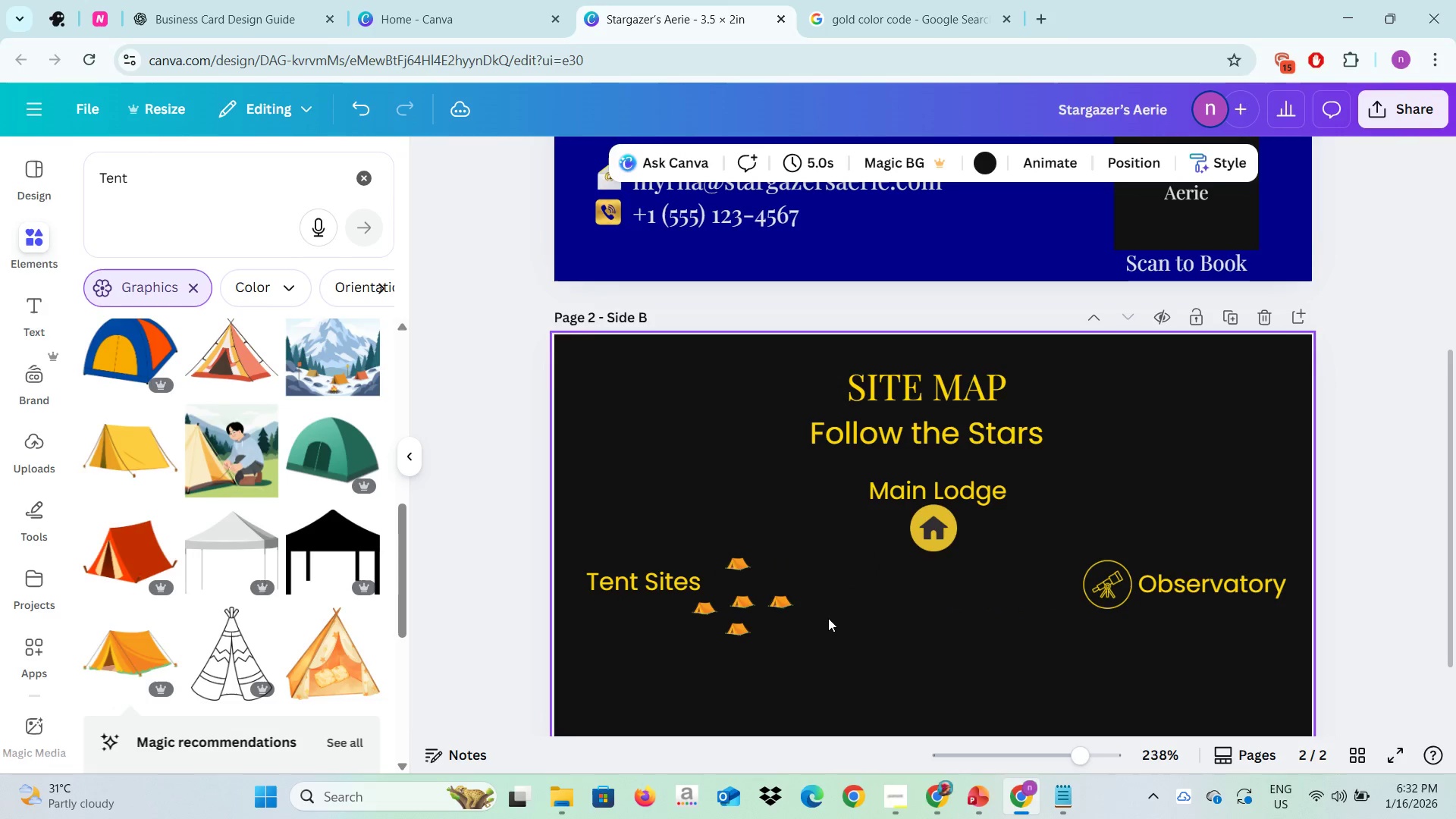 
left_click([828, 618])
 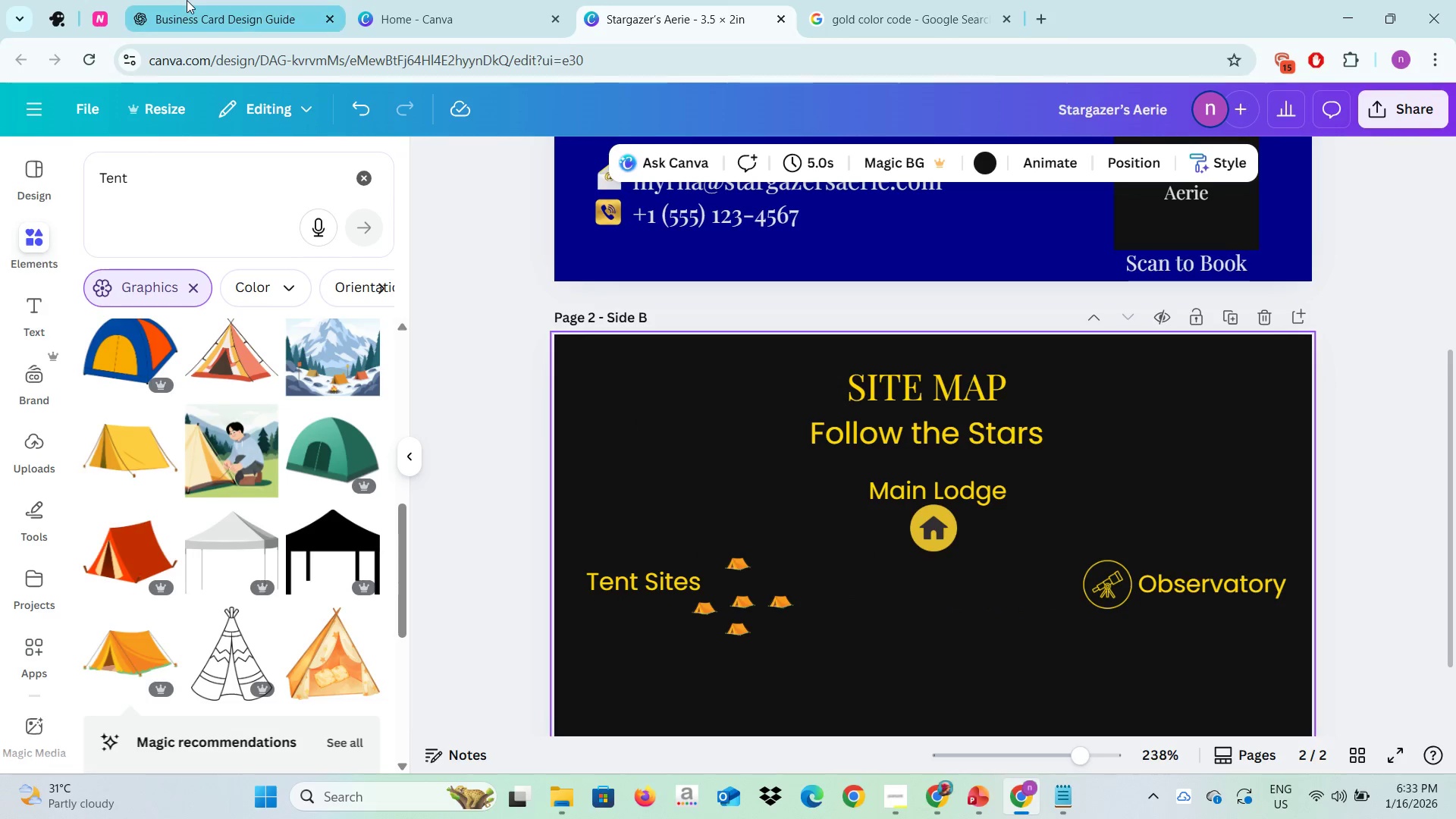 
left_click([190, 0])
 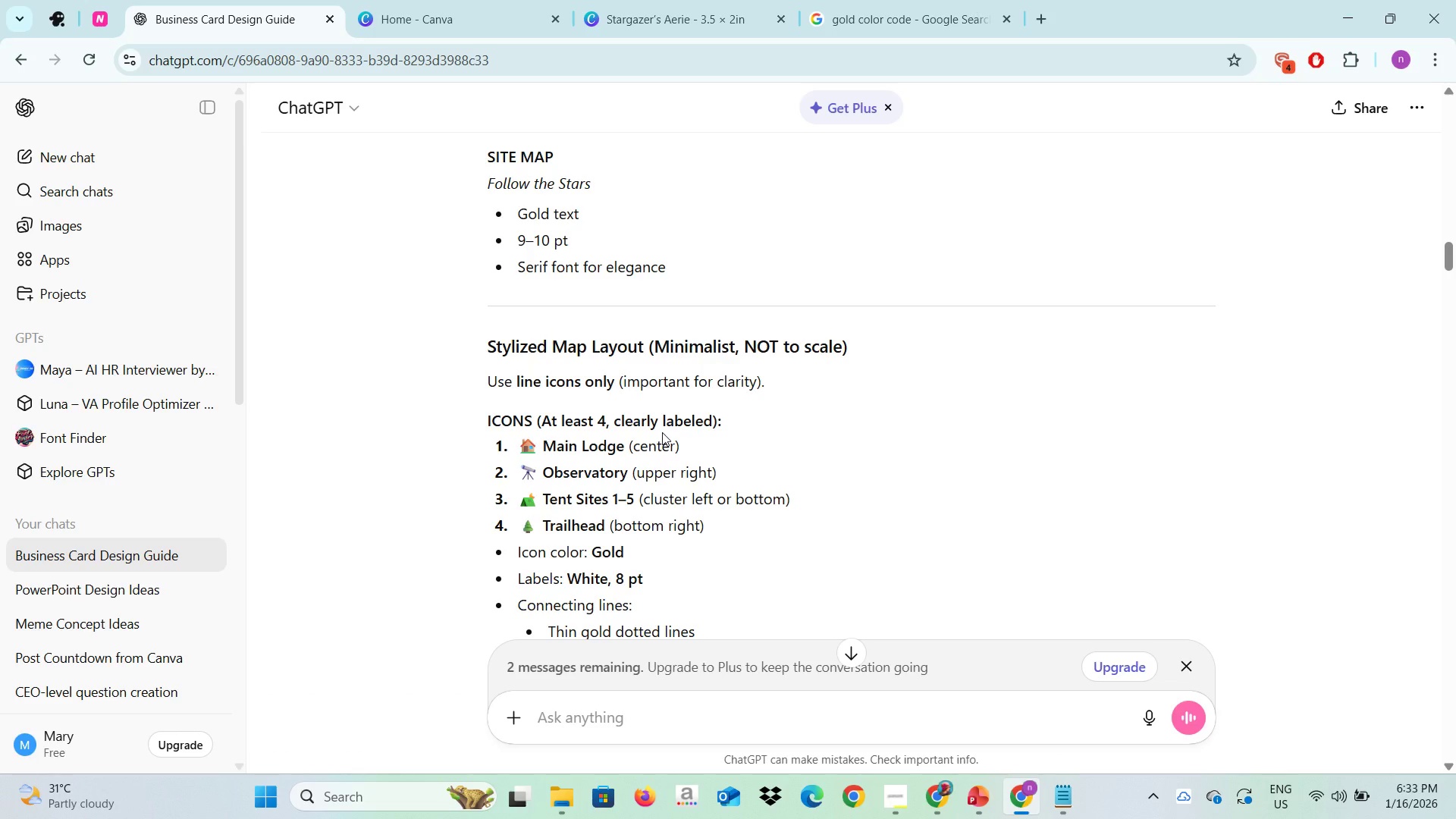 
wait(10.91)
 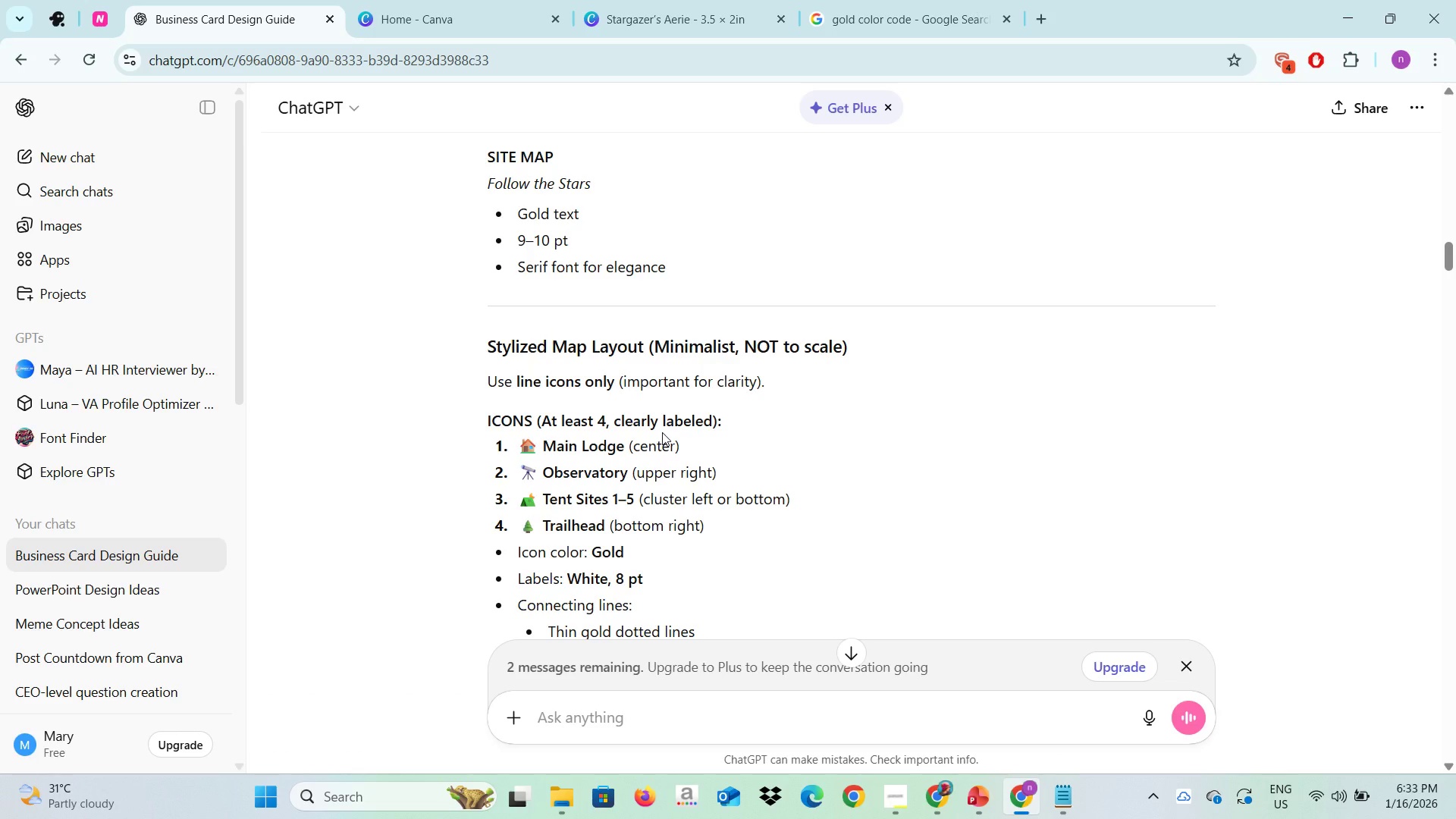 
left_click_drag(start_coordinate=[604, 524], to_coordinate=[541, 516])
 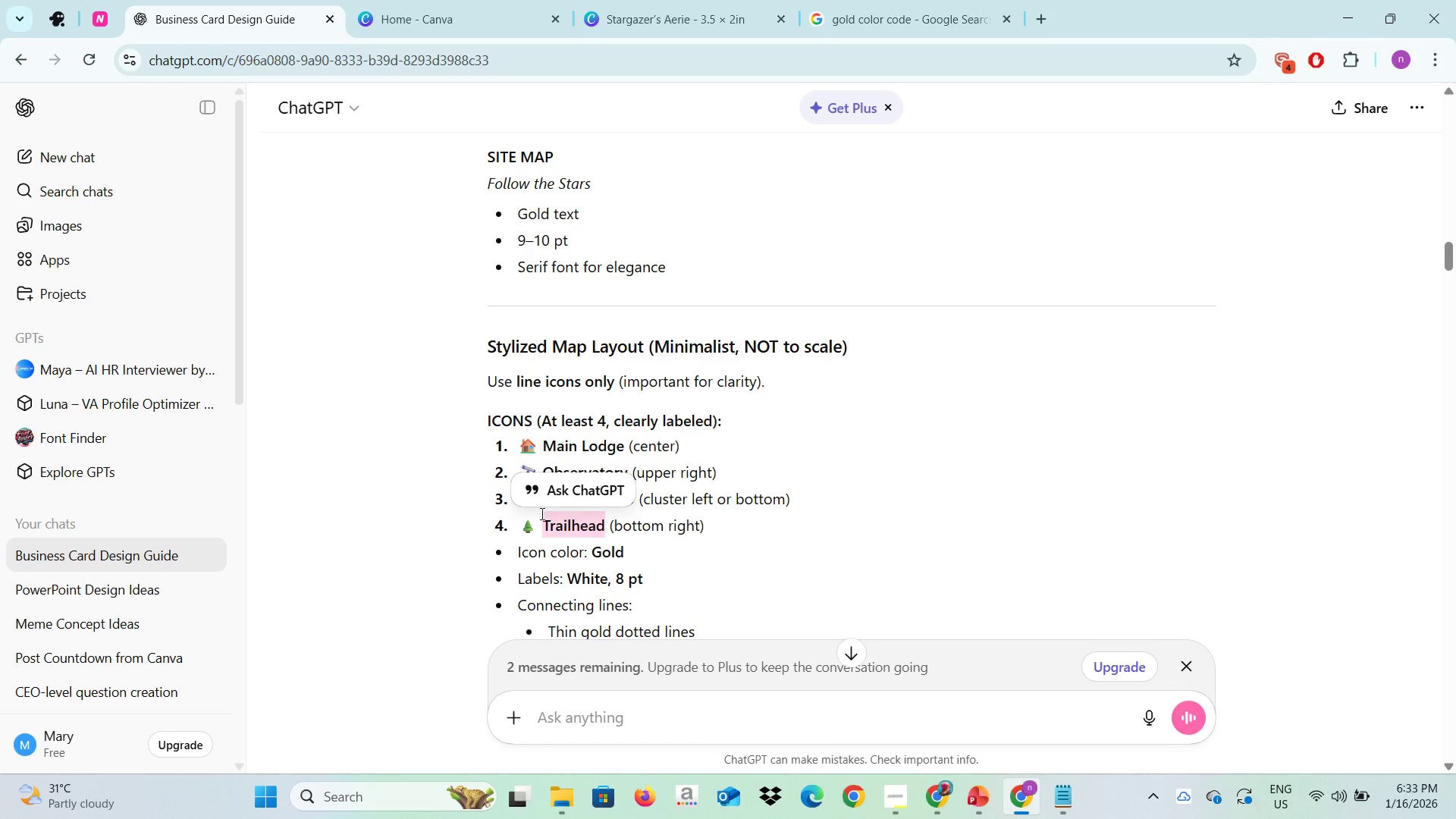 
key(Control+C)
 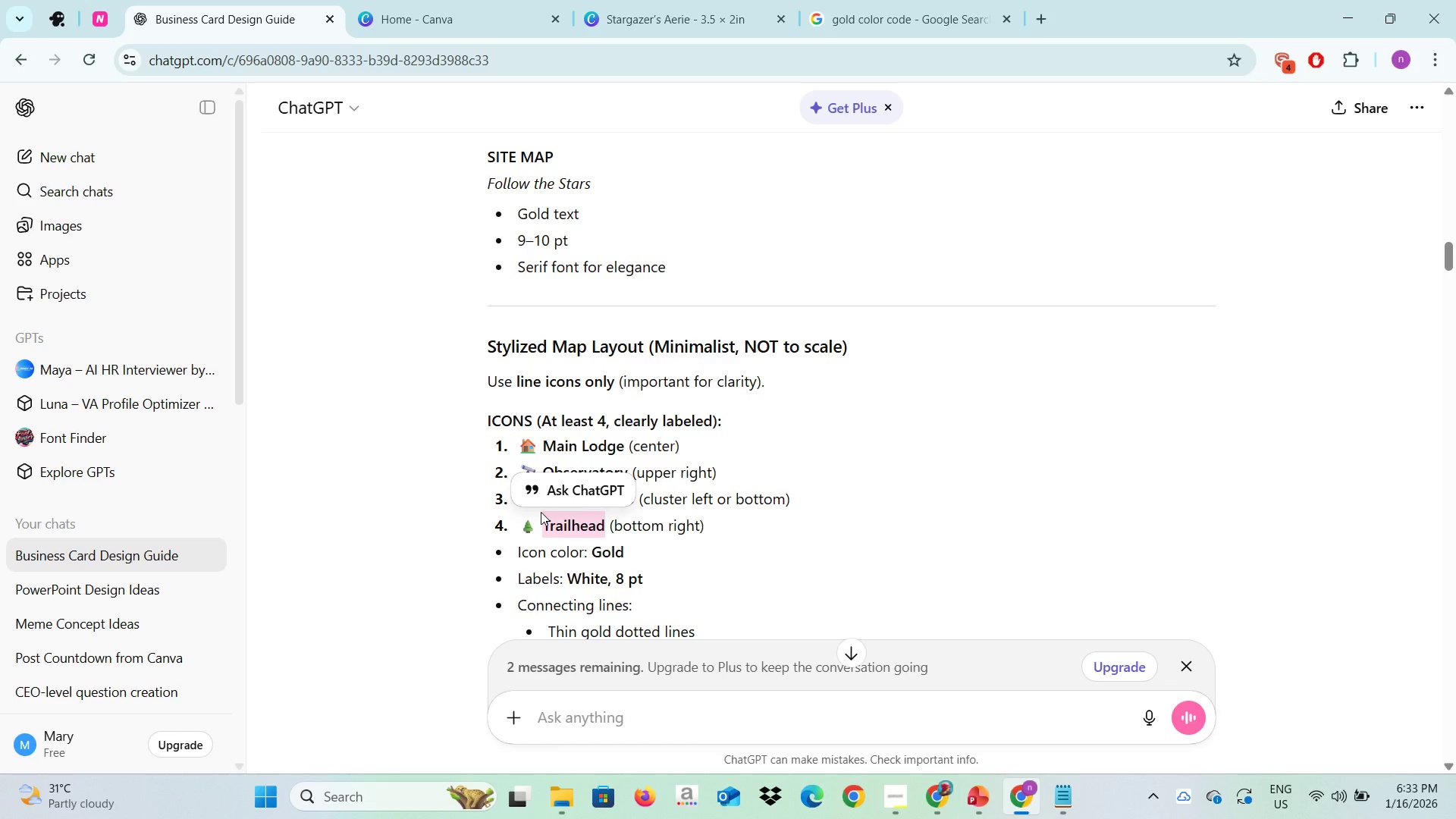 
key(Control+C)
 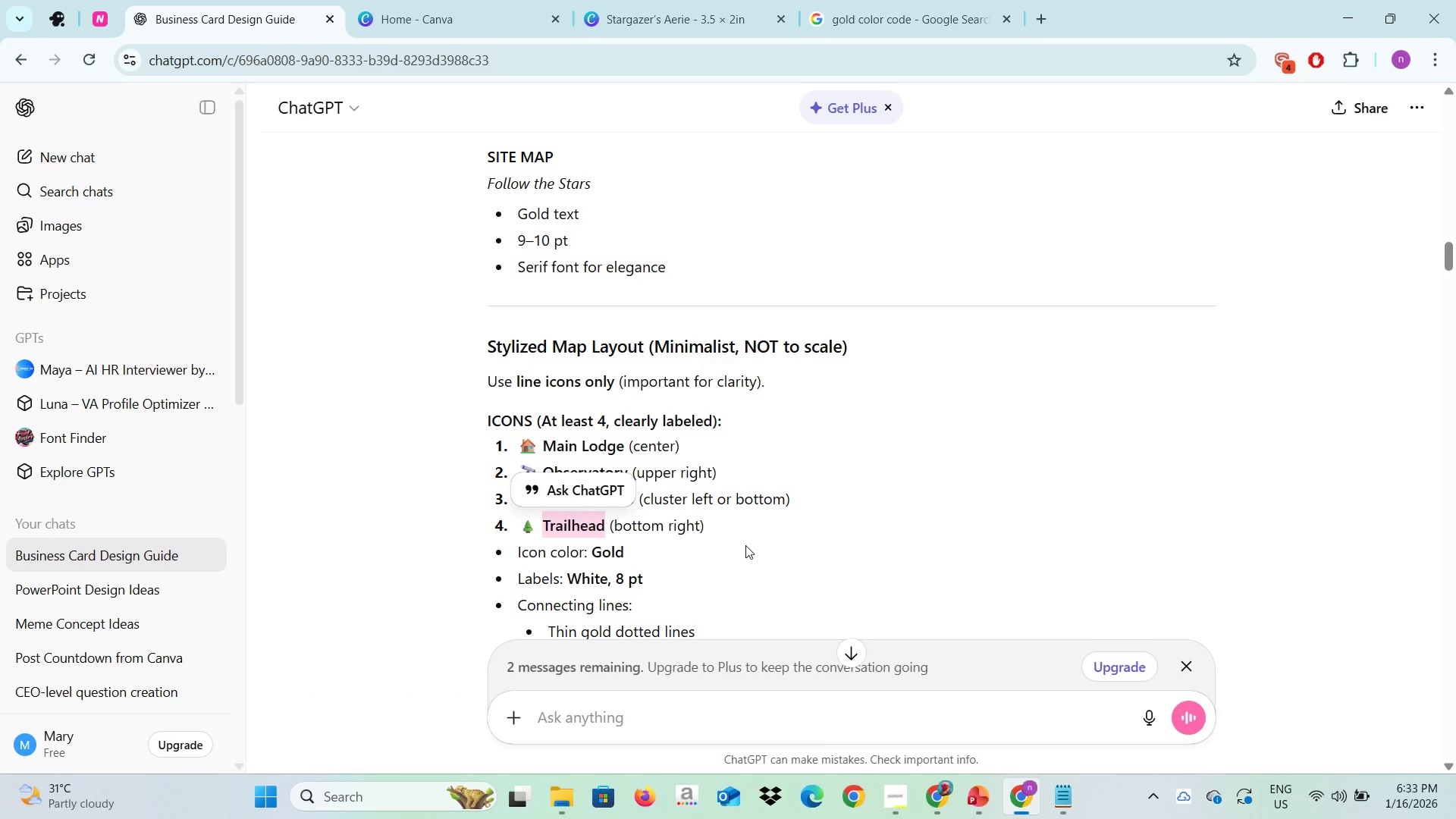 
key(Control+C)
 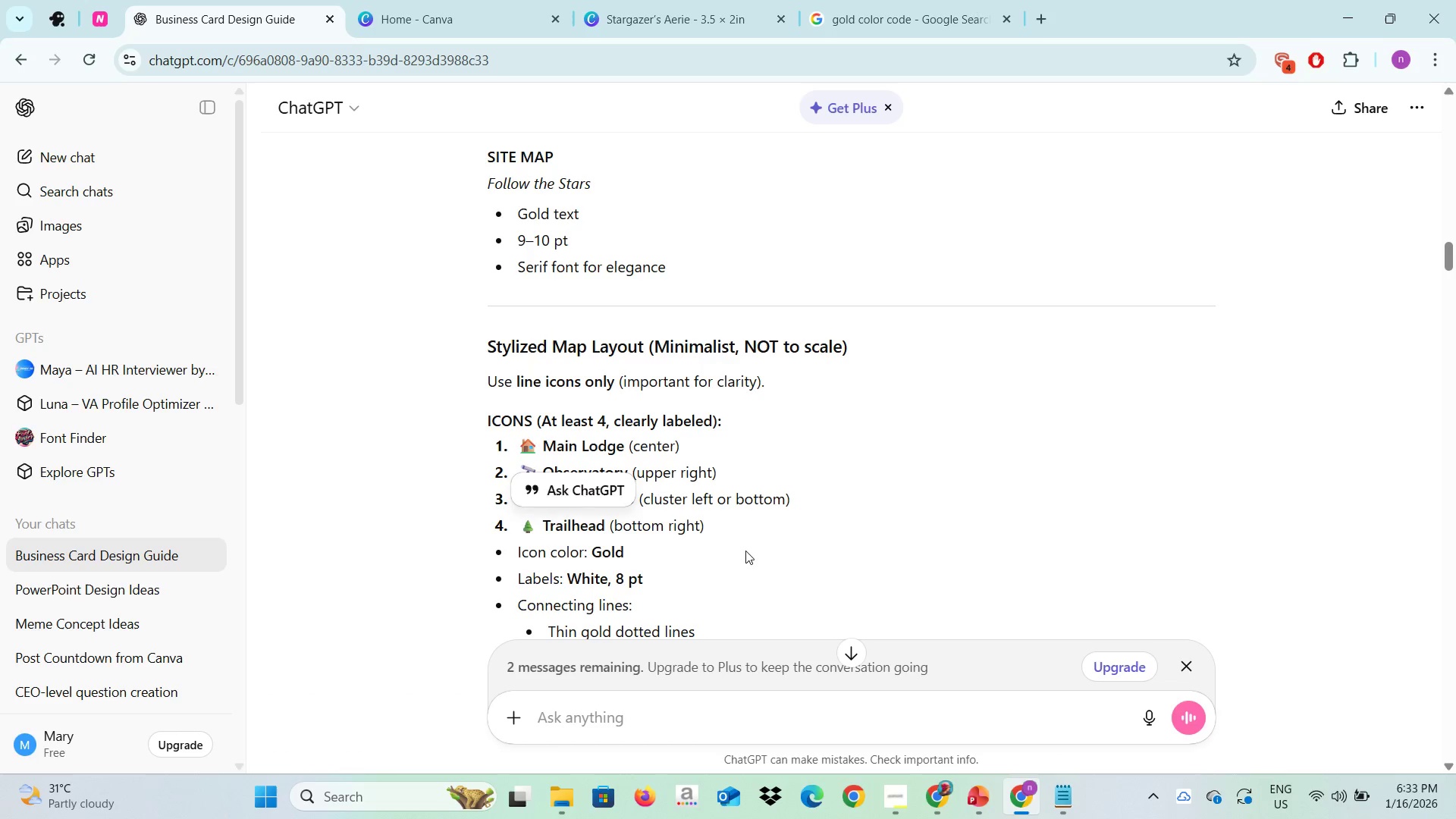 
left_click([745, 550])
 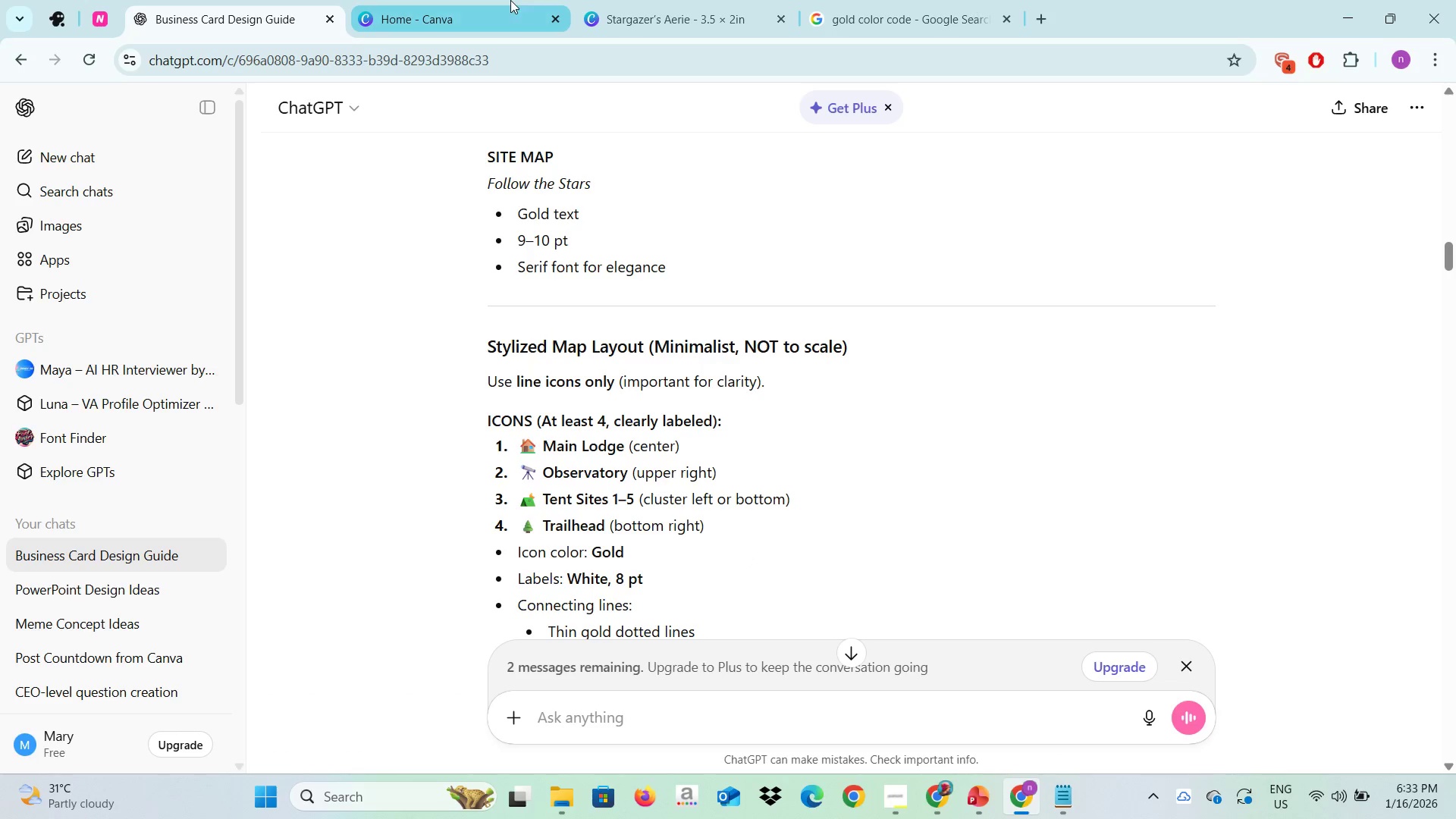 
left_click([510, 0])
 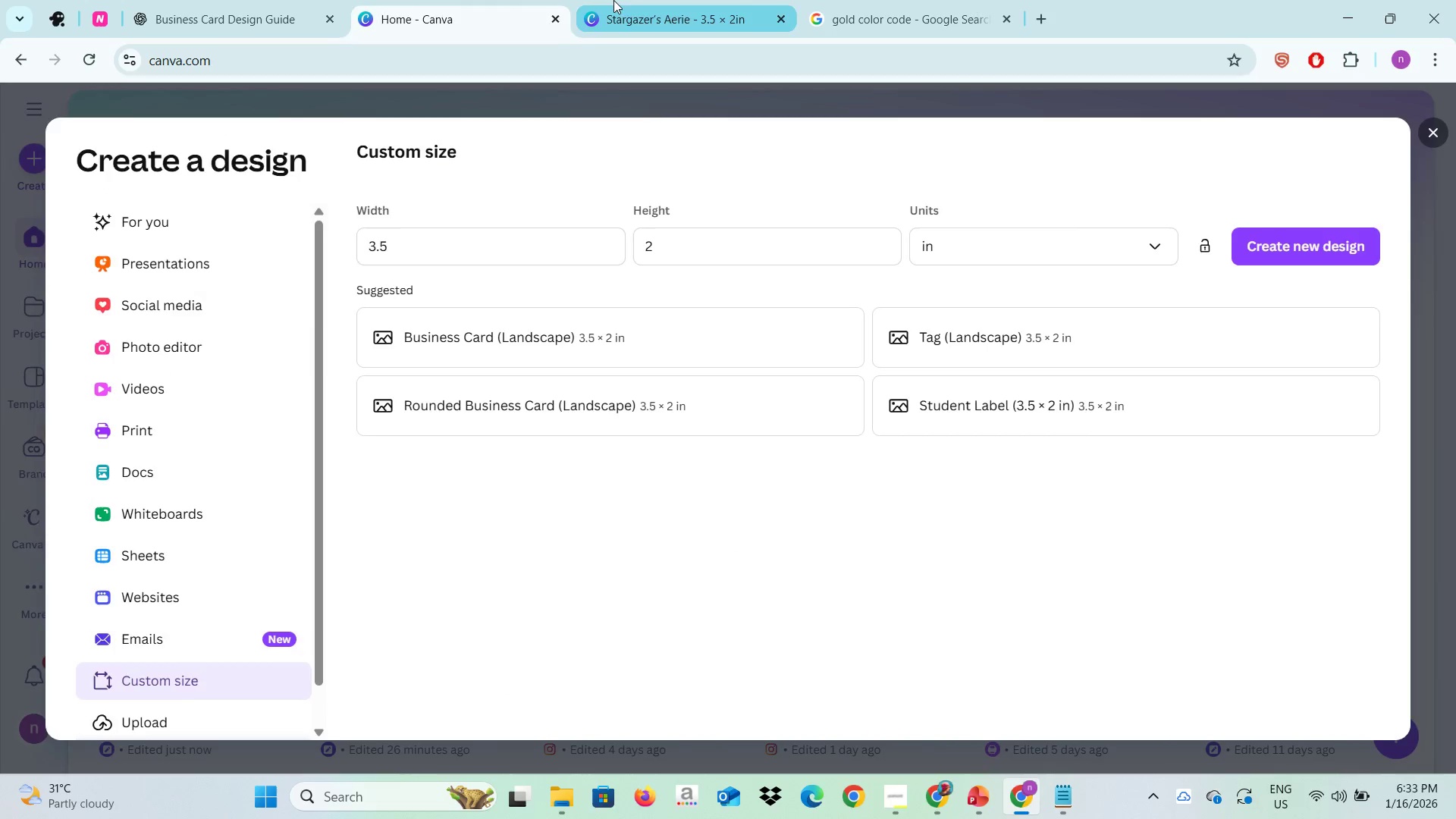 
left_click([613, 0])
 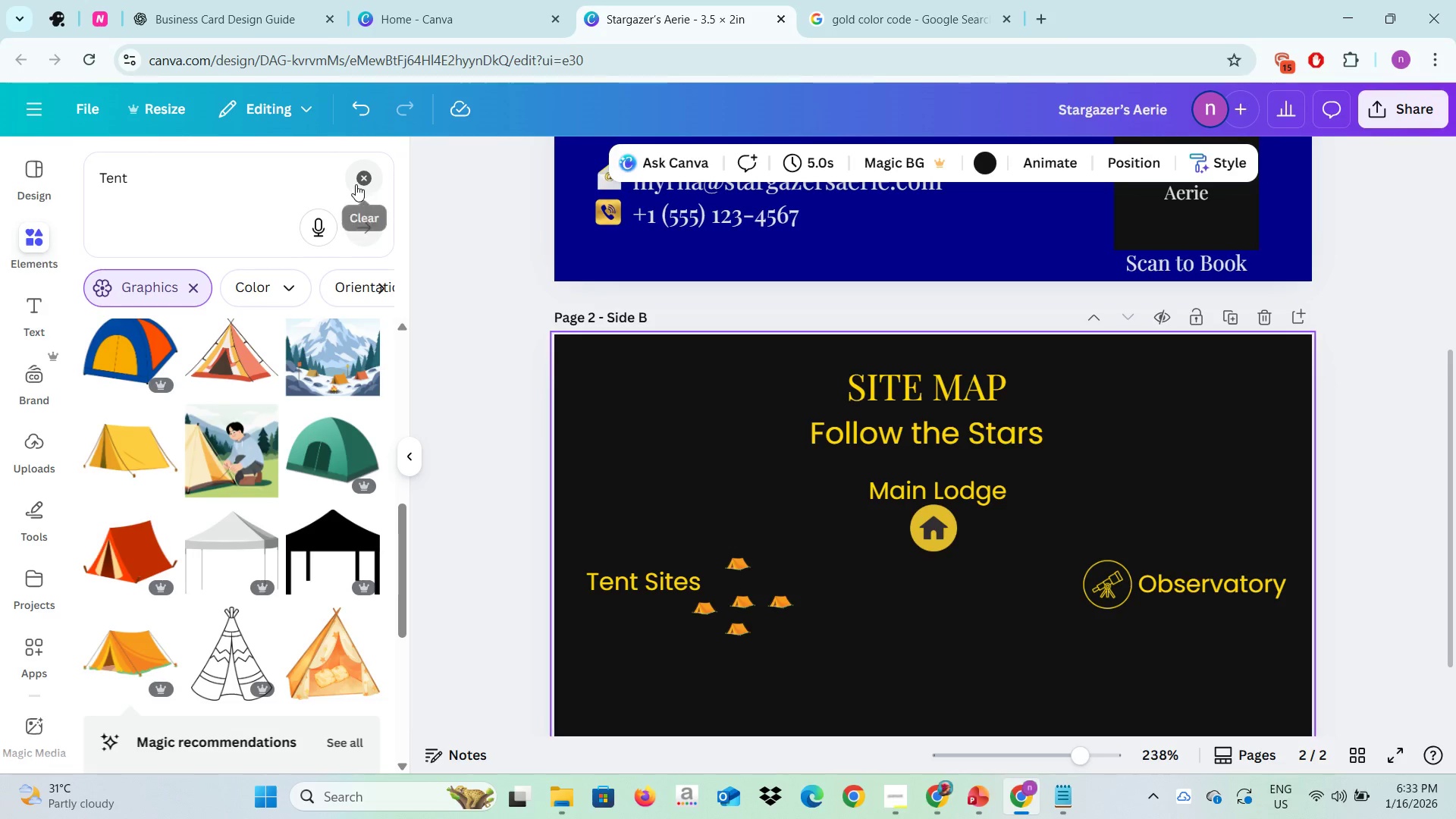 
left_click([356, 182])
 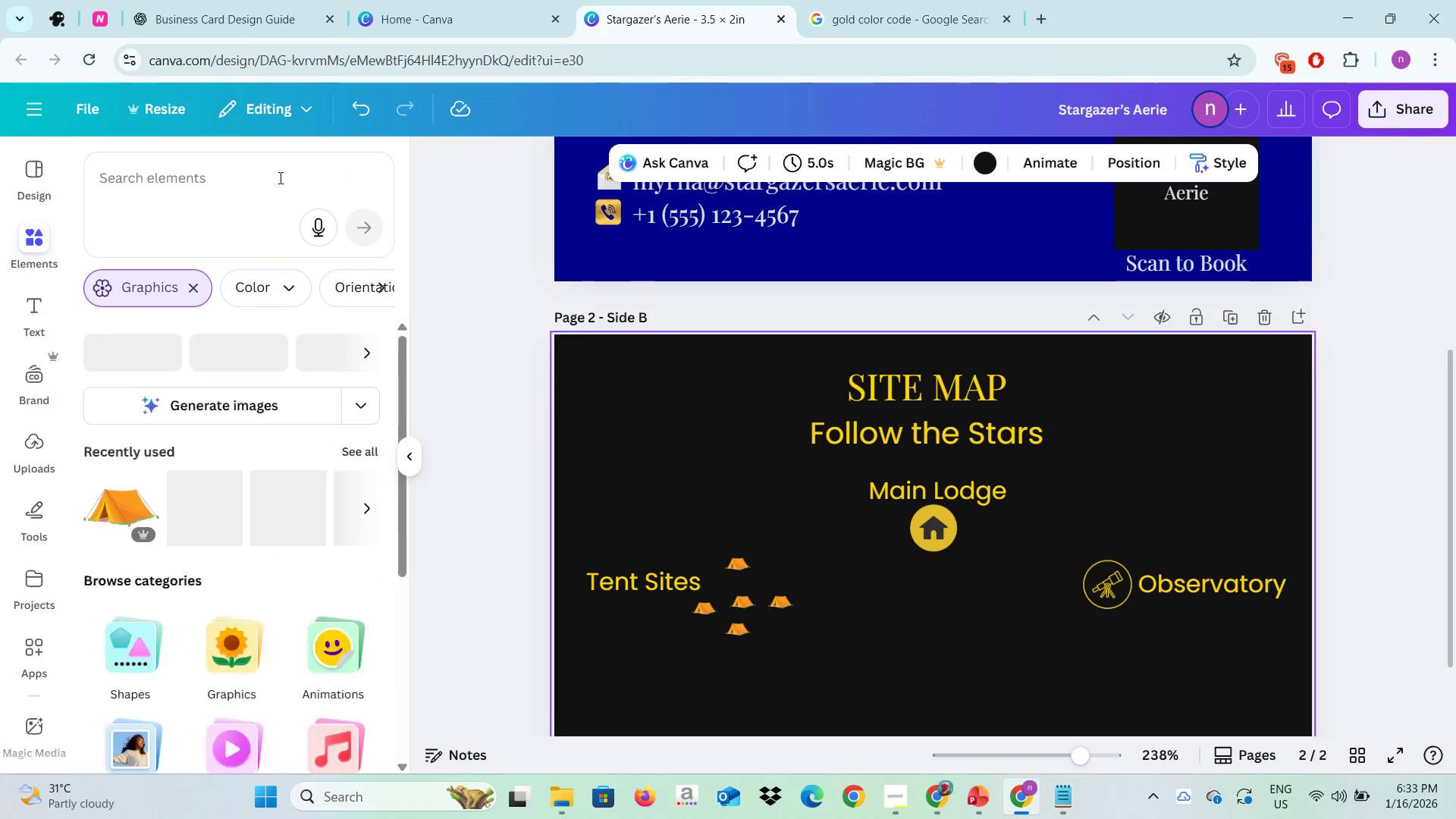 
left_click([279, 177])
 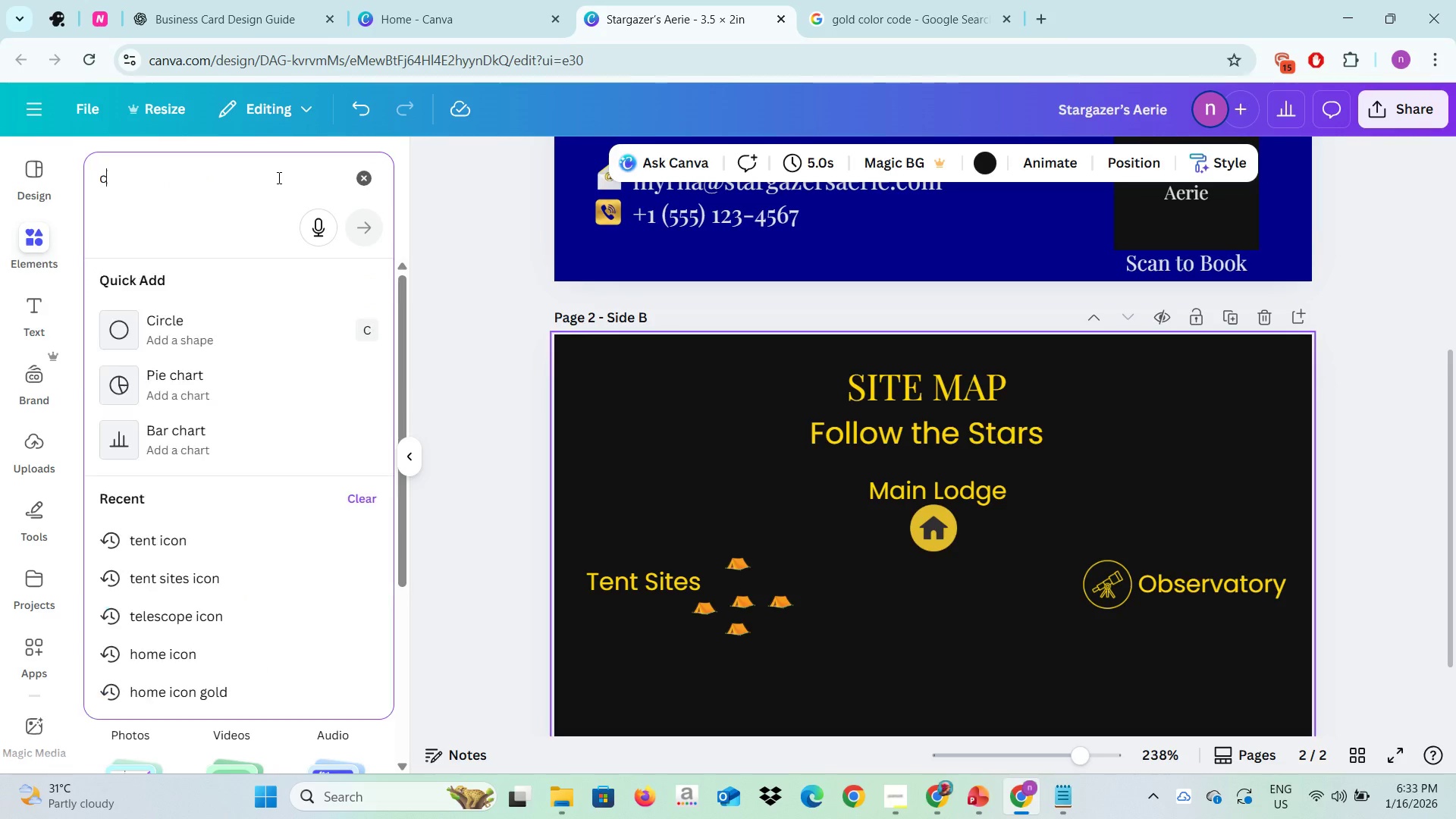 
type(christmans)
key(Backspace)
key(Backspace)
type(s tree)
 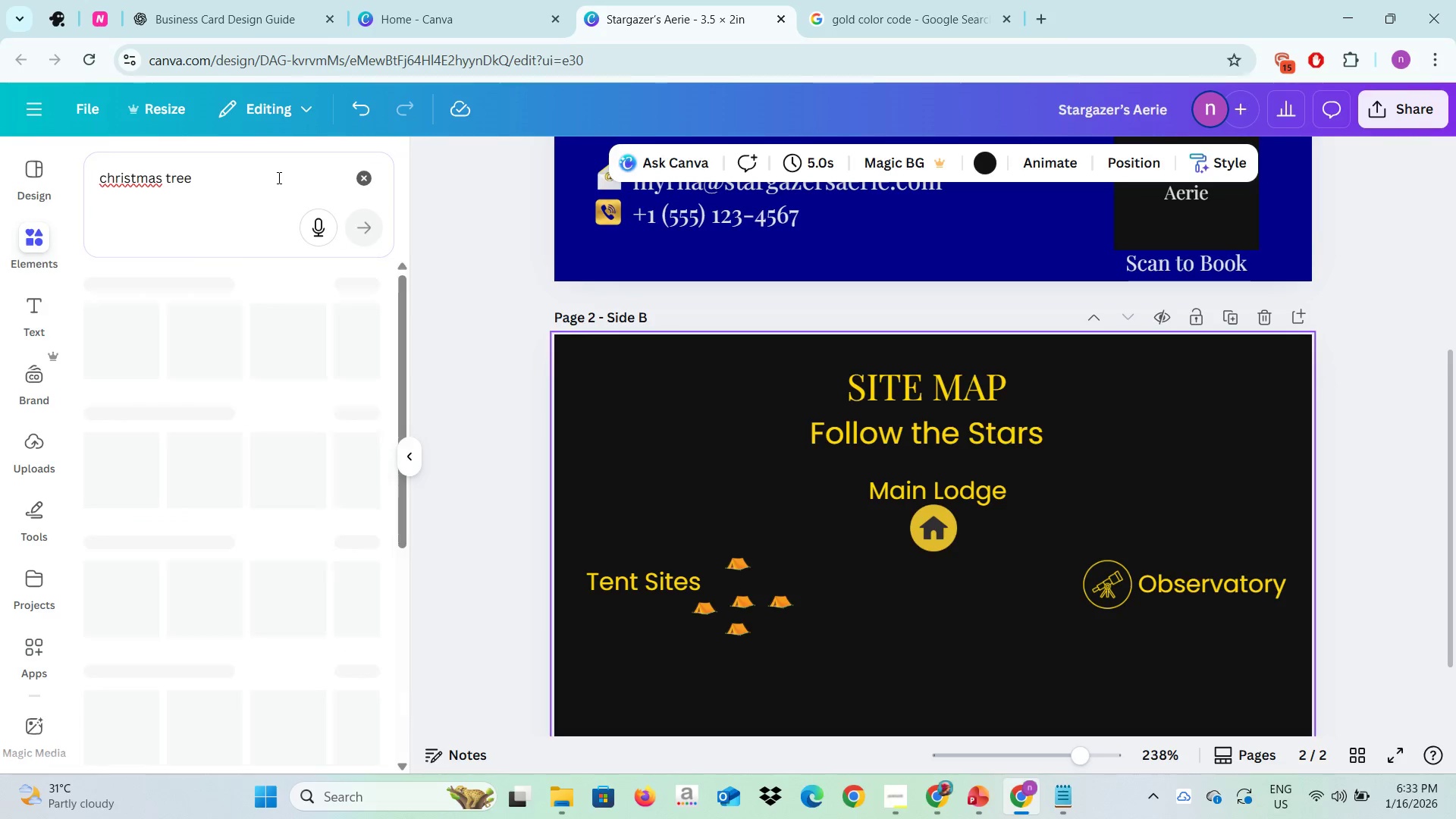 
 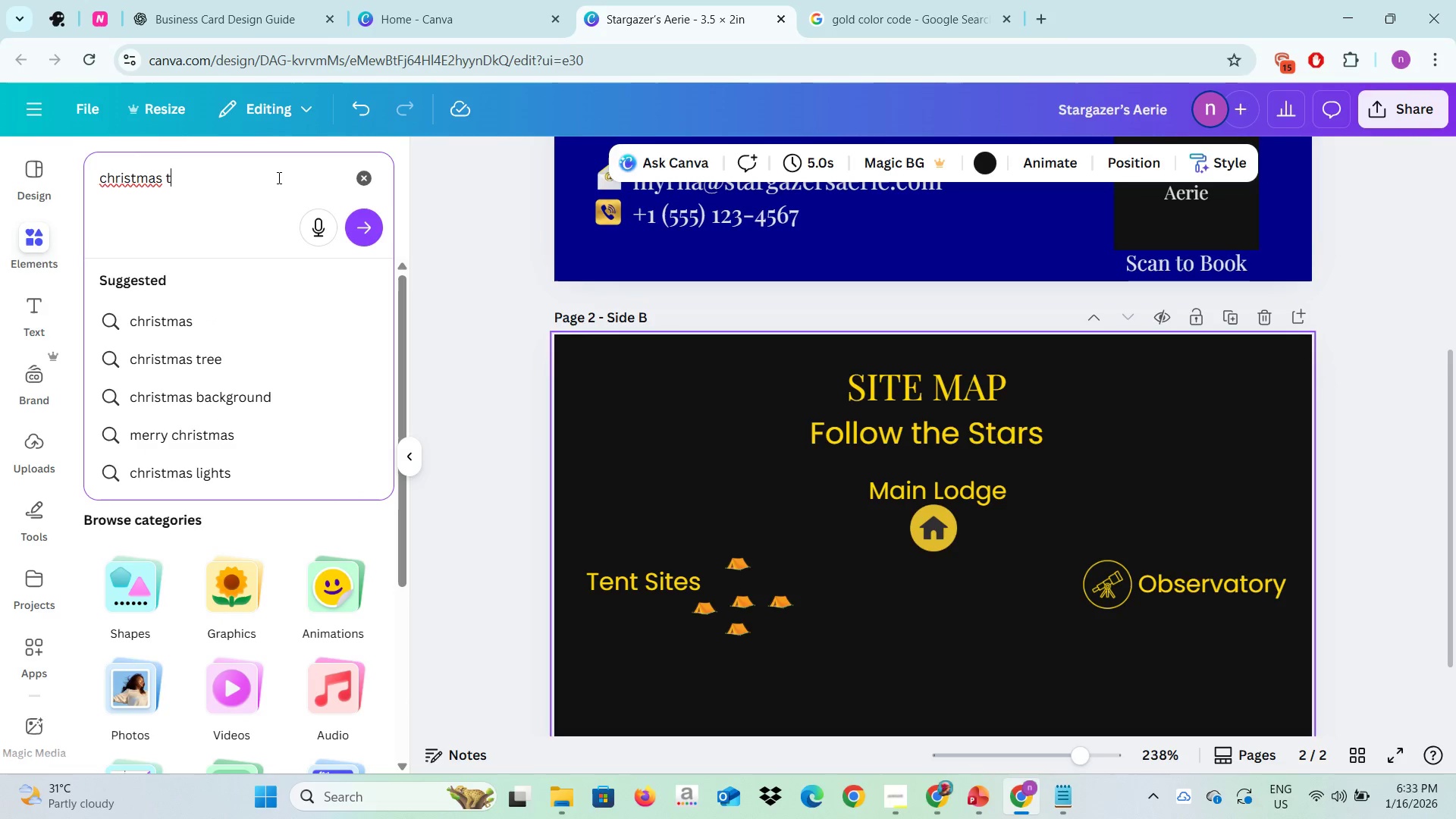 
key(Enter)
 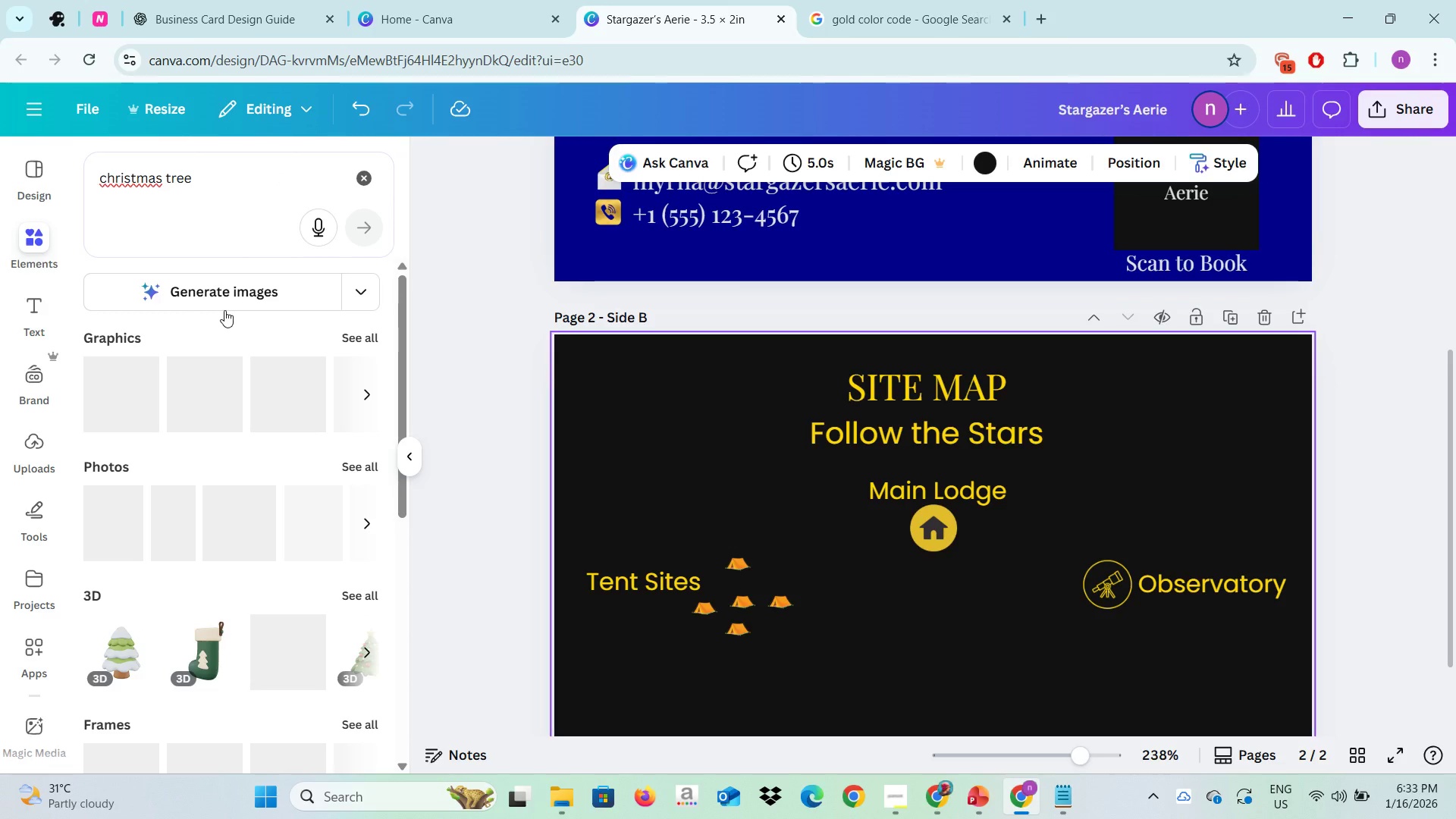 
mouse_move([171, 411])
 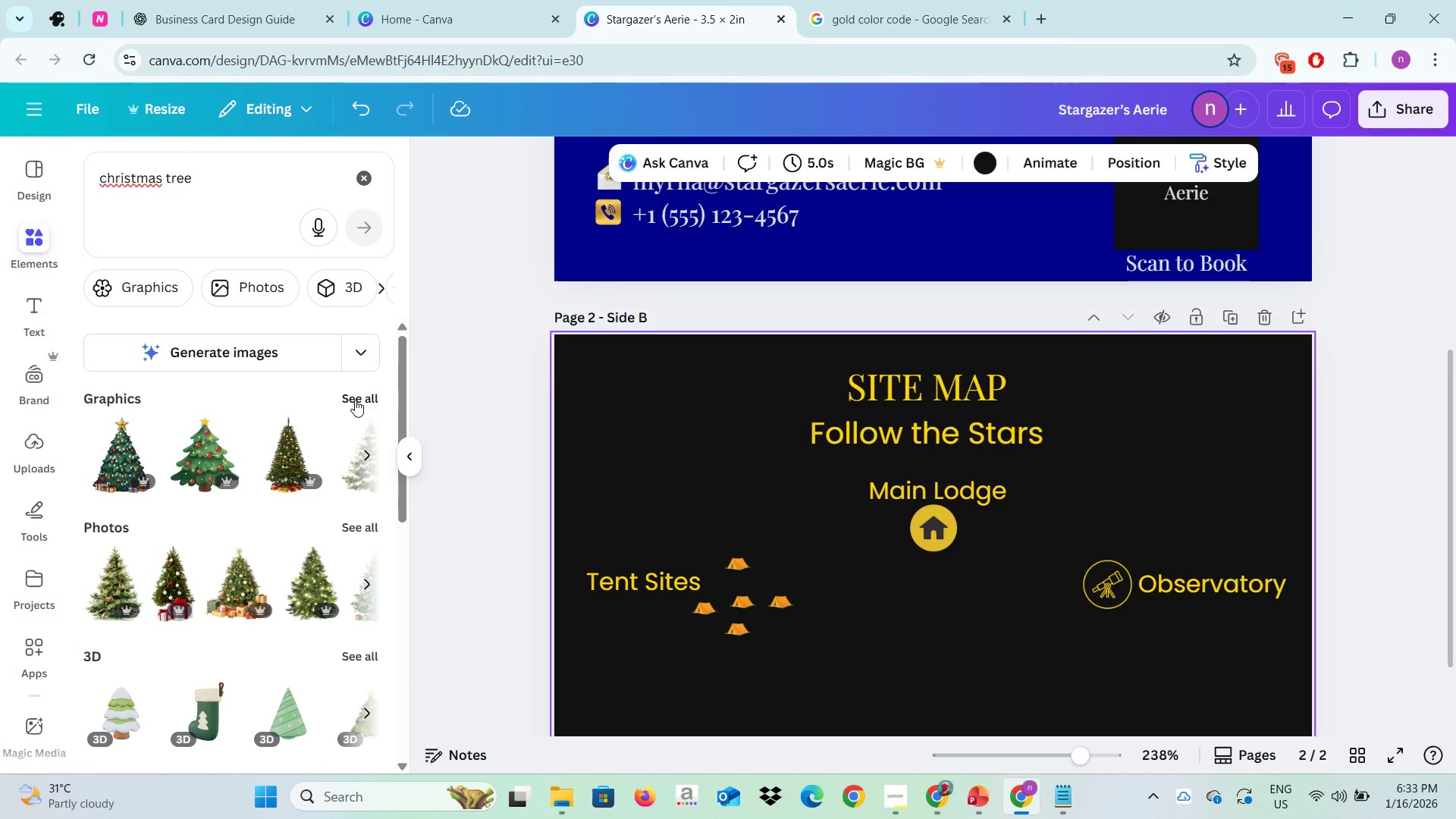 
wait(5.26)
 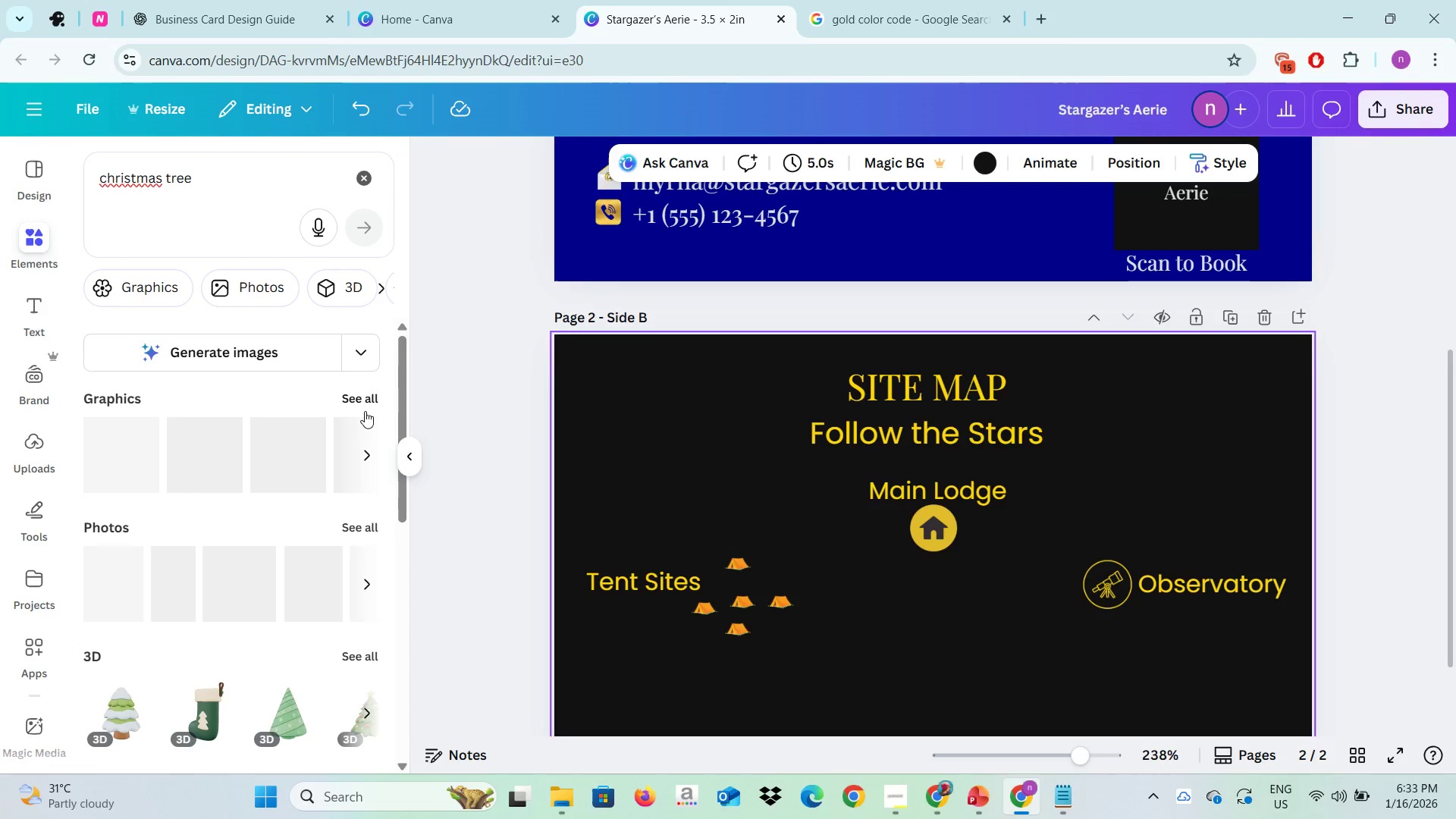 
left_click([357, 400])
 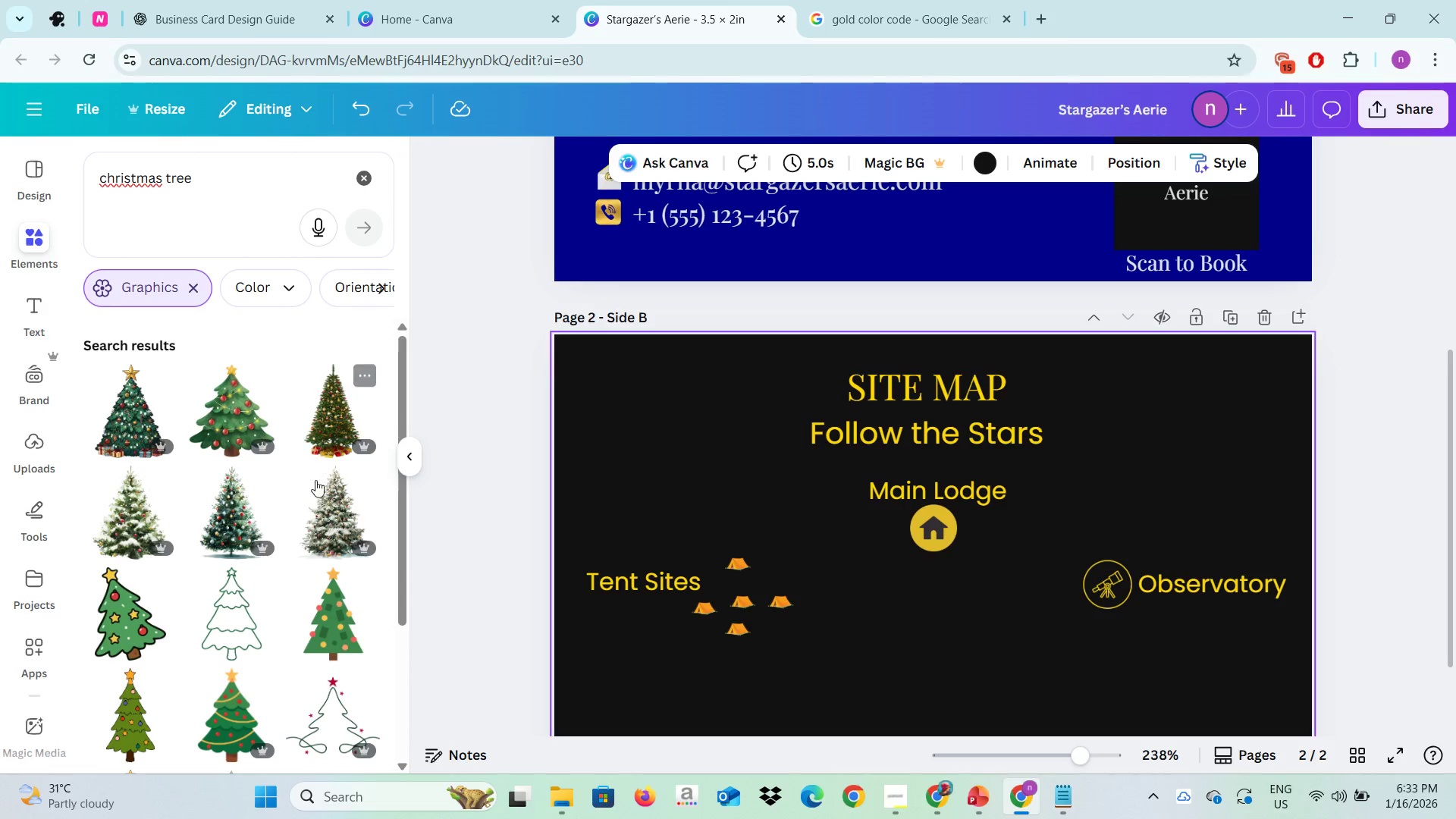 
scroll: coordinate [223, 536], scroll_direction: down, amount: 5.0
 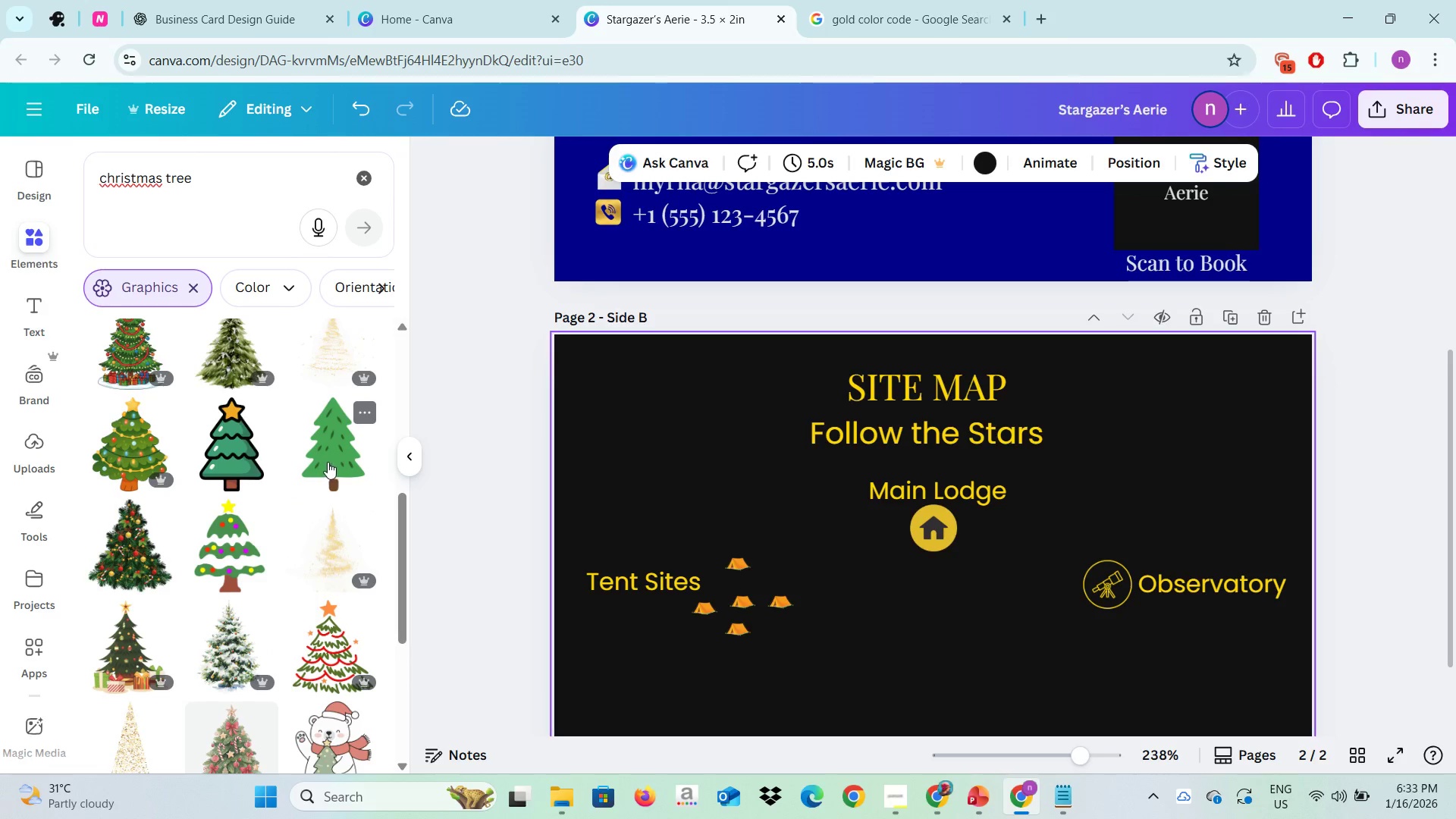 
left_click([328, 463])
 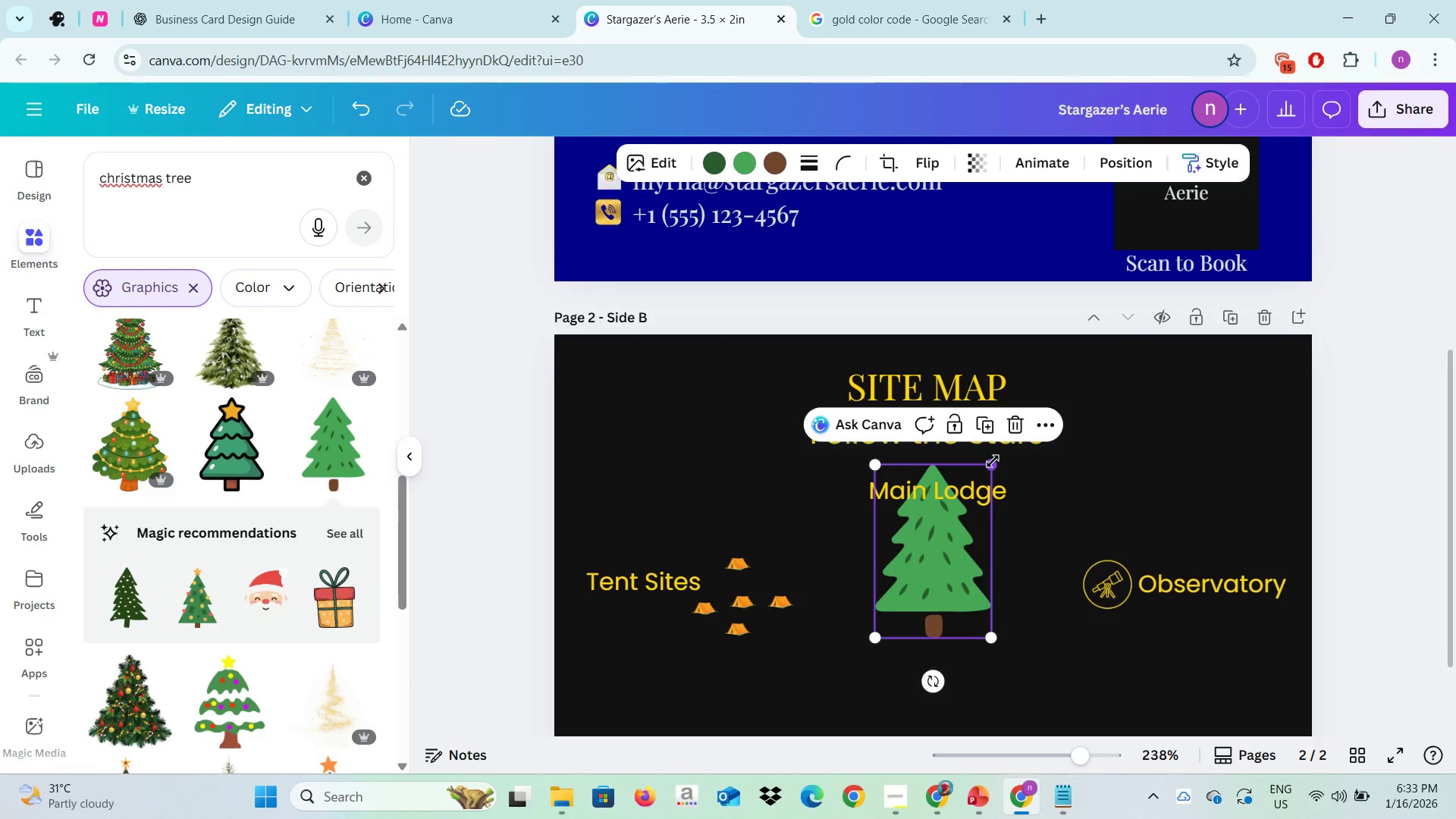 
left_click_drag(start_coordinate=[992, 462], to_coordinate=[960, 618])
 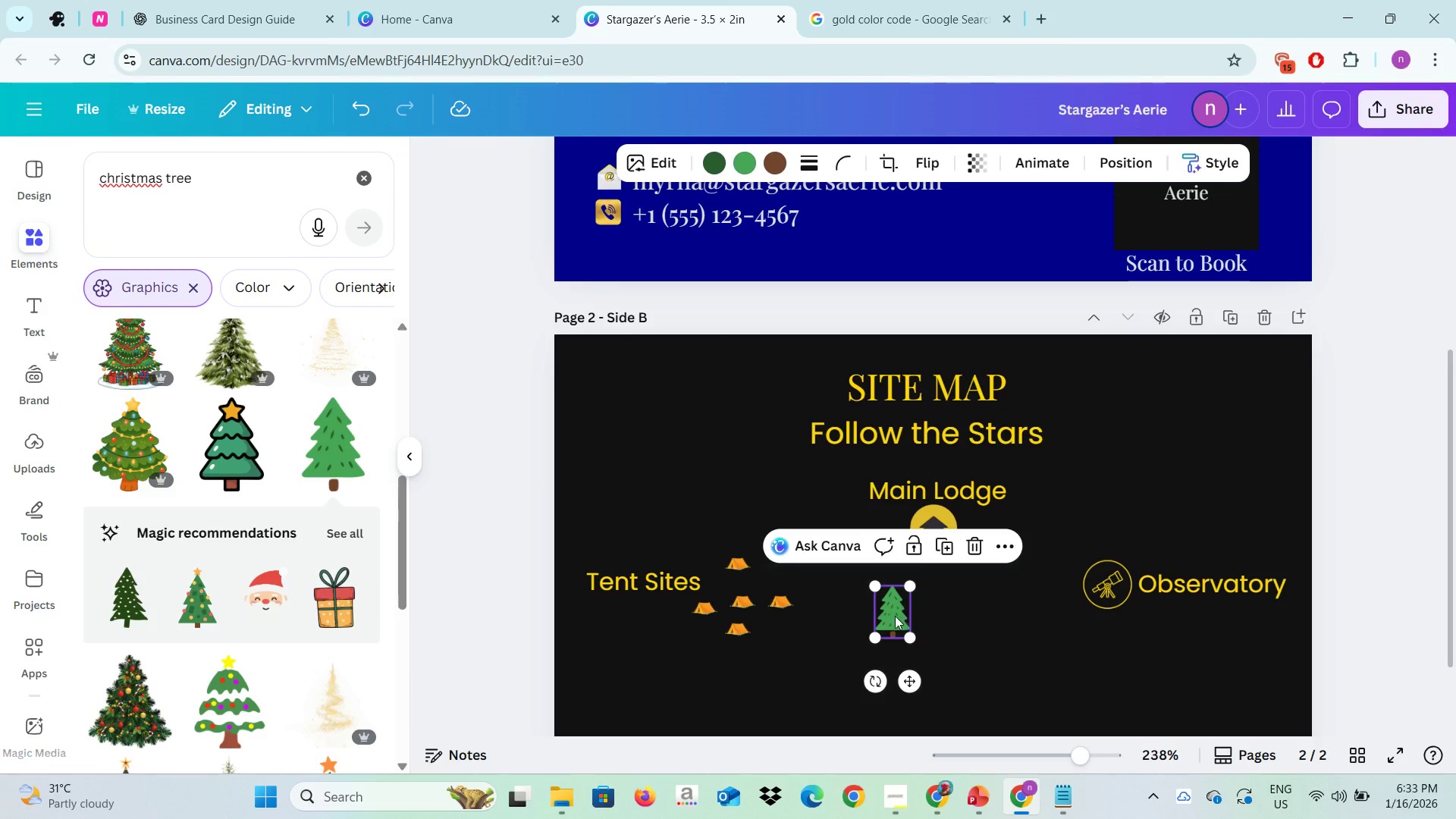 
left_click_drag(start_coordinate=[895, 610], to_coordinate=[939, 662])
 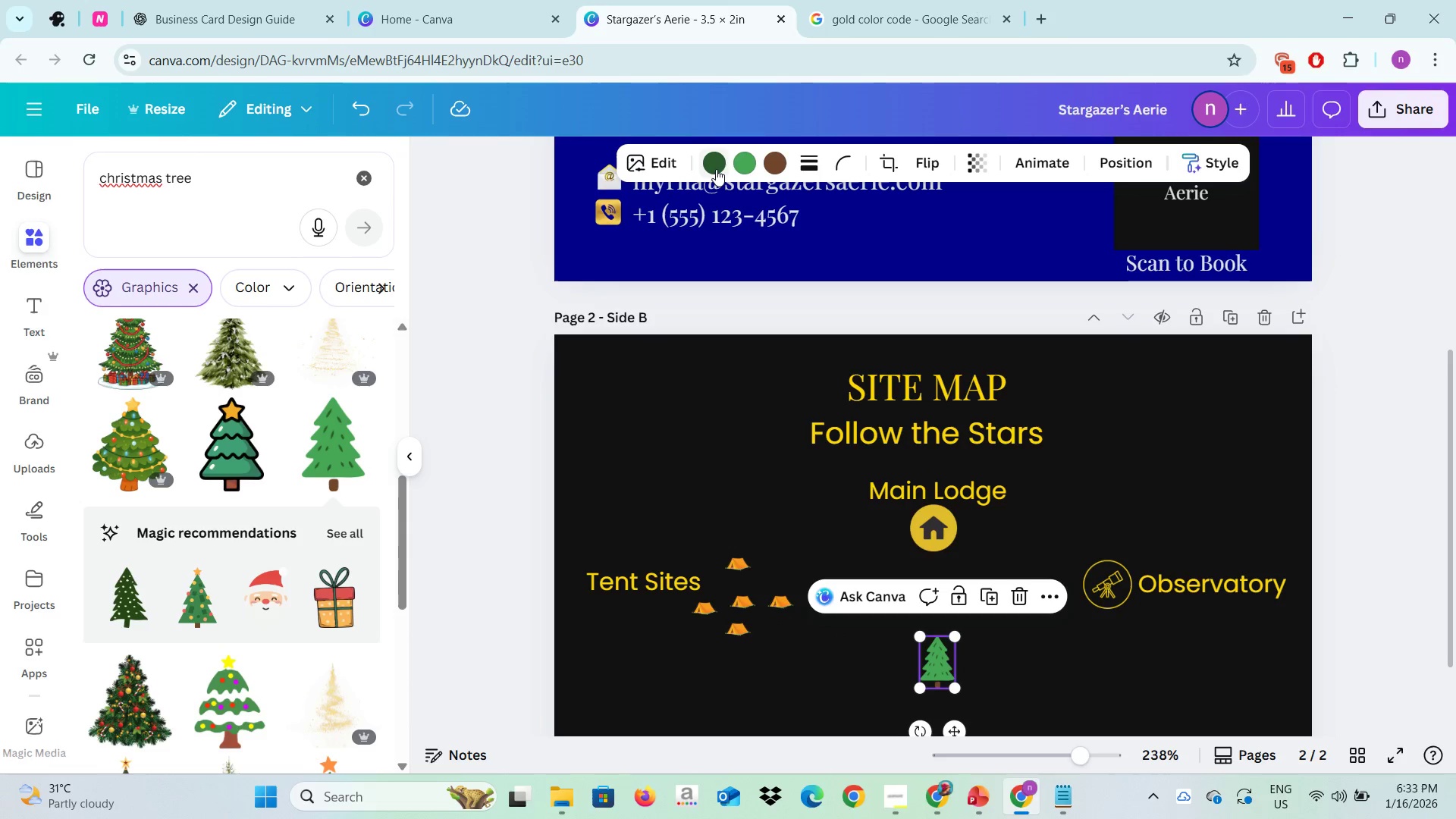 
left_click([716, 169])
 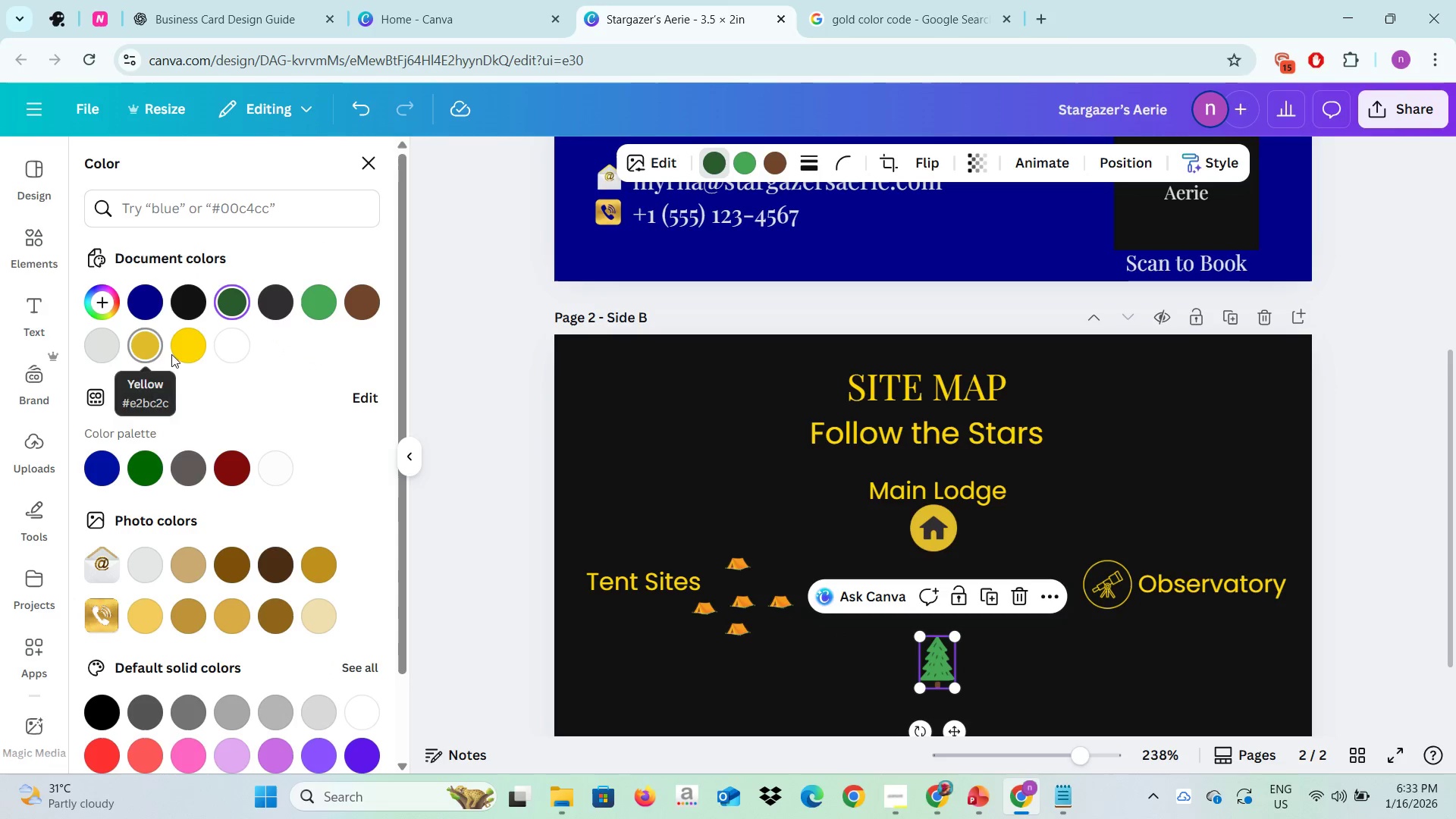 
left_click([180, 350])
 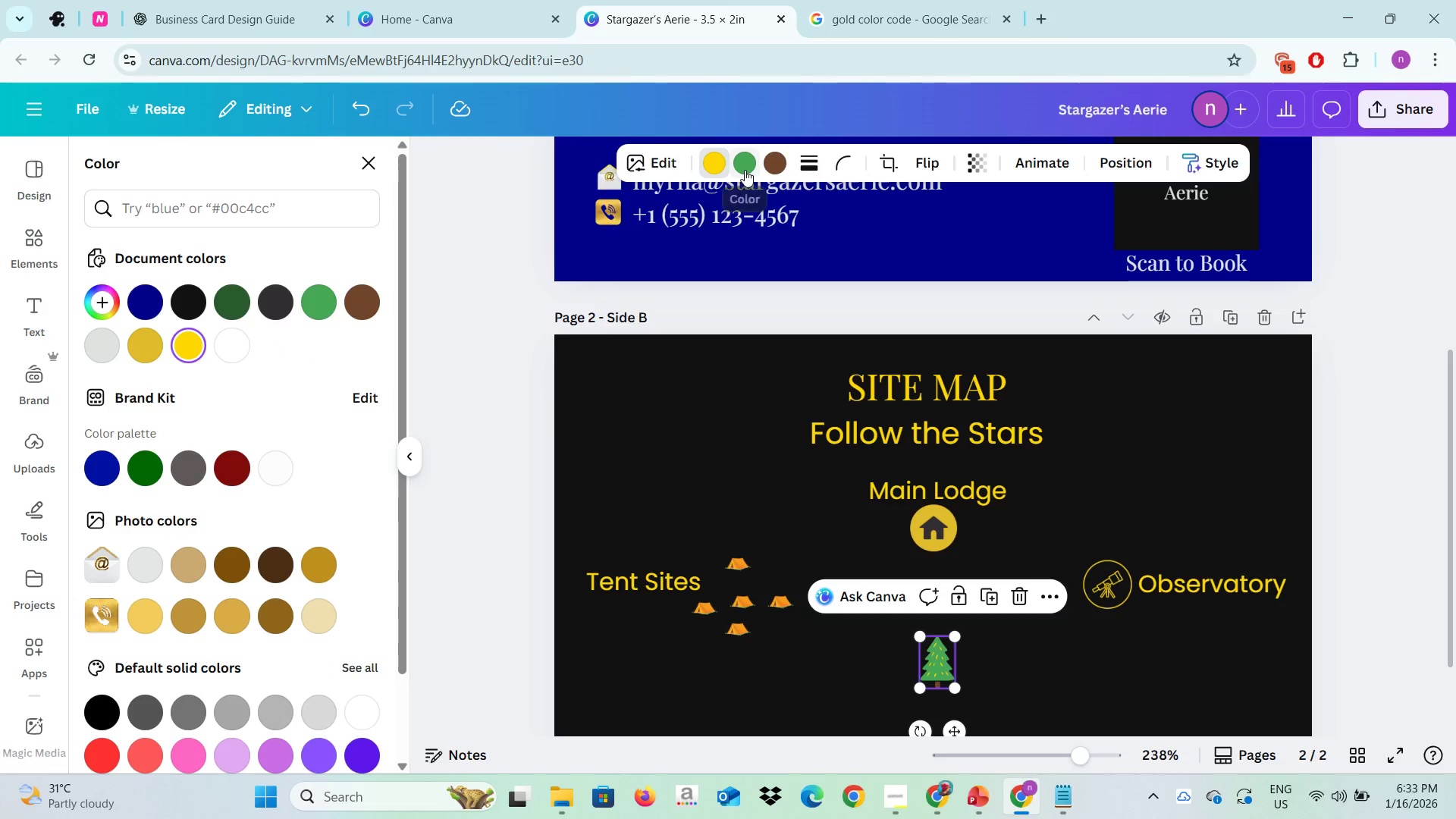 
left_click([745, 170])
 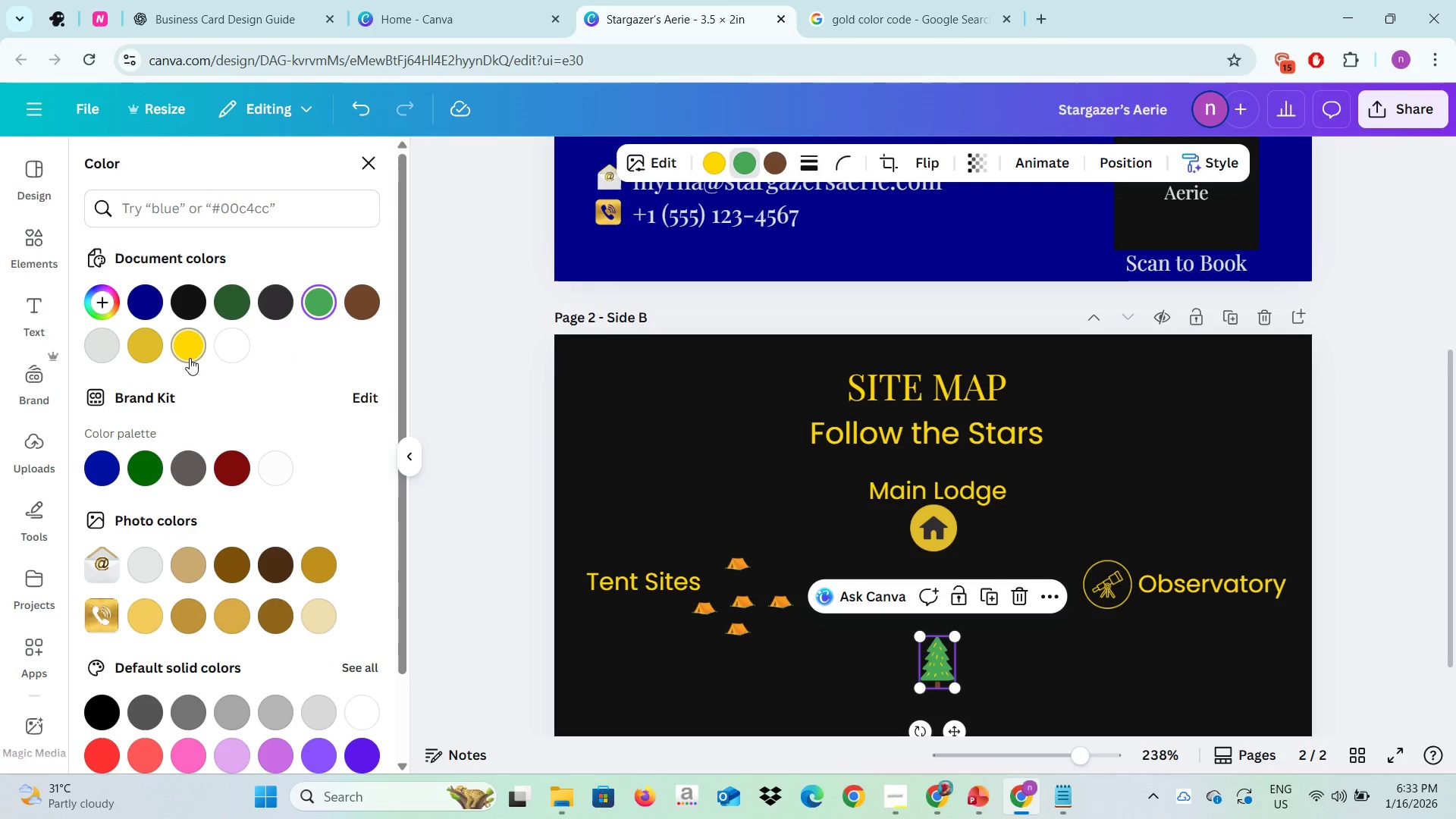 
left_click([190, 358])
 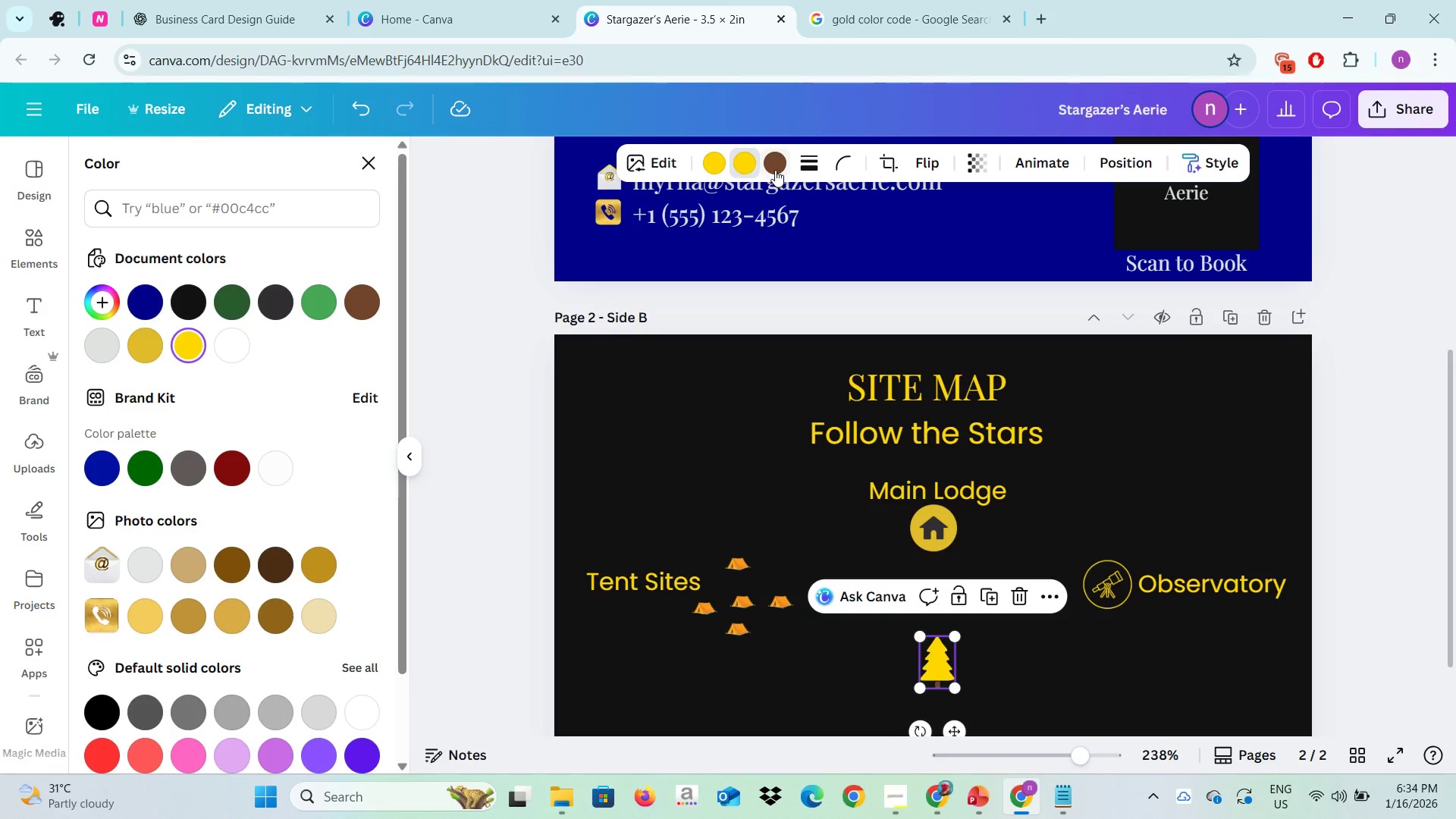 
left_click([775, 170])
 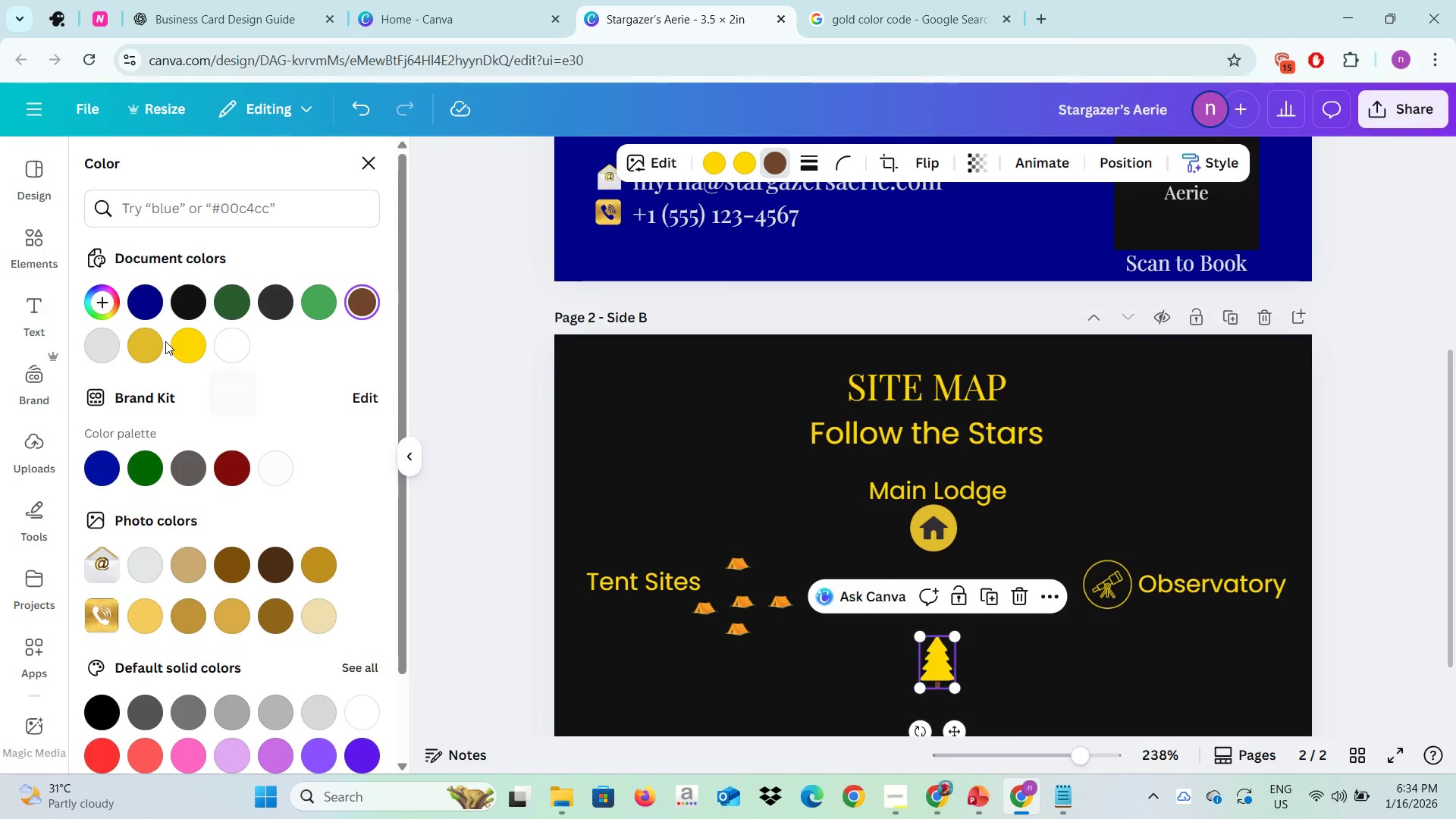 
left_click([191, 352])
 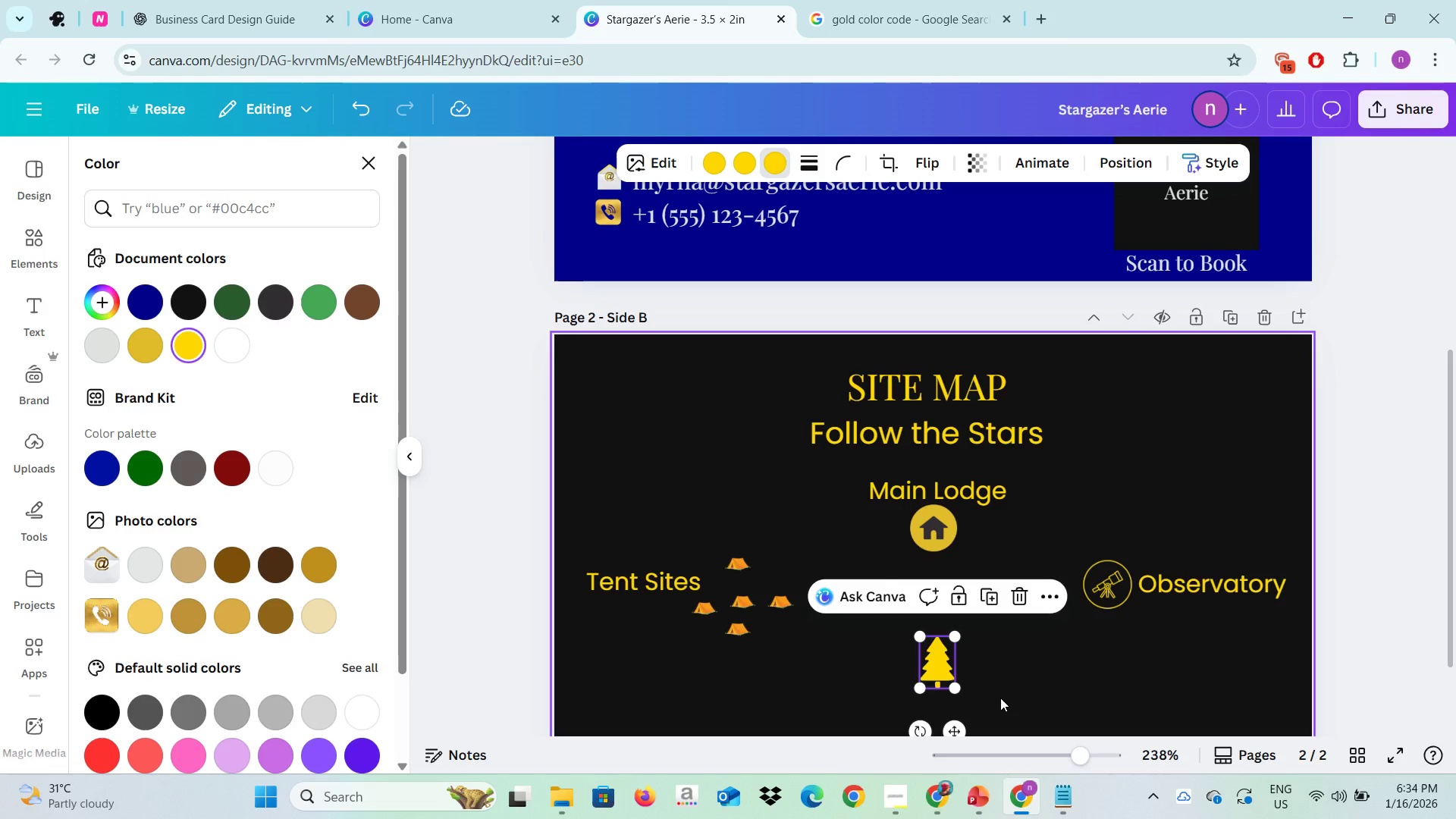 
left_click([1000, 697])
 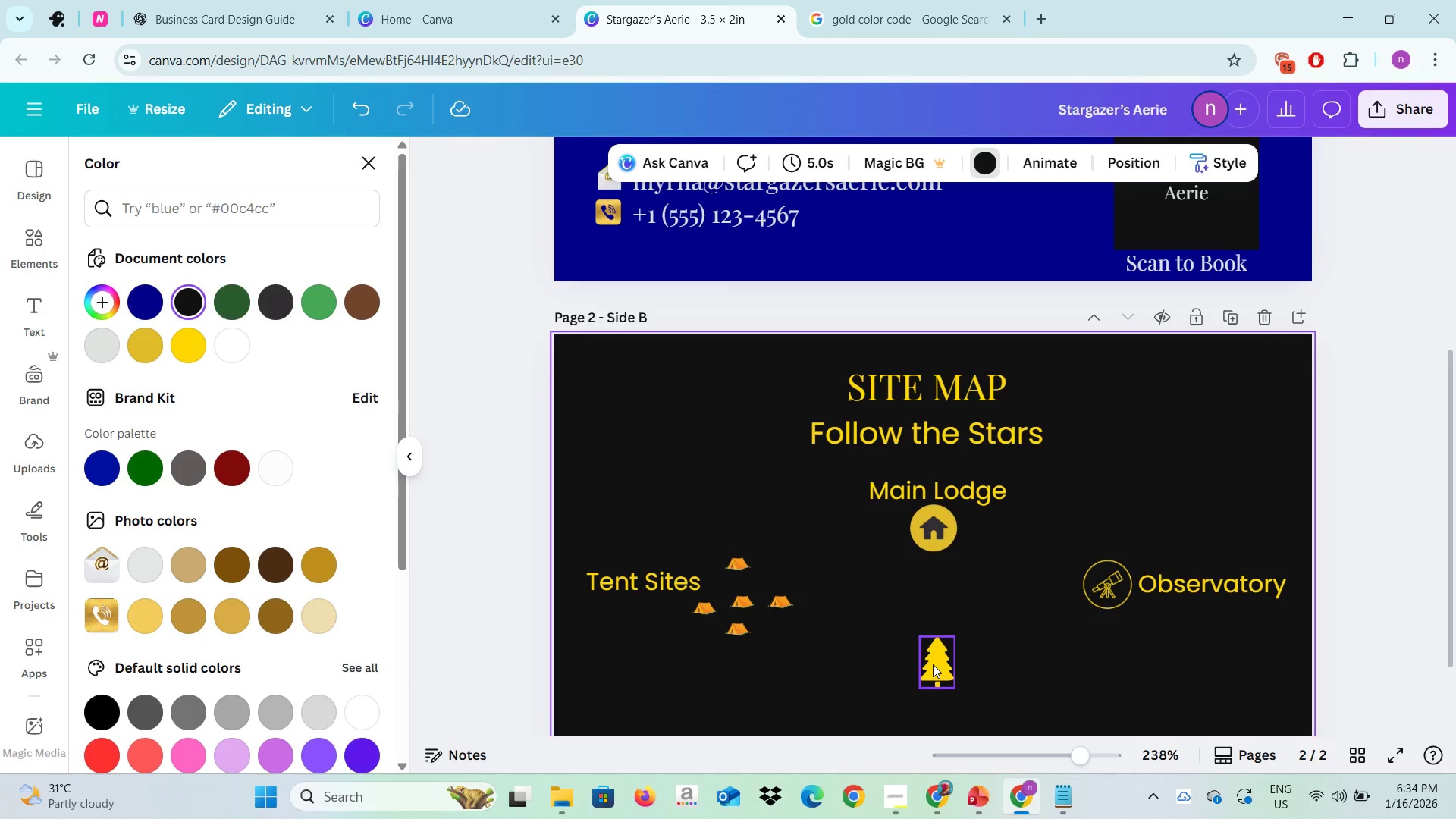 
left_click_drag(start_coordinate=[933, 664], to_coordinate=[929, 660])
 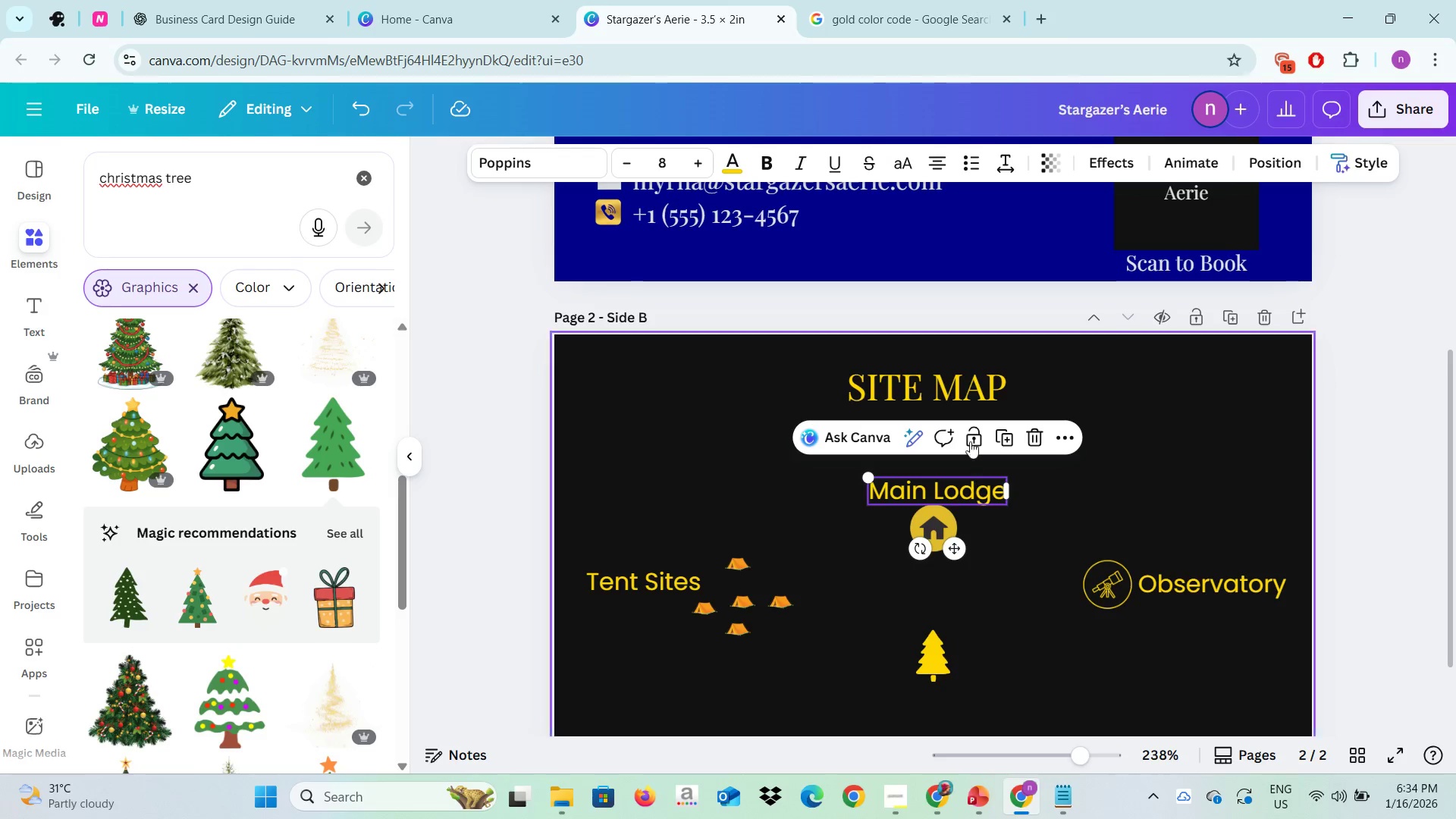 
left_click([1020, 432])
 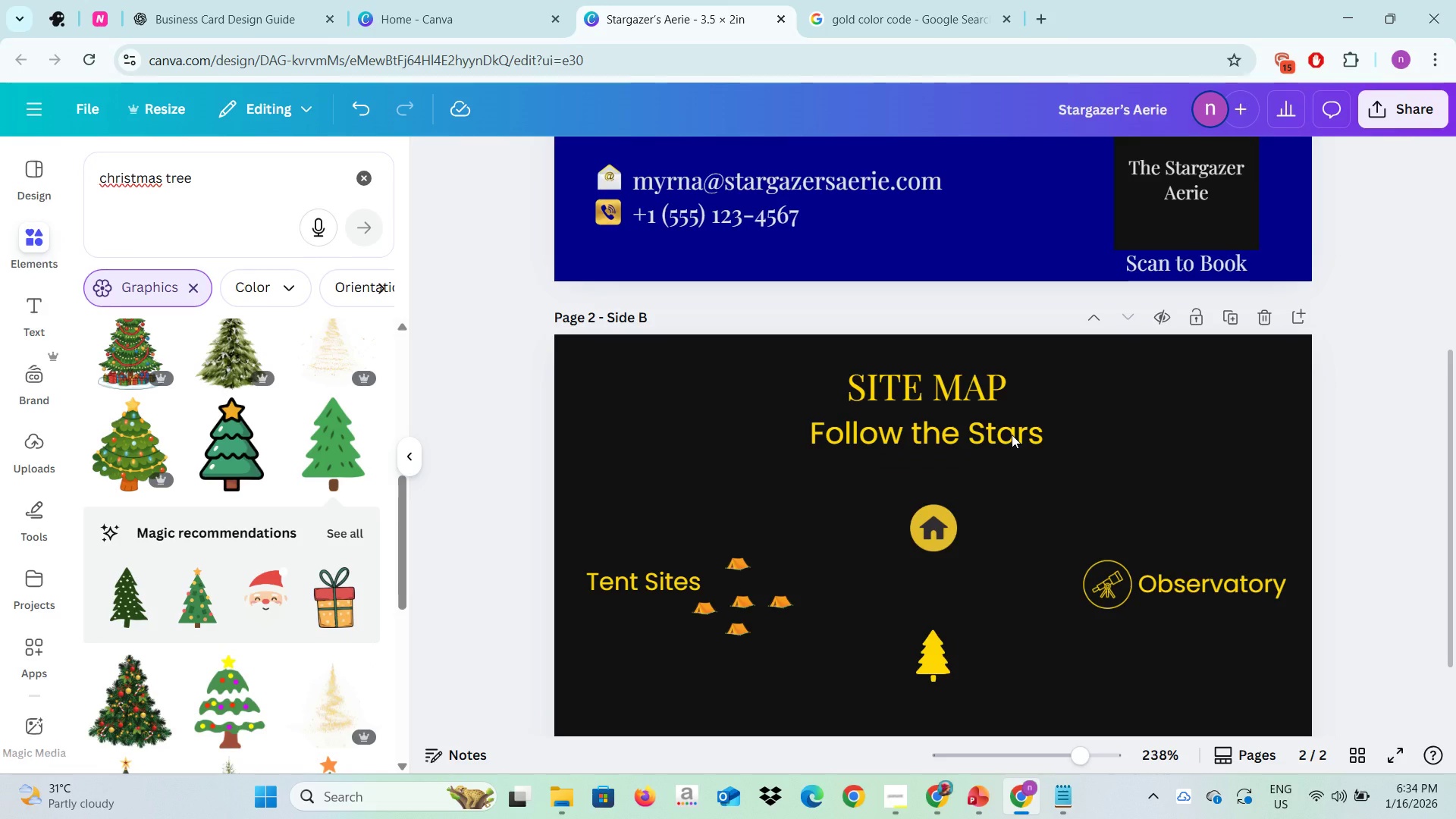 
key(Control+Z)
 